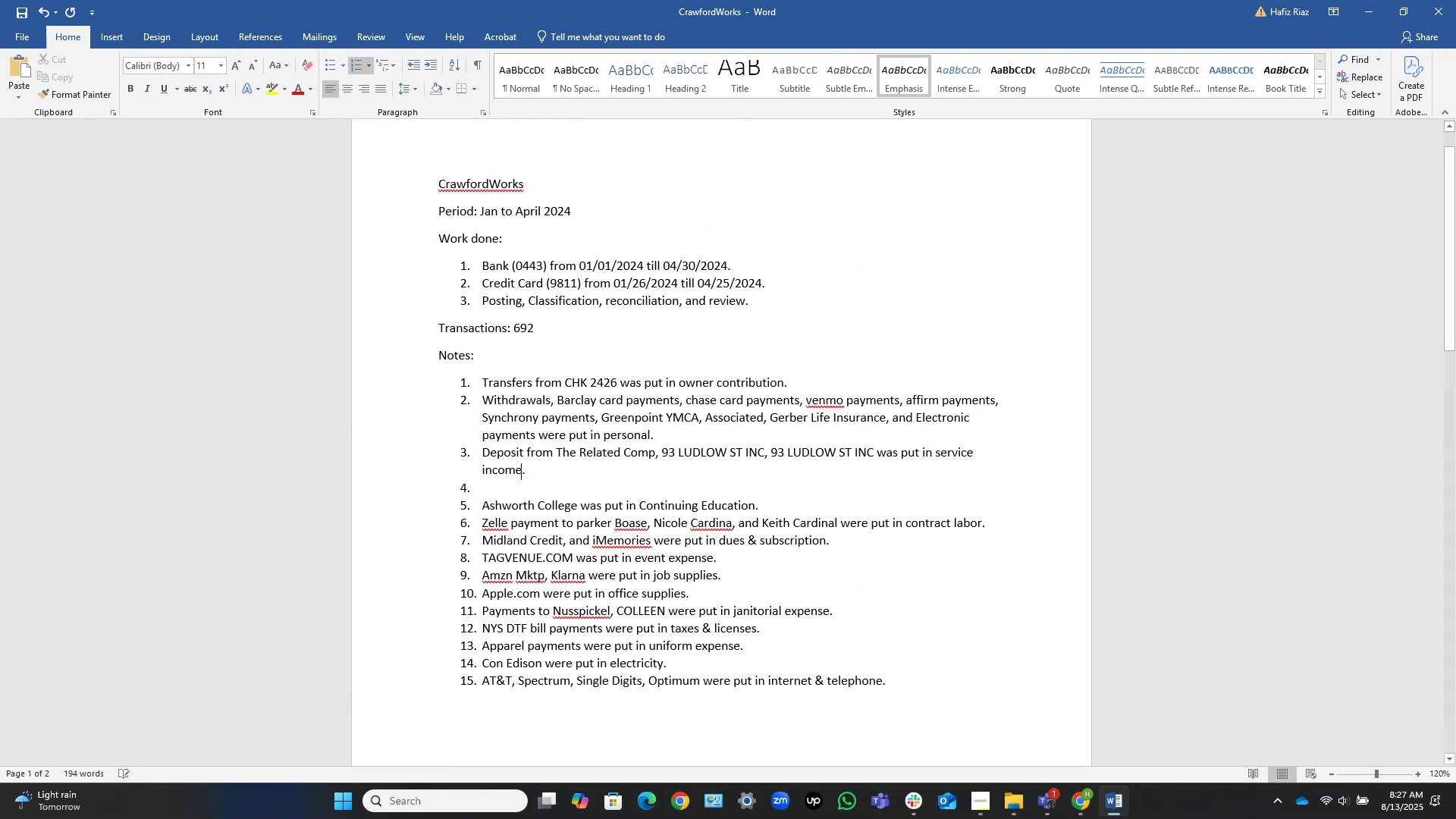 
key(Control+V)
 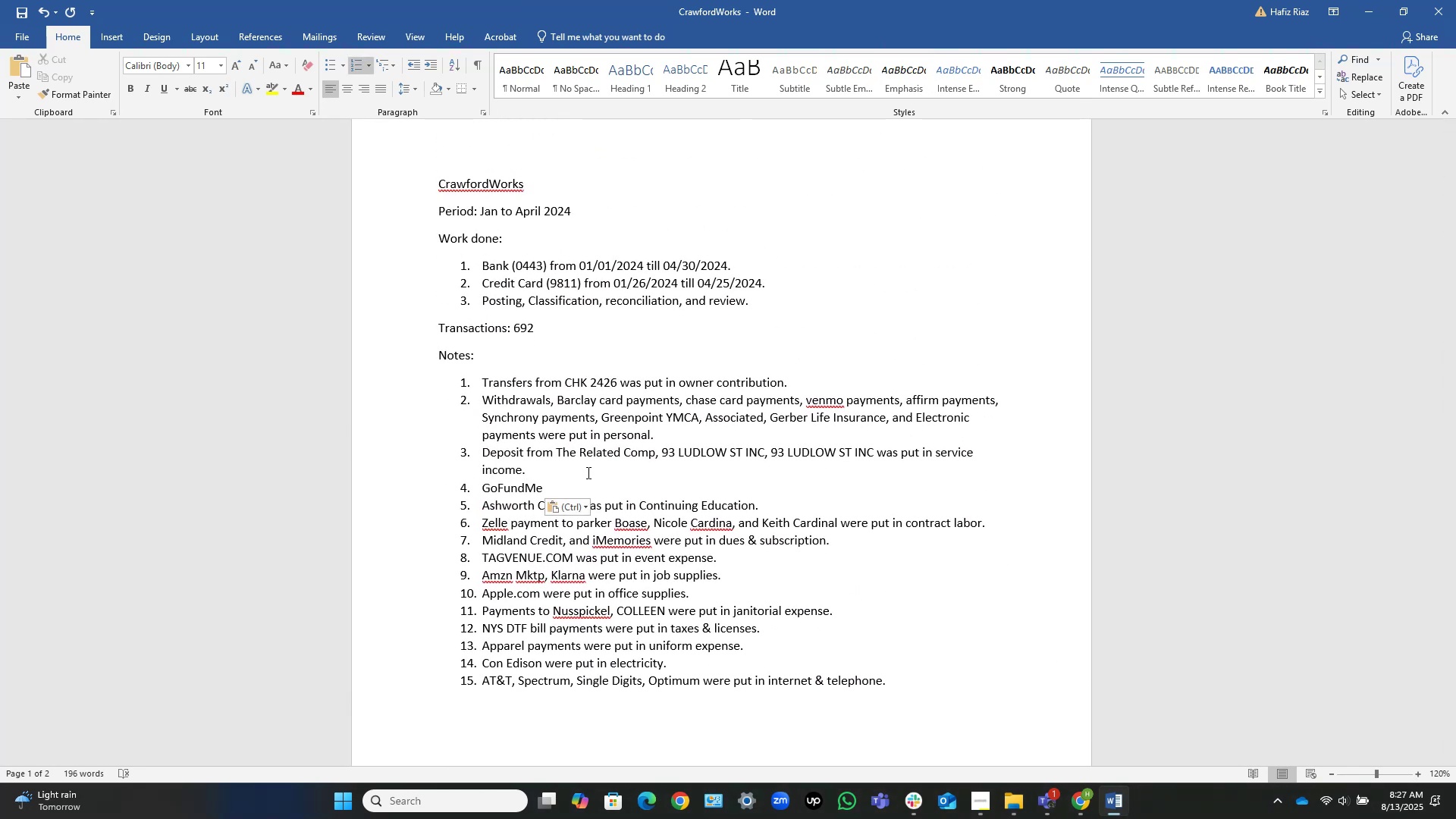 
type( was put in chritable contribution.)
 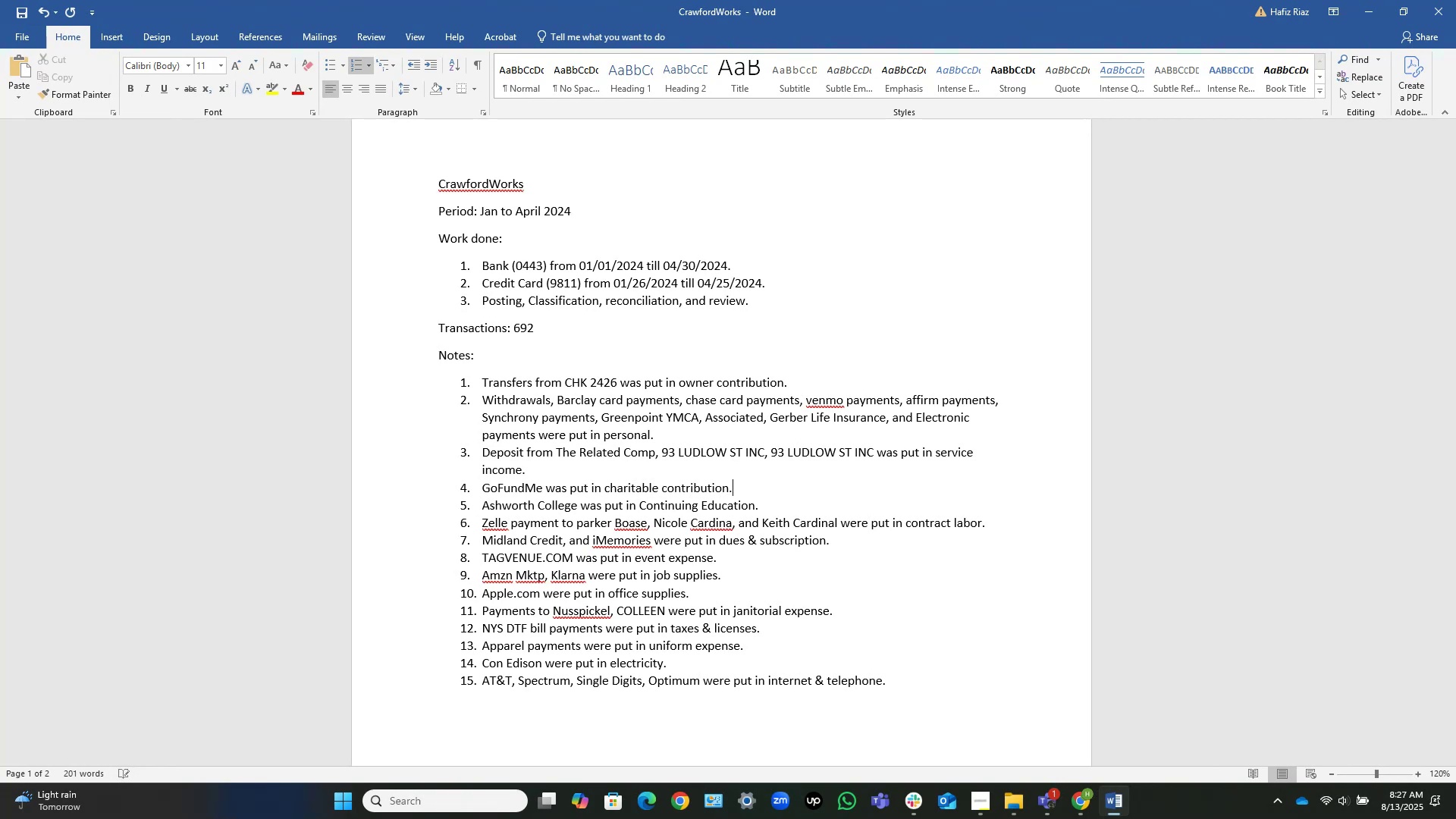 
key(ArrowRight)
 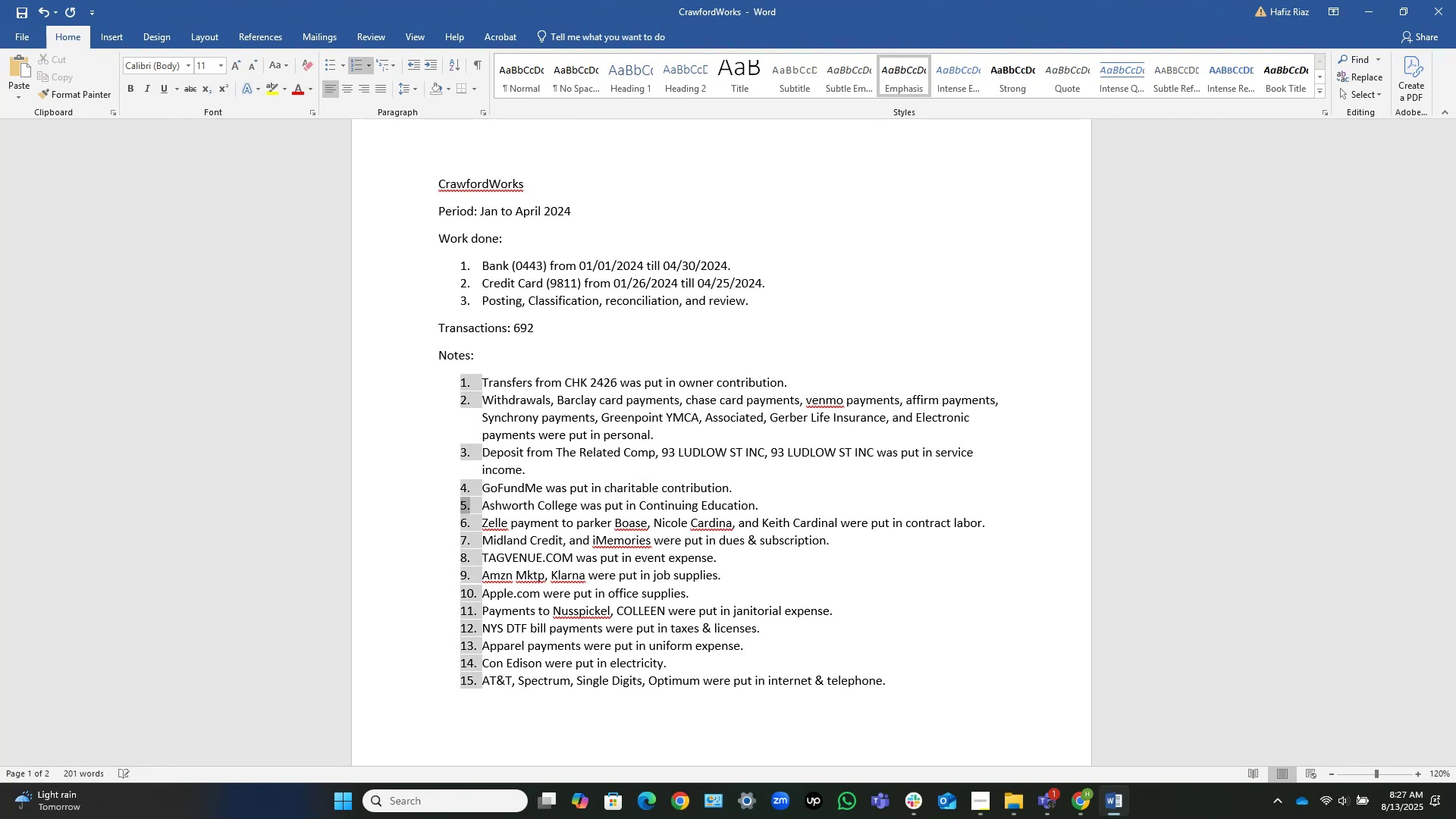 
key(ArrowRight)
 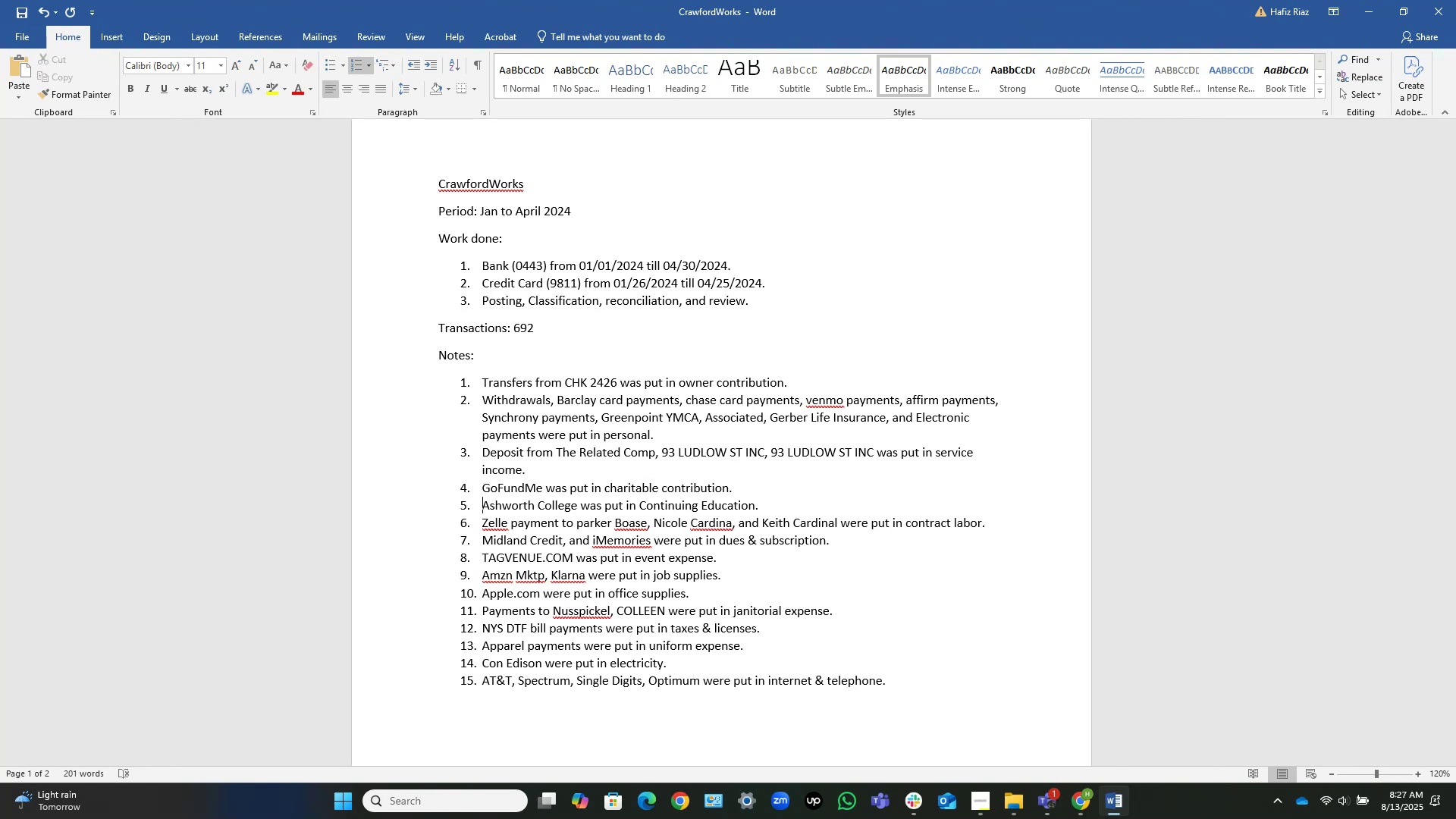 
key(Control+S)
 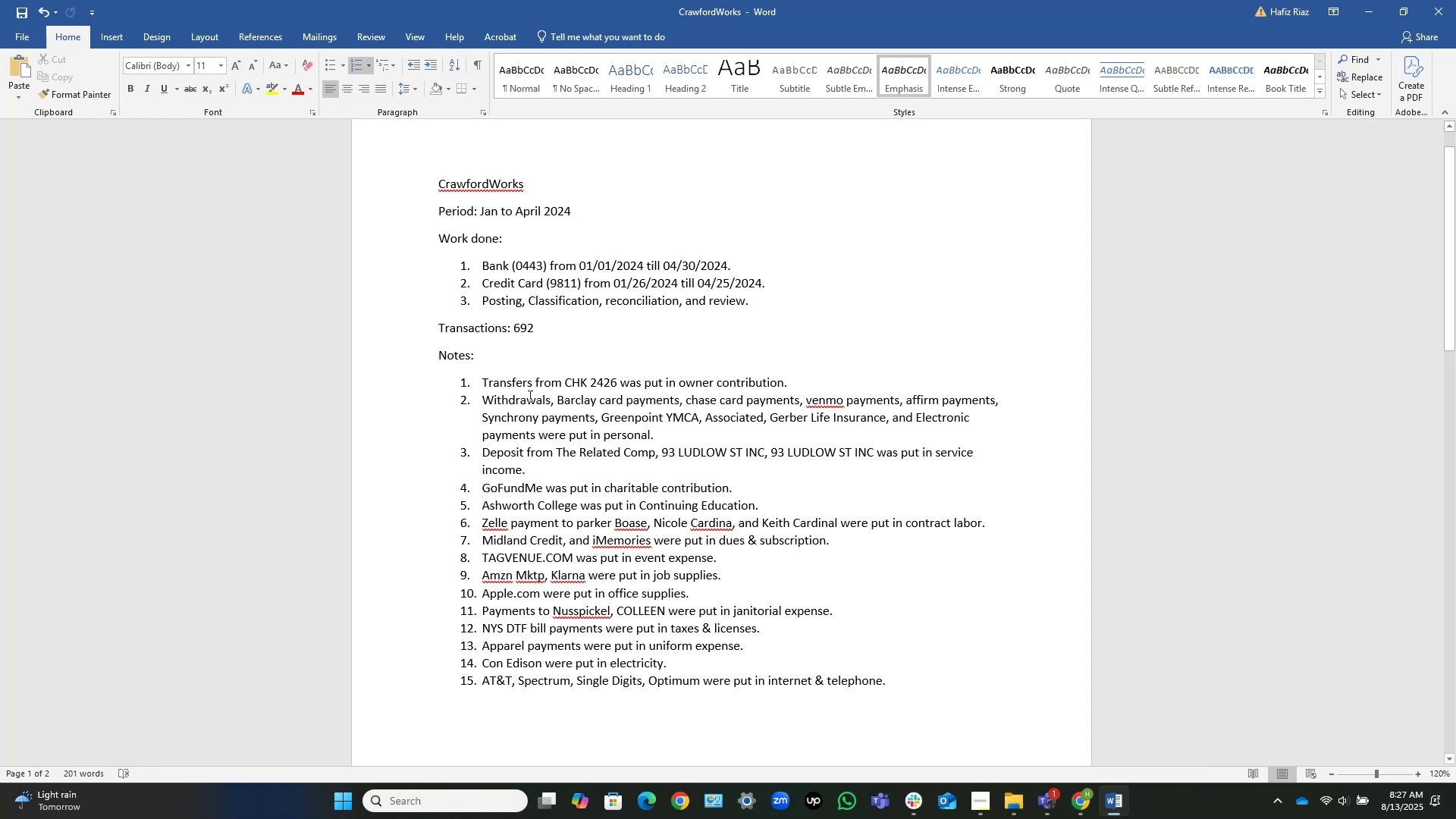 
scroll: coordinate [650, 350], scroll_direction: down, amount: 26.0
 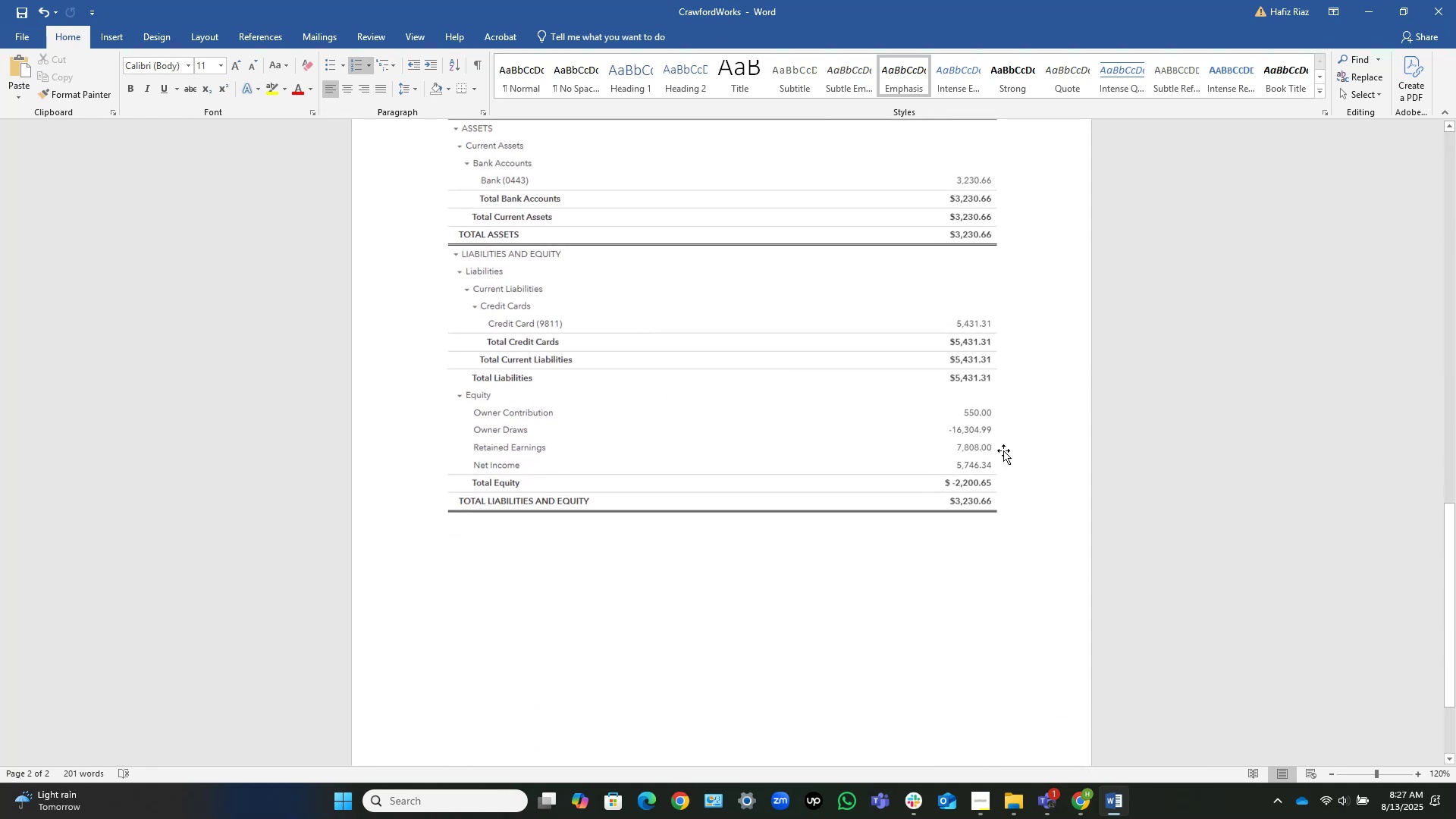 
left_click([1032, 480])
 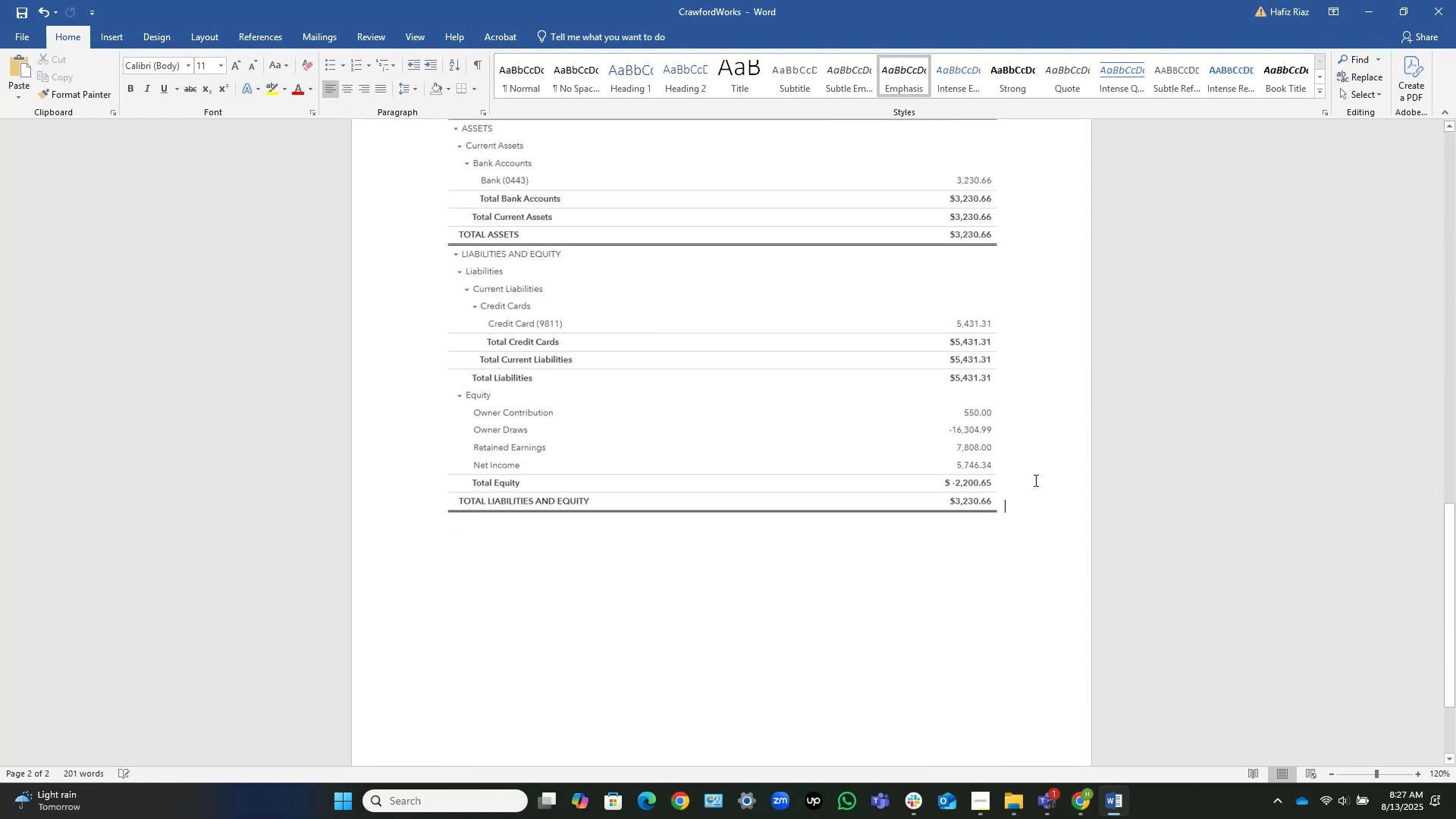 
key(NumpadEnter)
 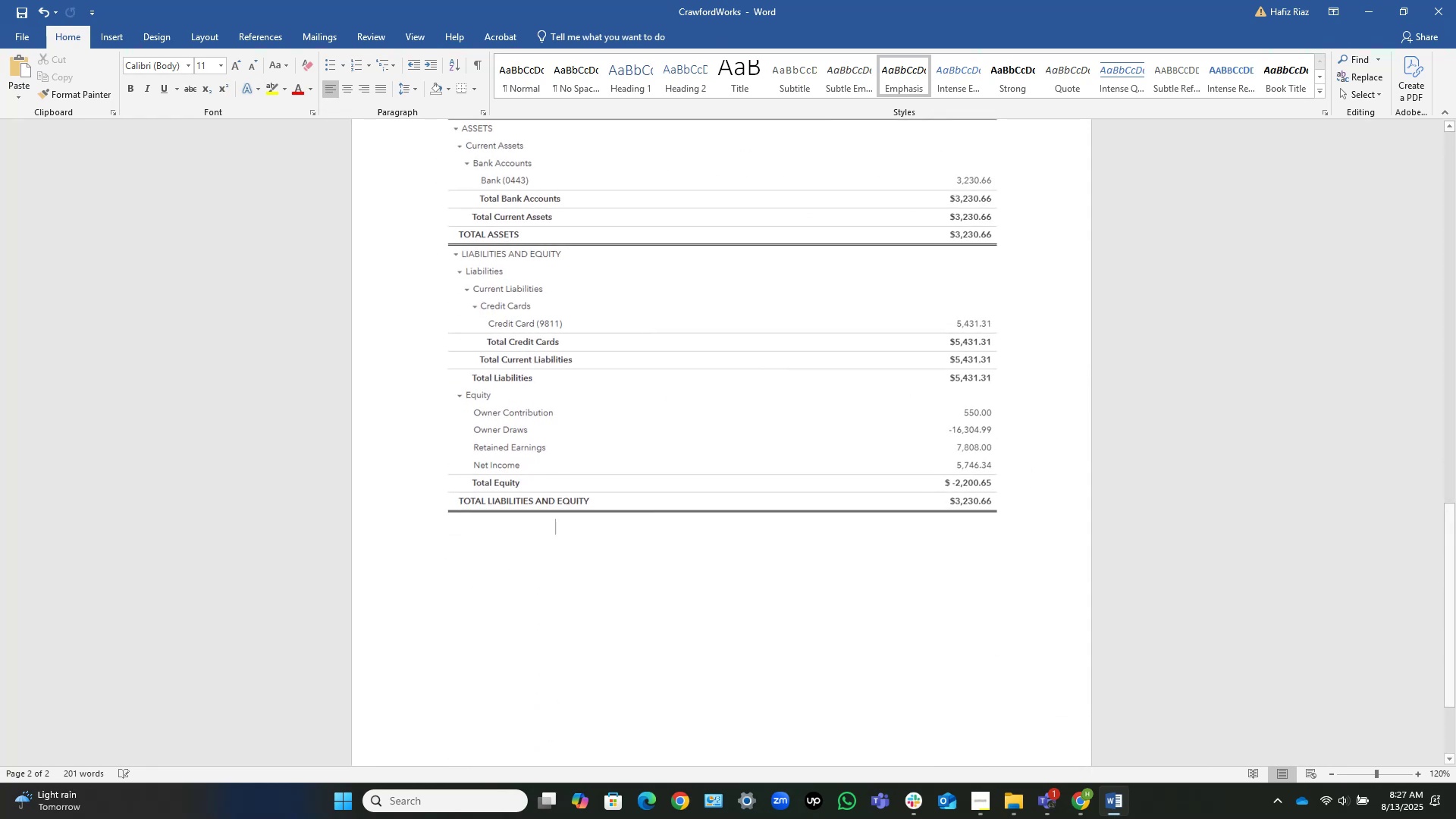 
key(NumpadEnter)
 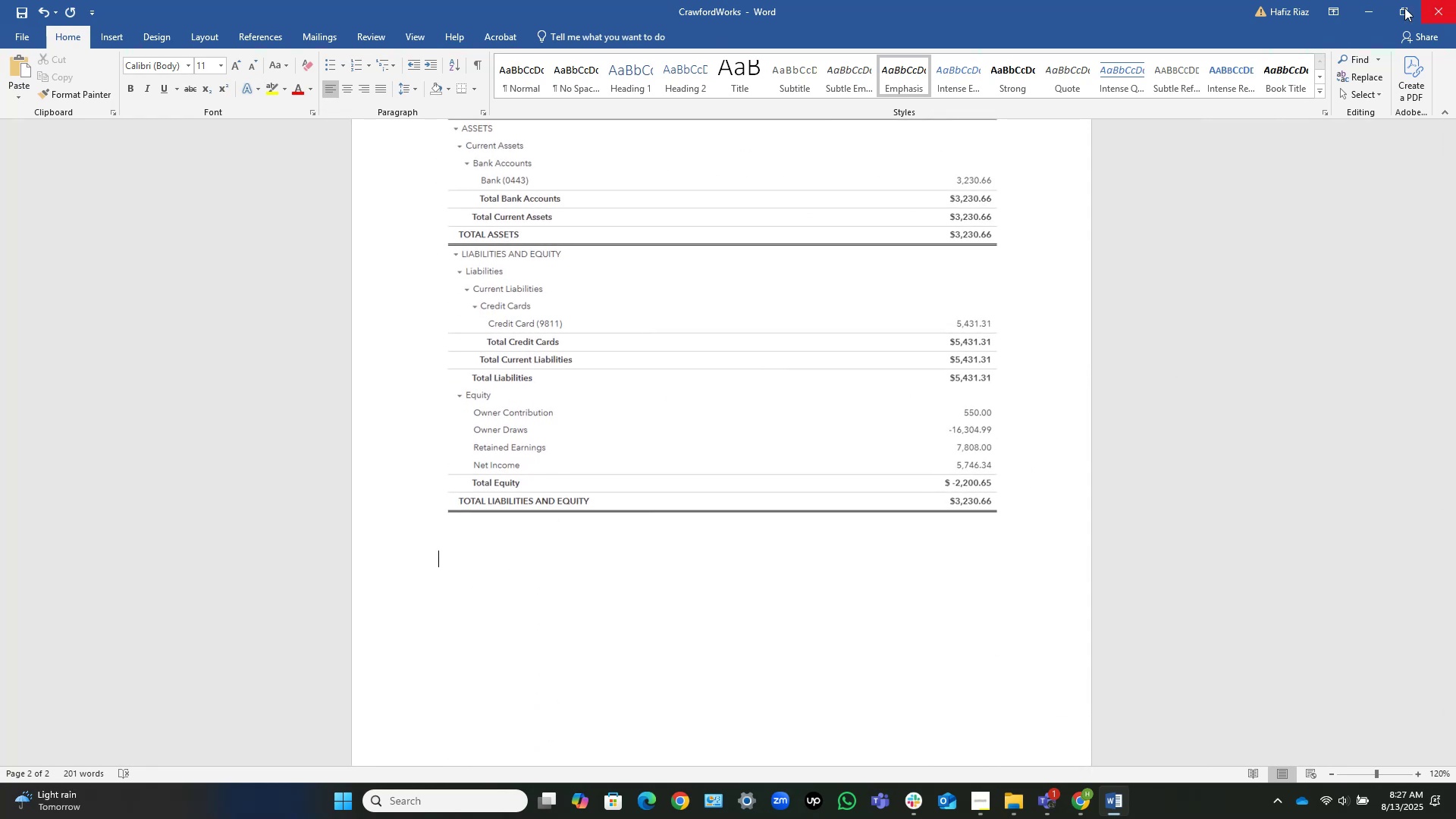 
left_click([1364, 14])
 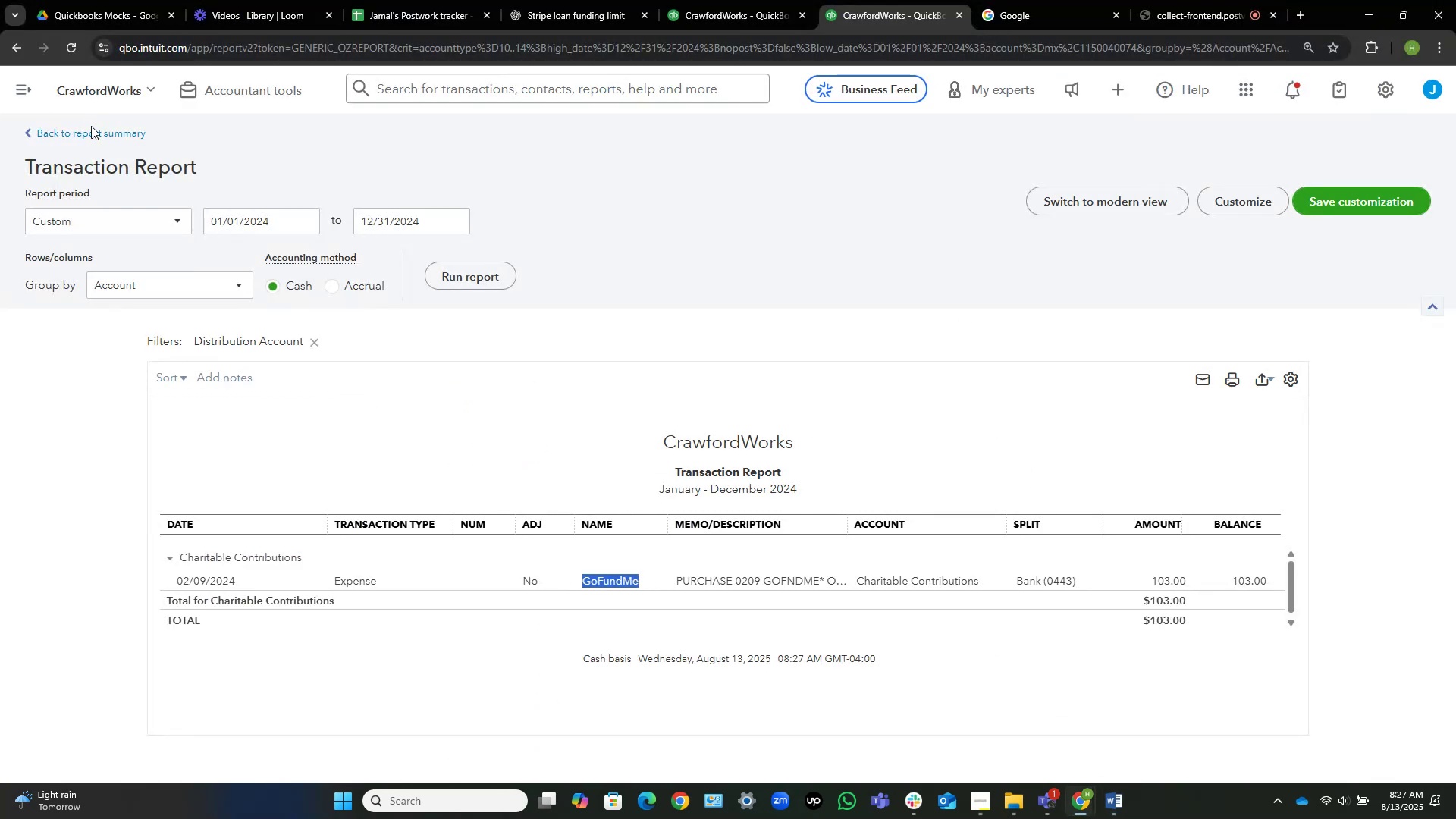 
double_click([92, 127])
 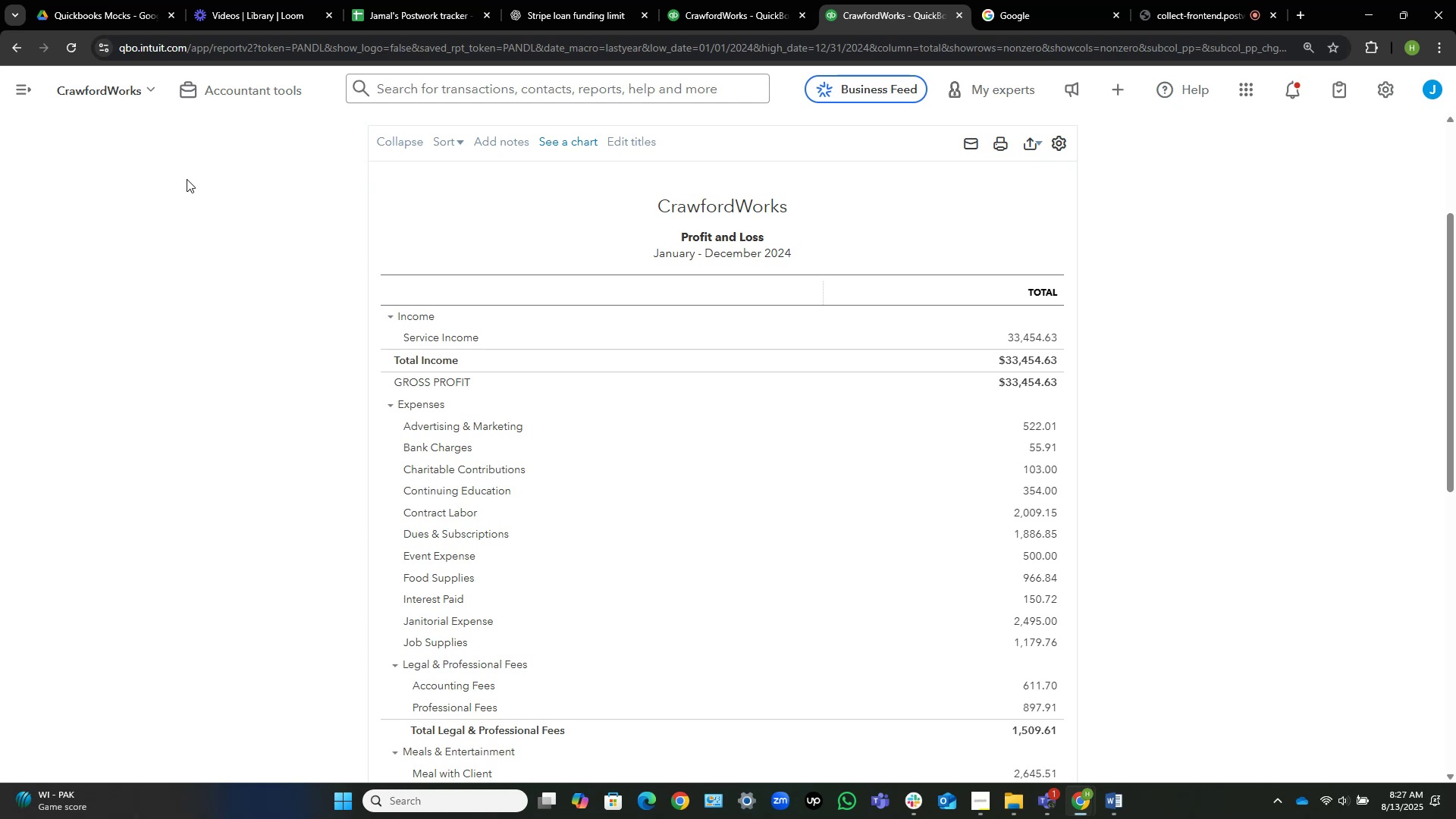 
wait(5.17)
 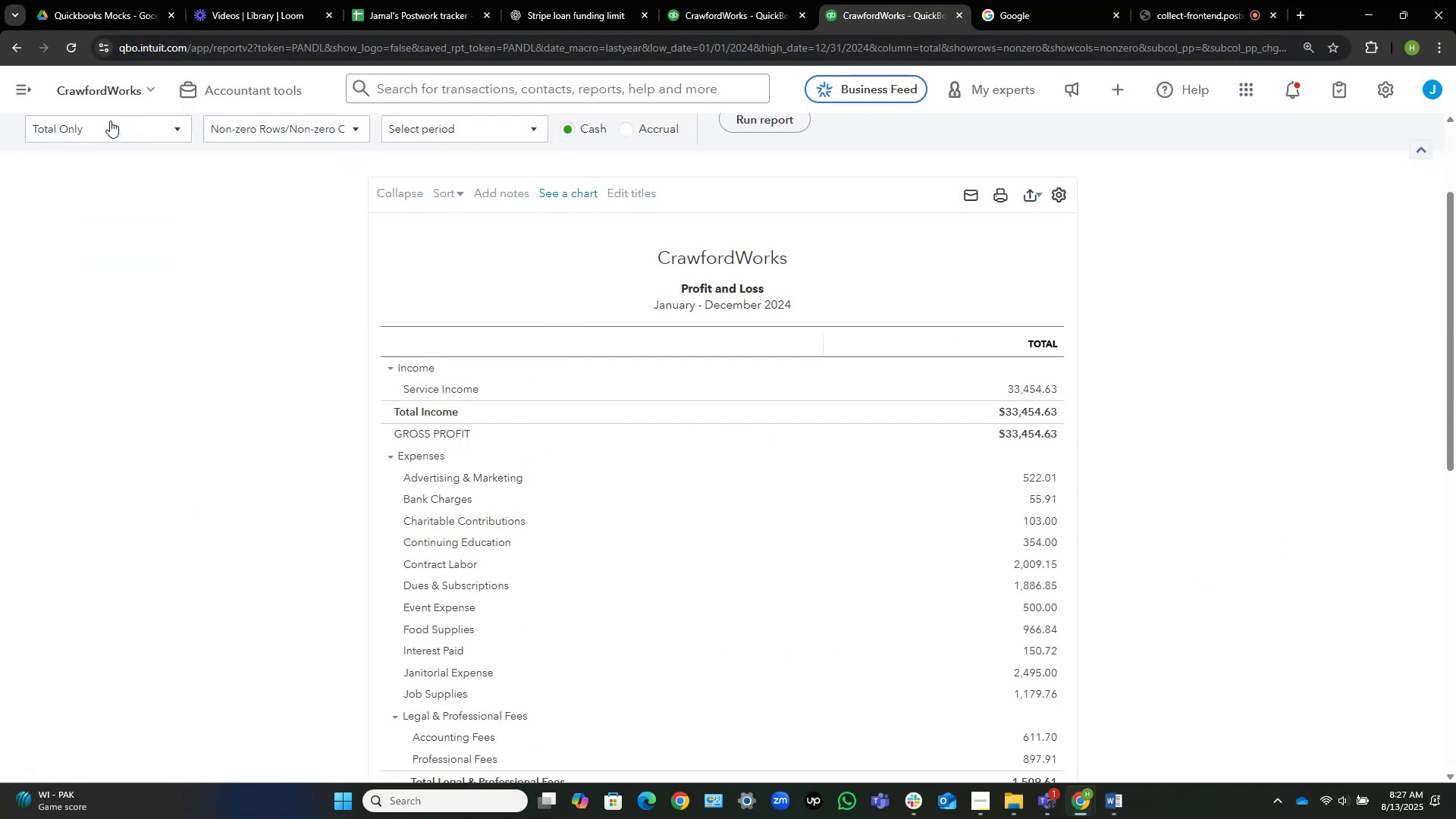 
scroll: coordinate [608, 383], scroll_direction: up, amount: 5.0
 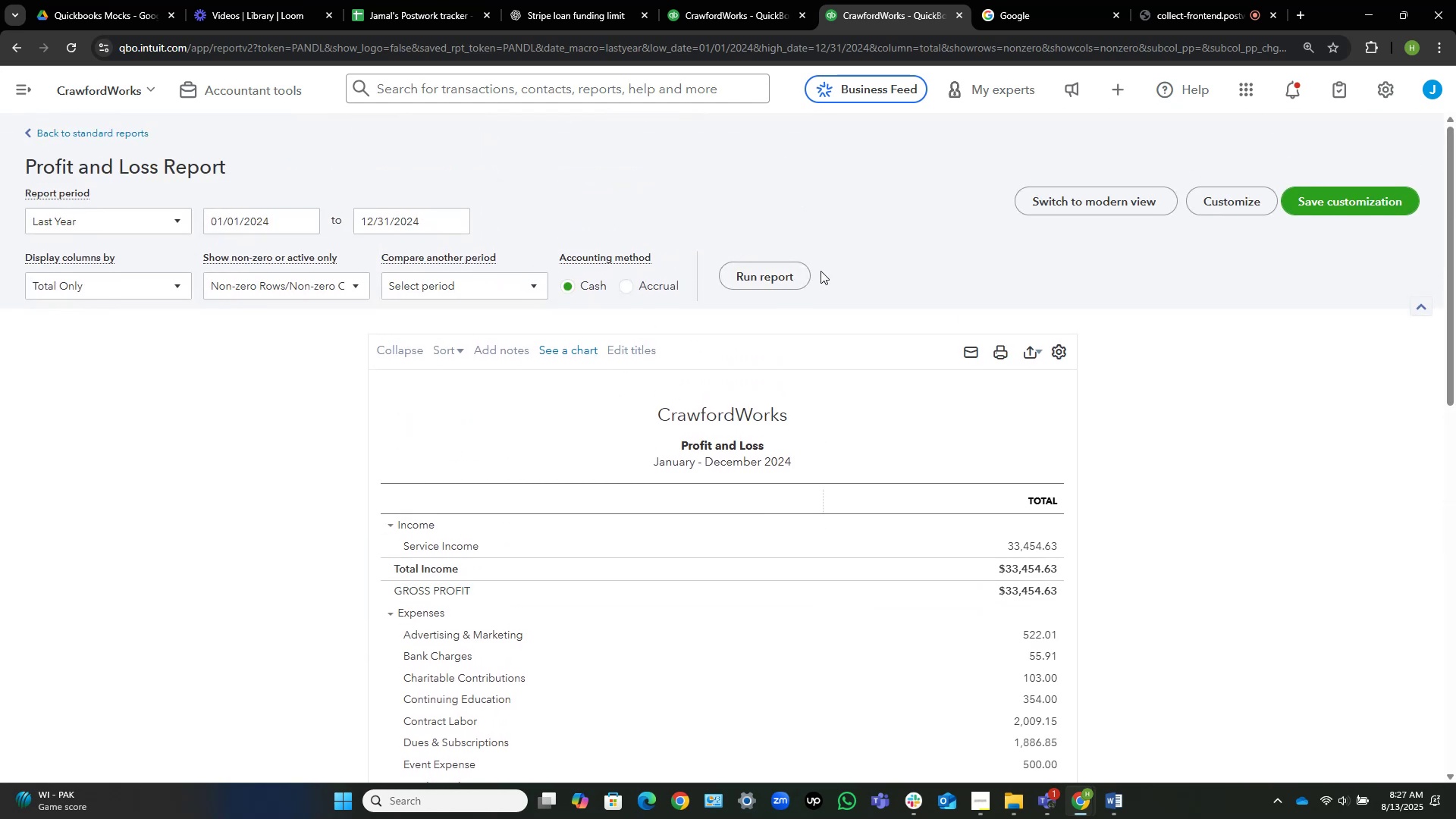 
left_click([789, 277])
 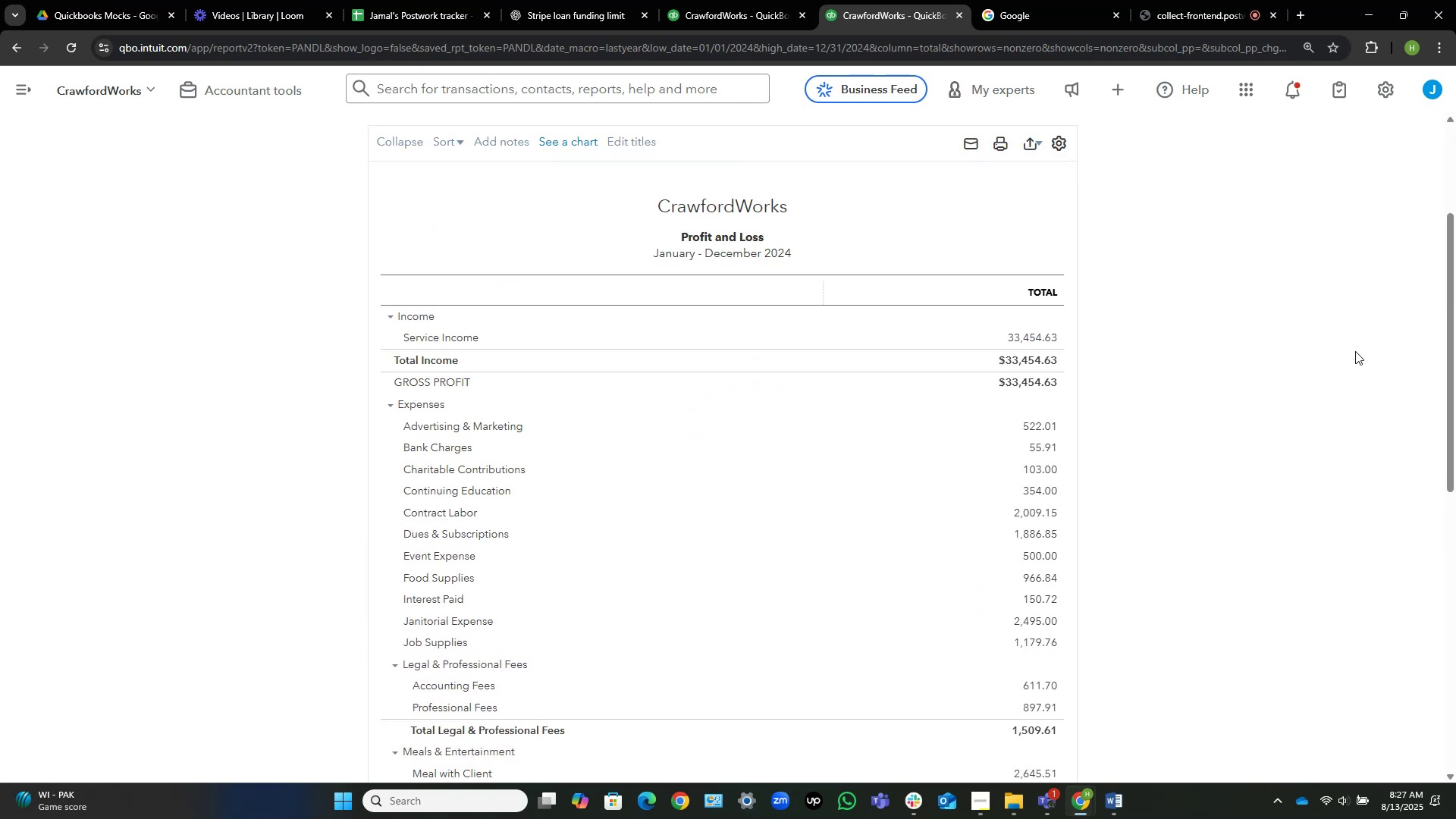 
left_click_drag(start_coordinate=[1453, 304], to_coordinate=[1454, 324])
 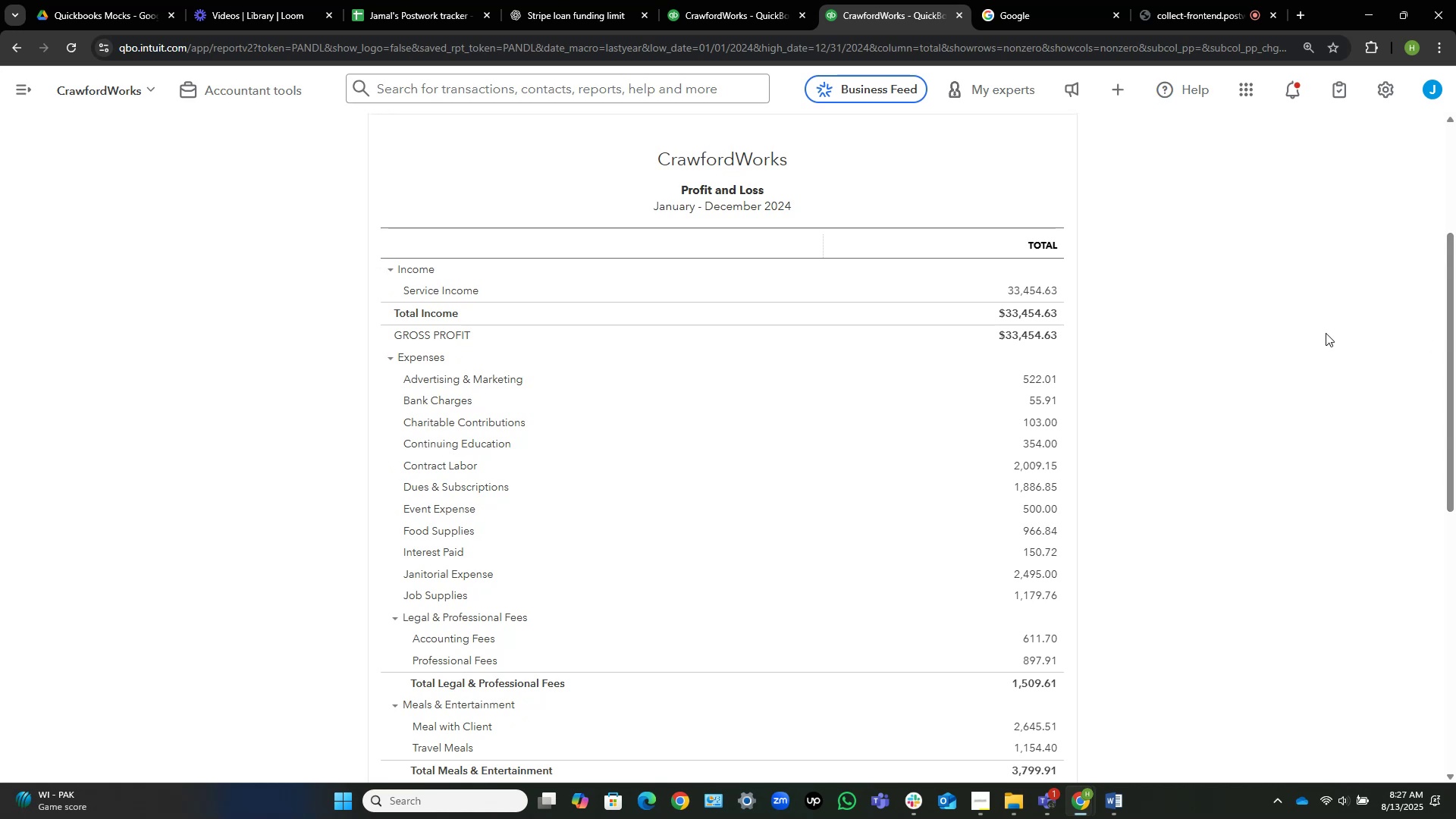 
left_click([1320, 328])
 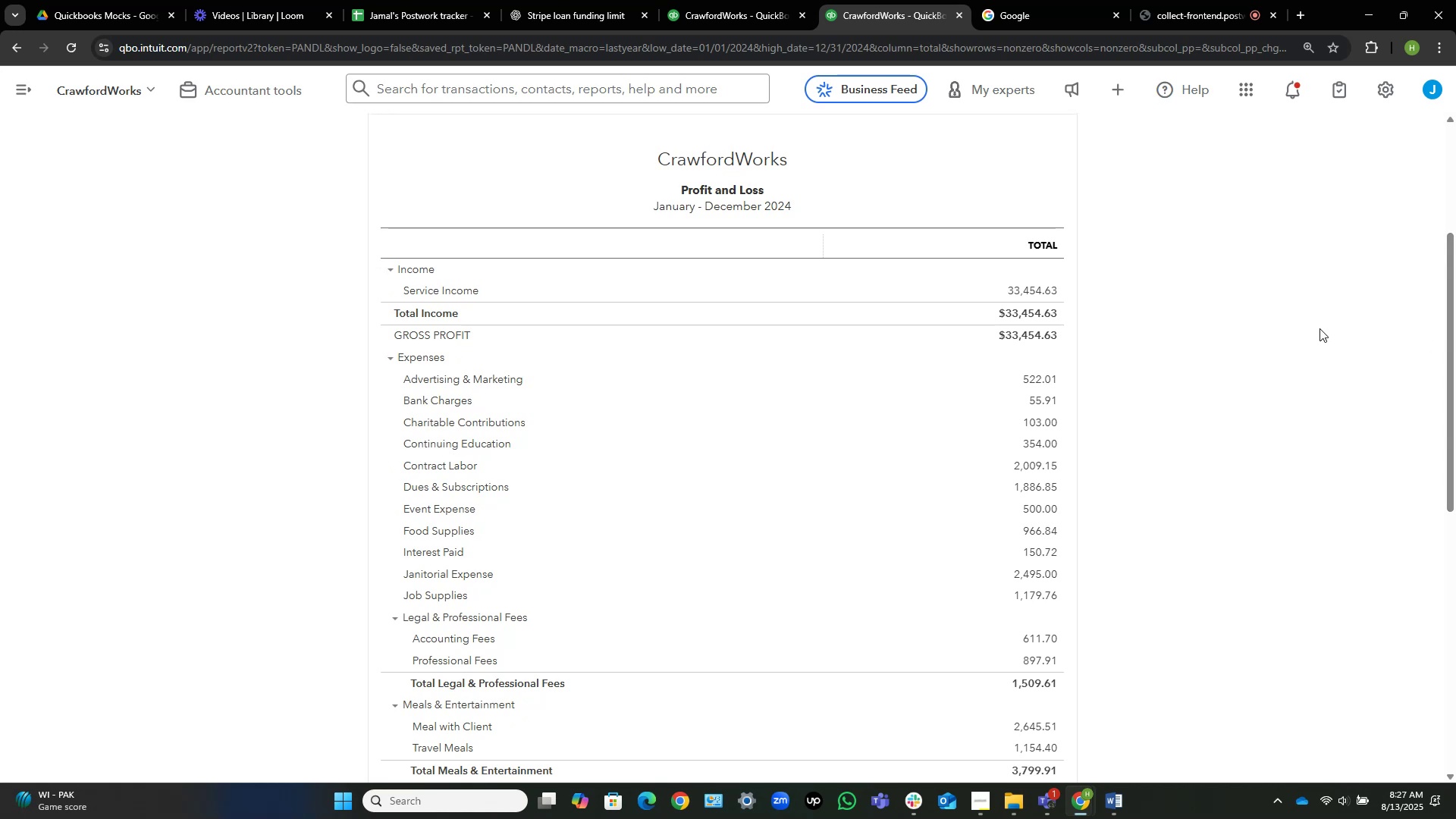 
key(Meta+Shift+S)
 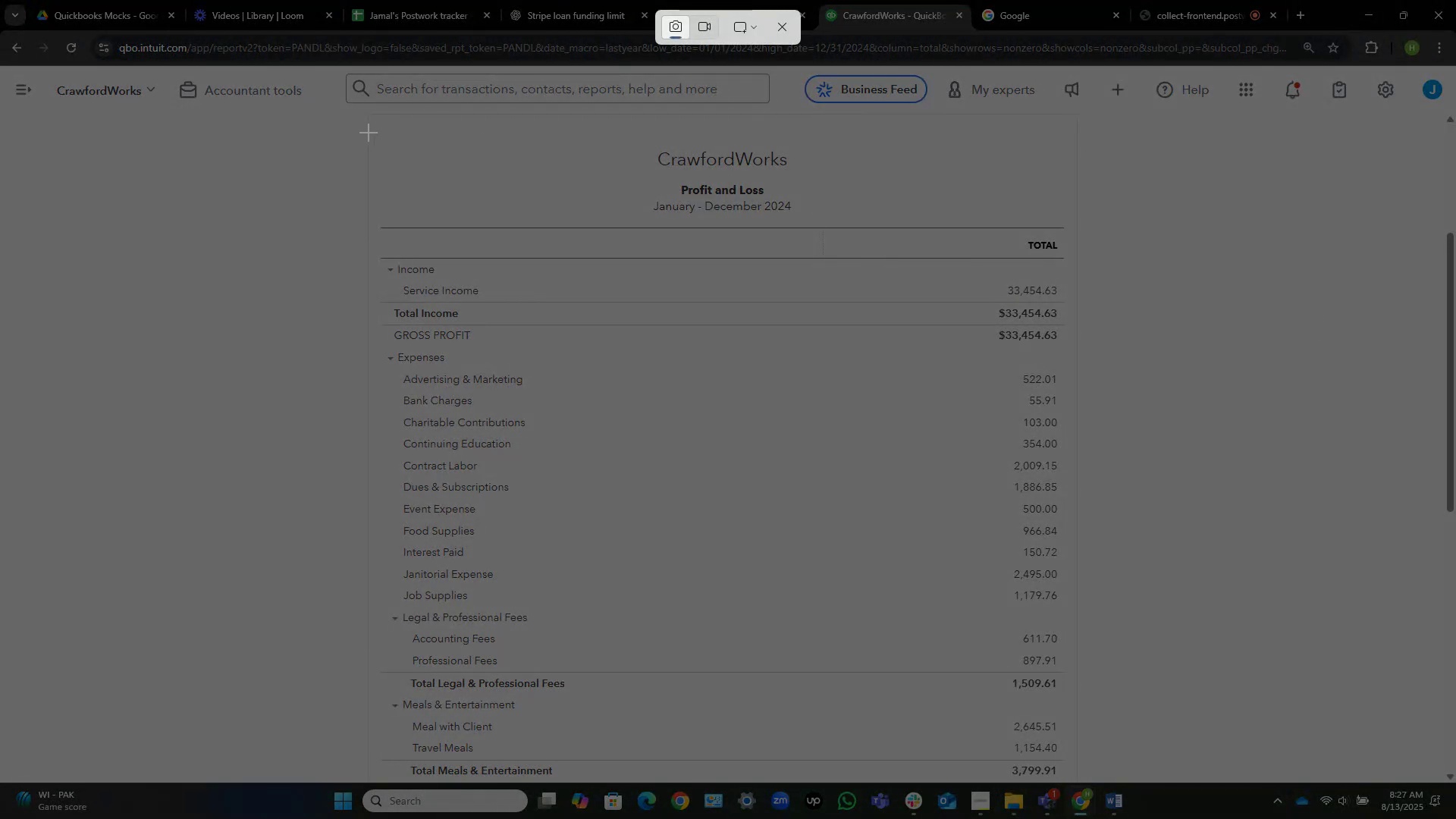 
left_click_drag(start_coordinate=[367, 129], to_coordinate=[1077, 779])
 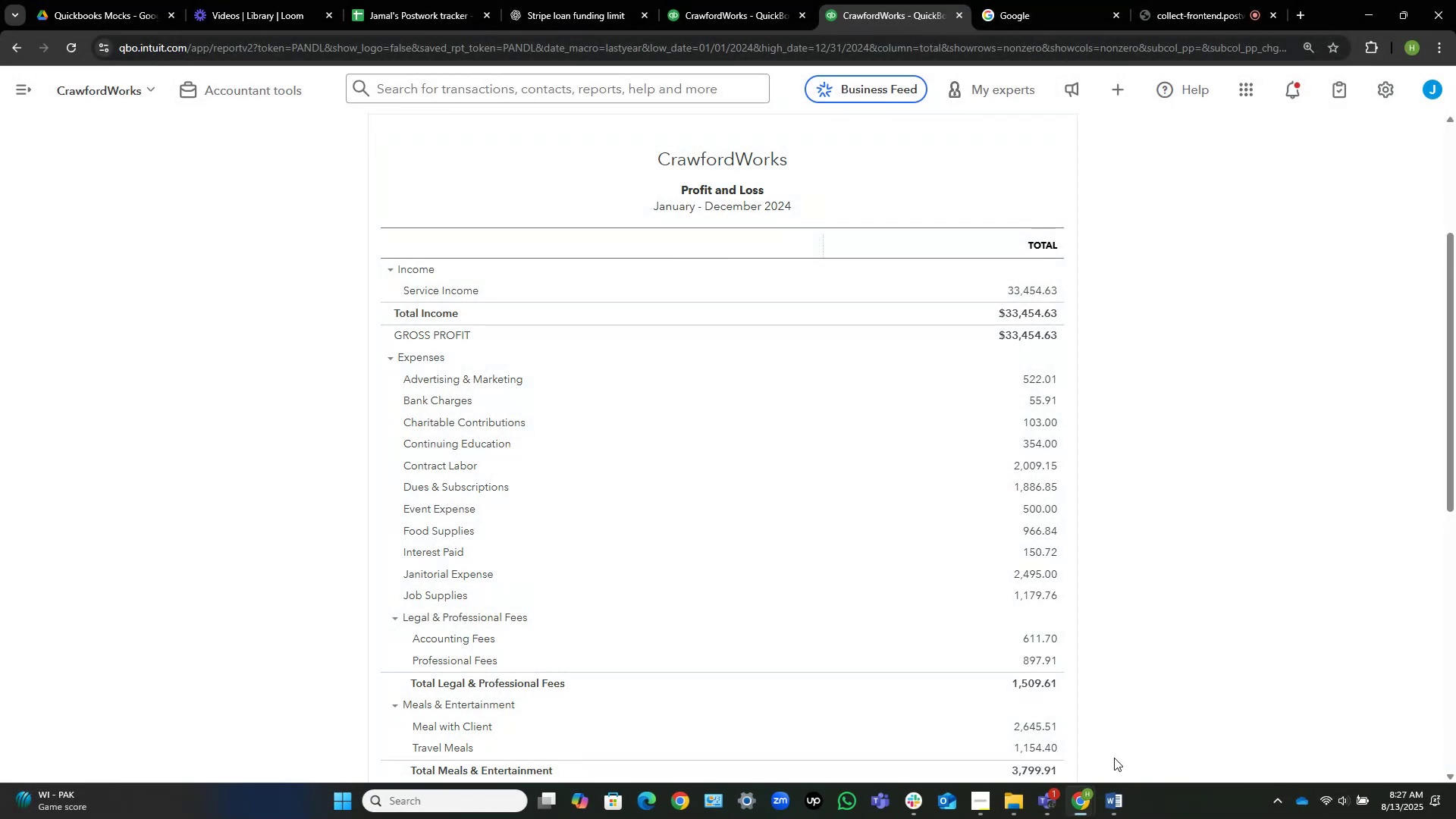 
left_click([1116, 802])
 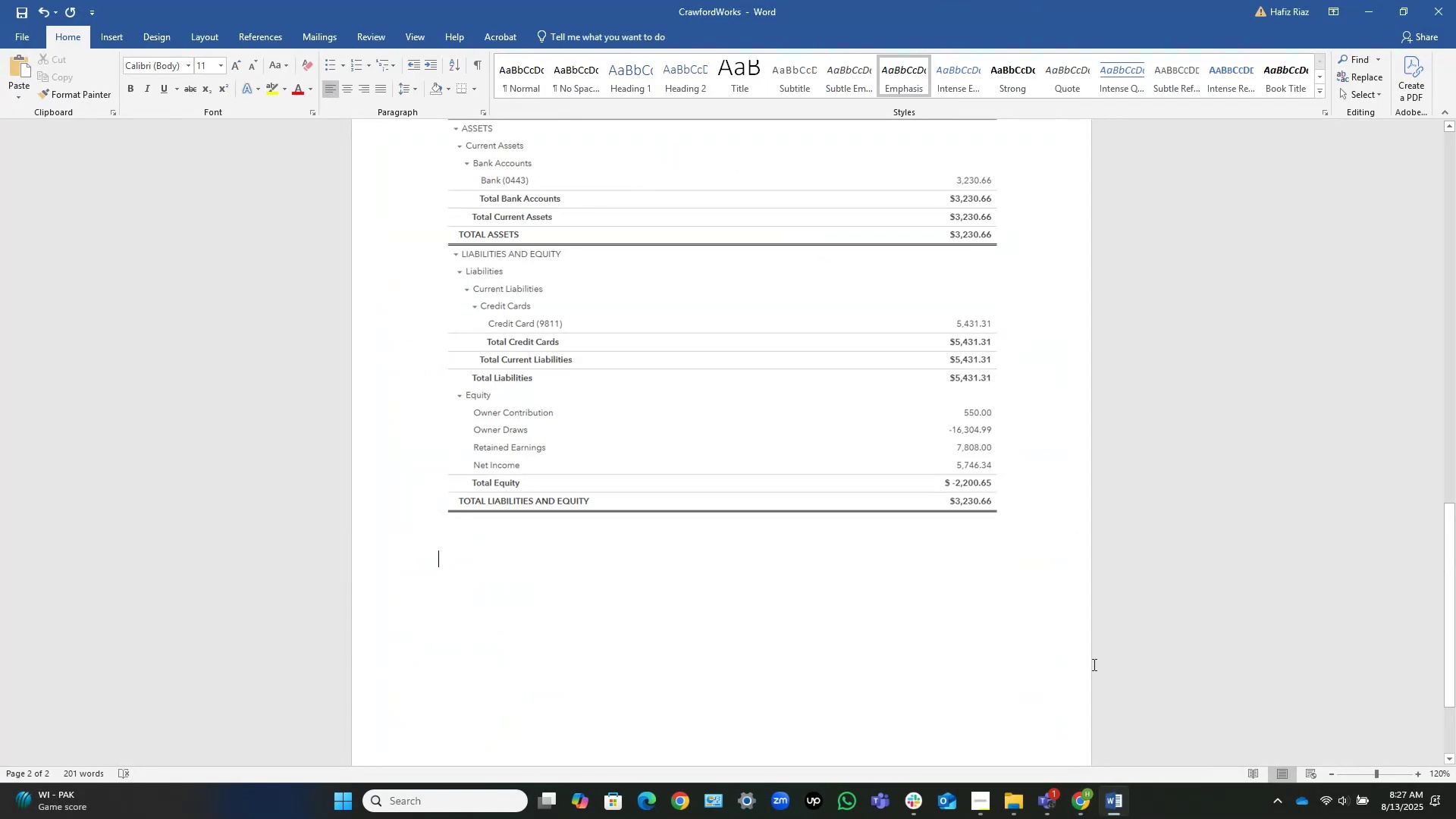 
key(Control+V)
 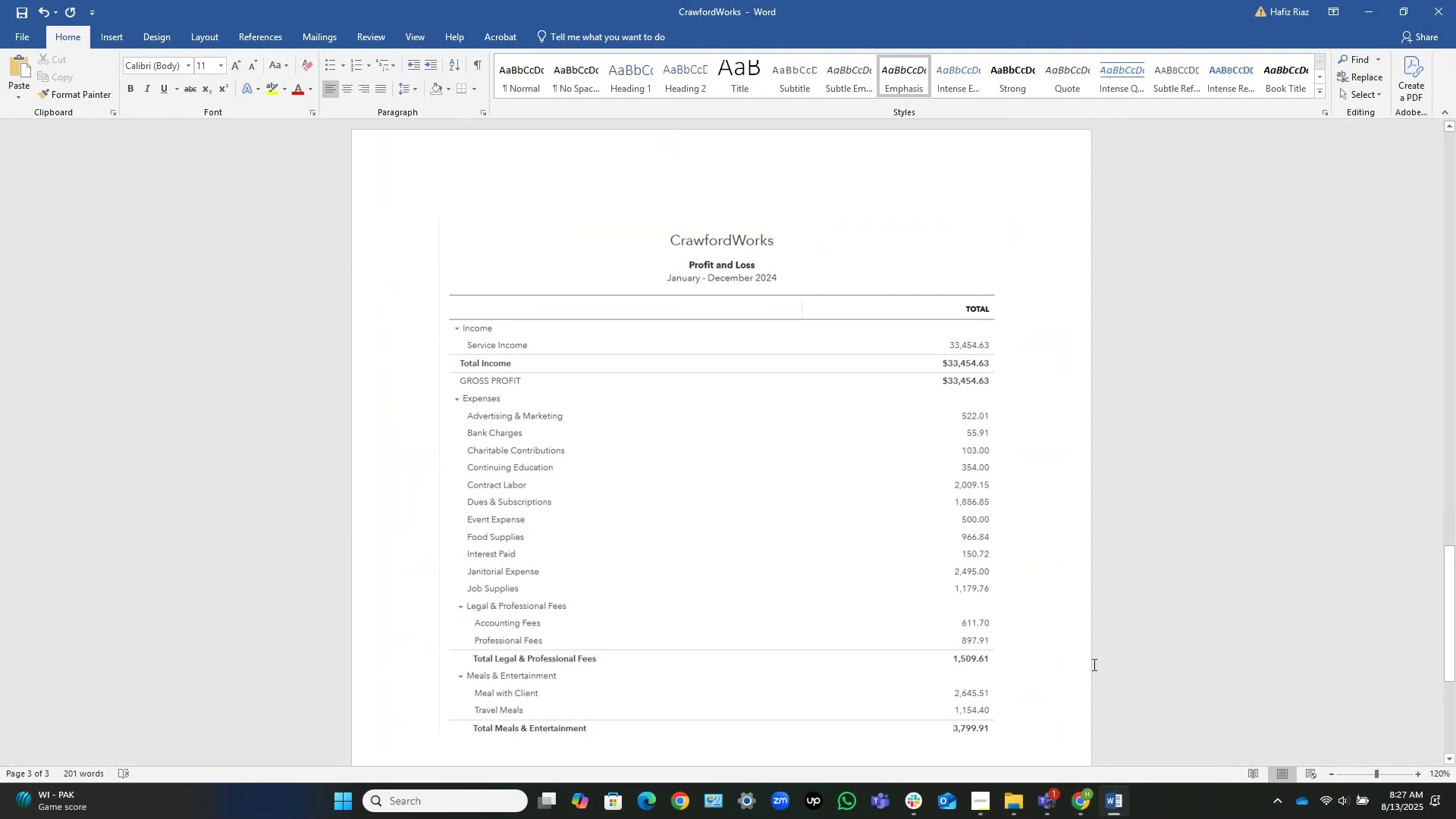 
key(NumpadEnter)
 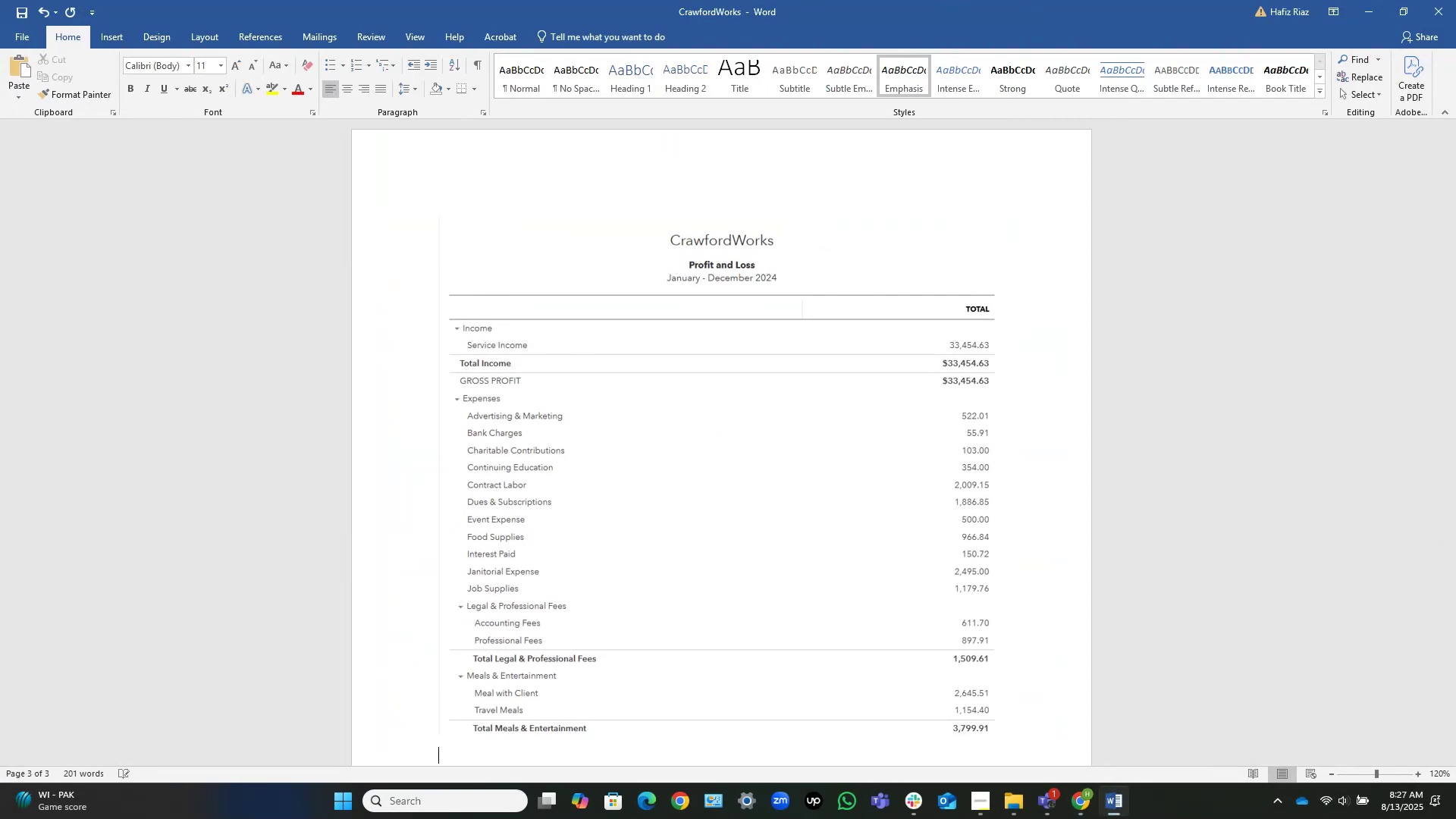 
key(NumpadEnter)
 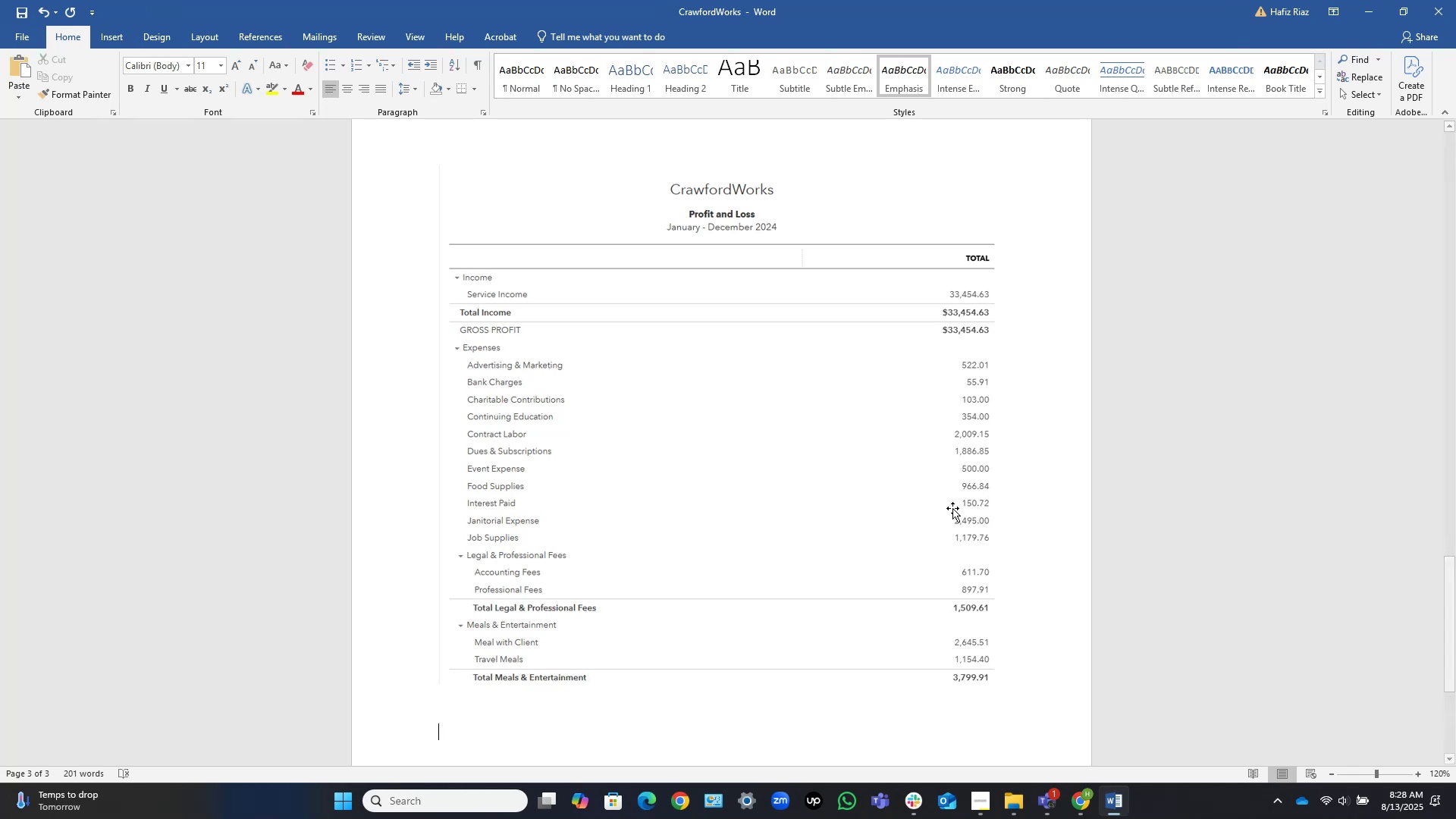 
wait(39.94)
 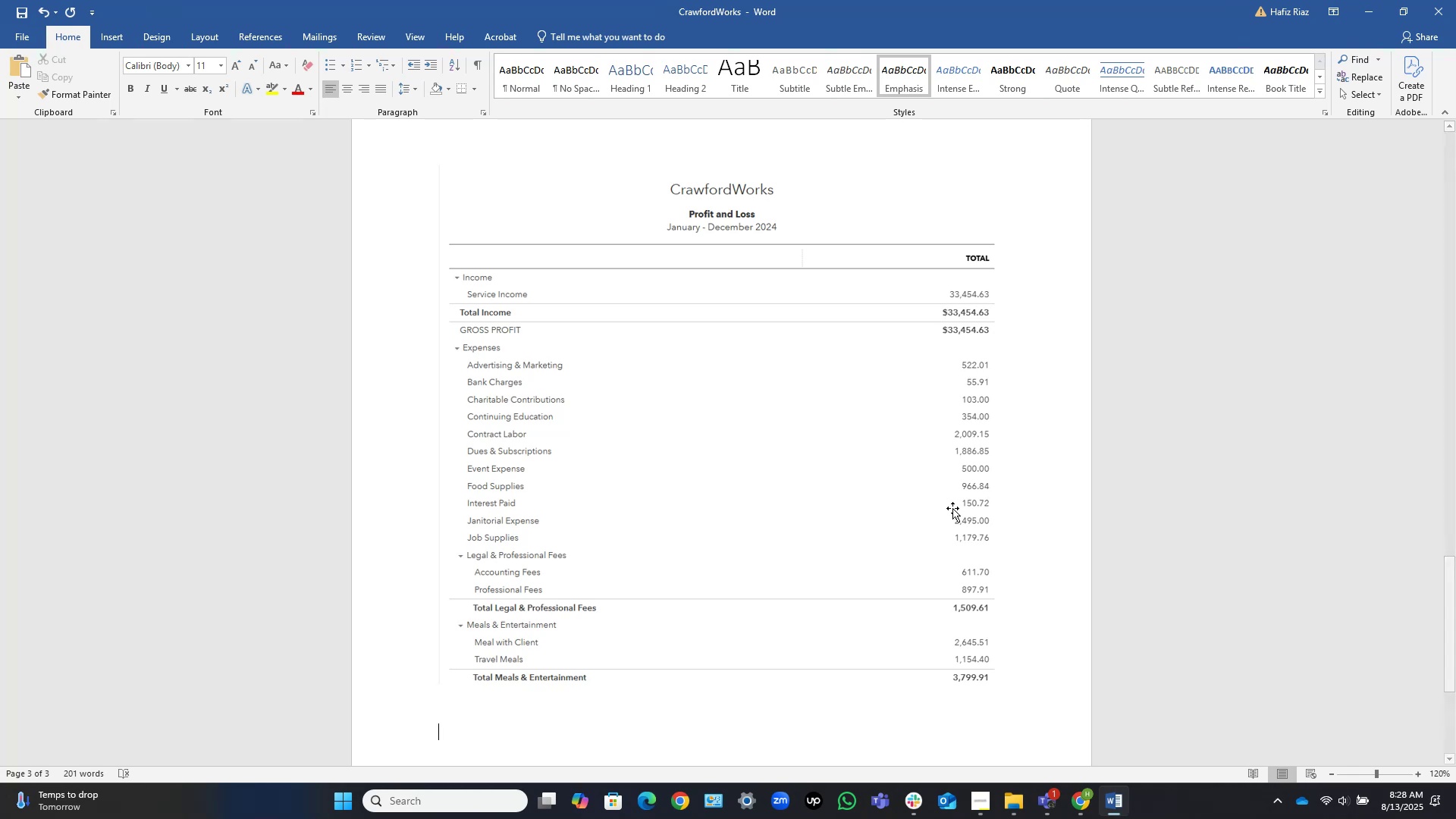 
scroll: coordinate [987, 459], scroll_direction: down, amount: 5.0
 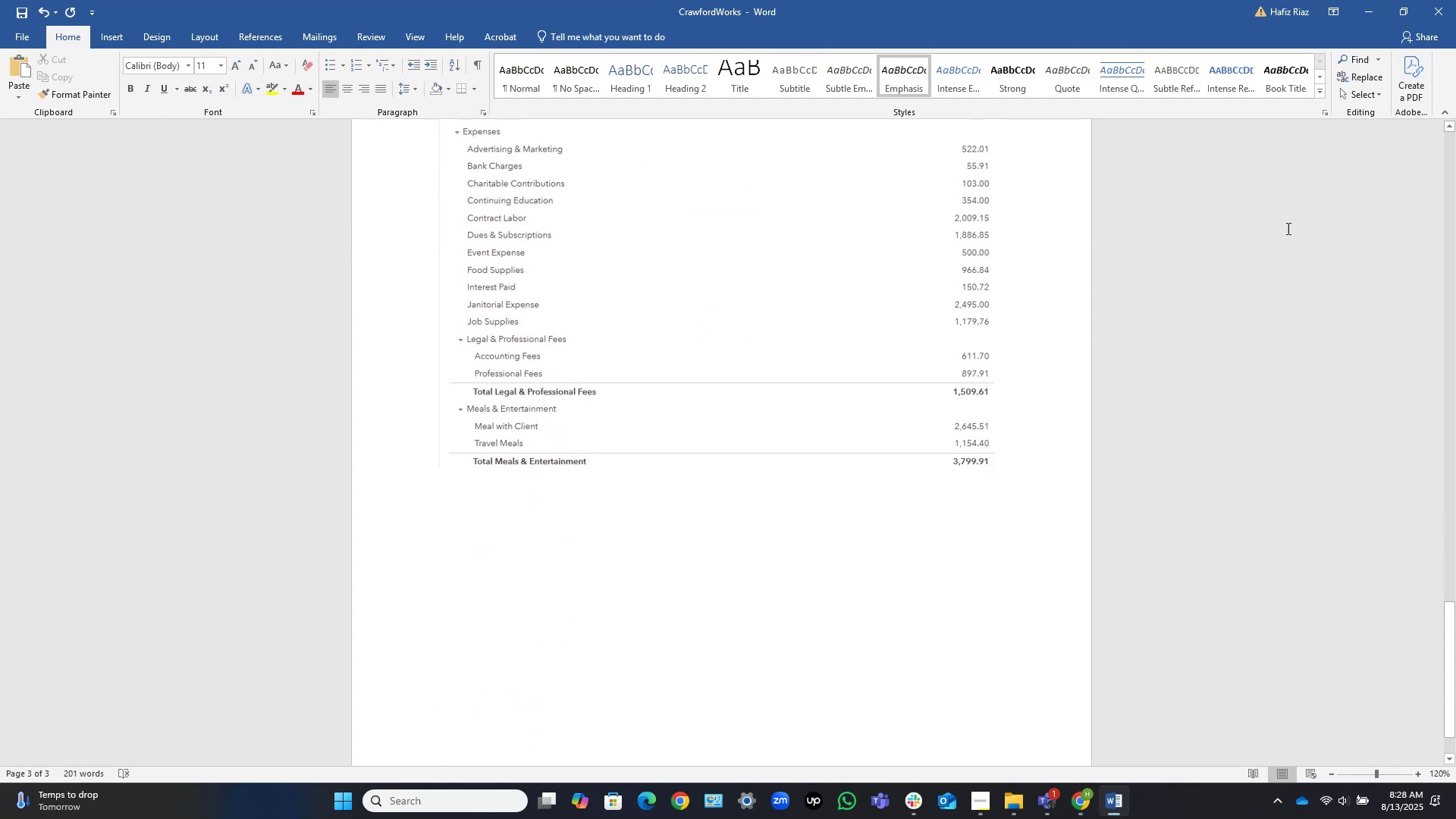 
left_click([1370, 17])
 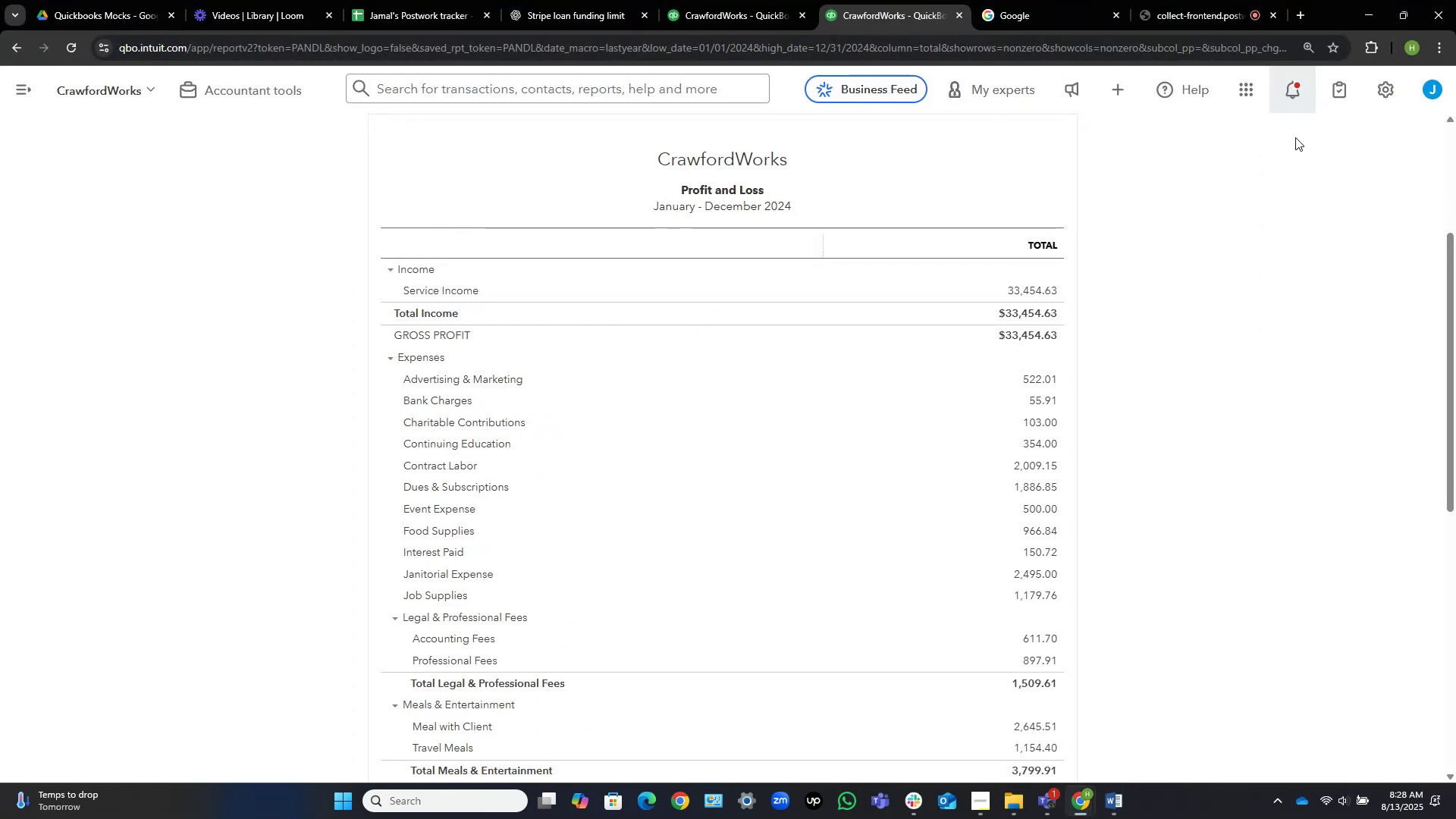 
scroll: coordinate [1269, 266], scroll_direction: down, amount: 7.0
 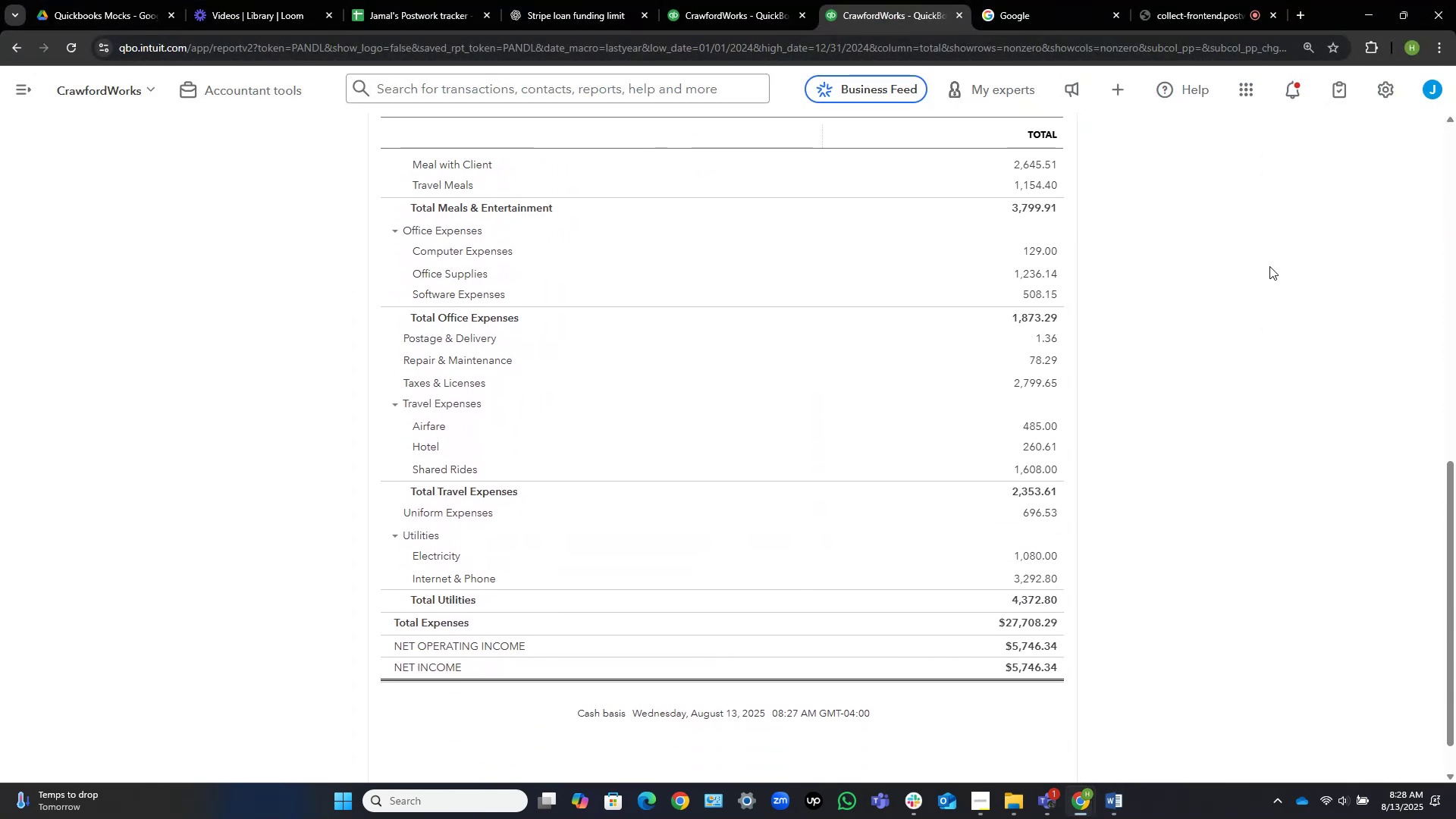 
left_click([1269, 266])
 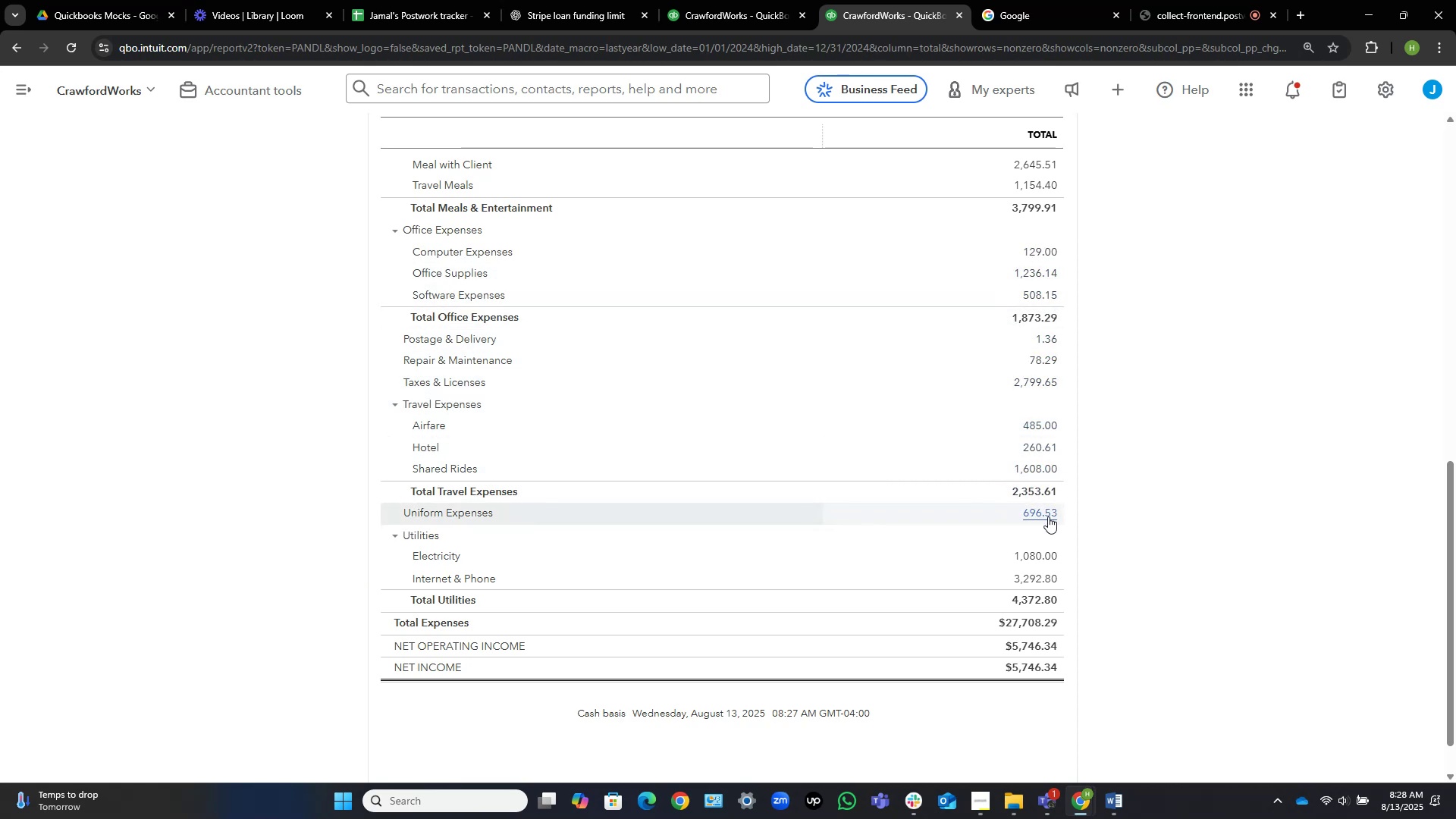 
wait(15.33)
 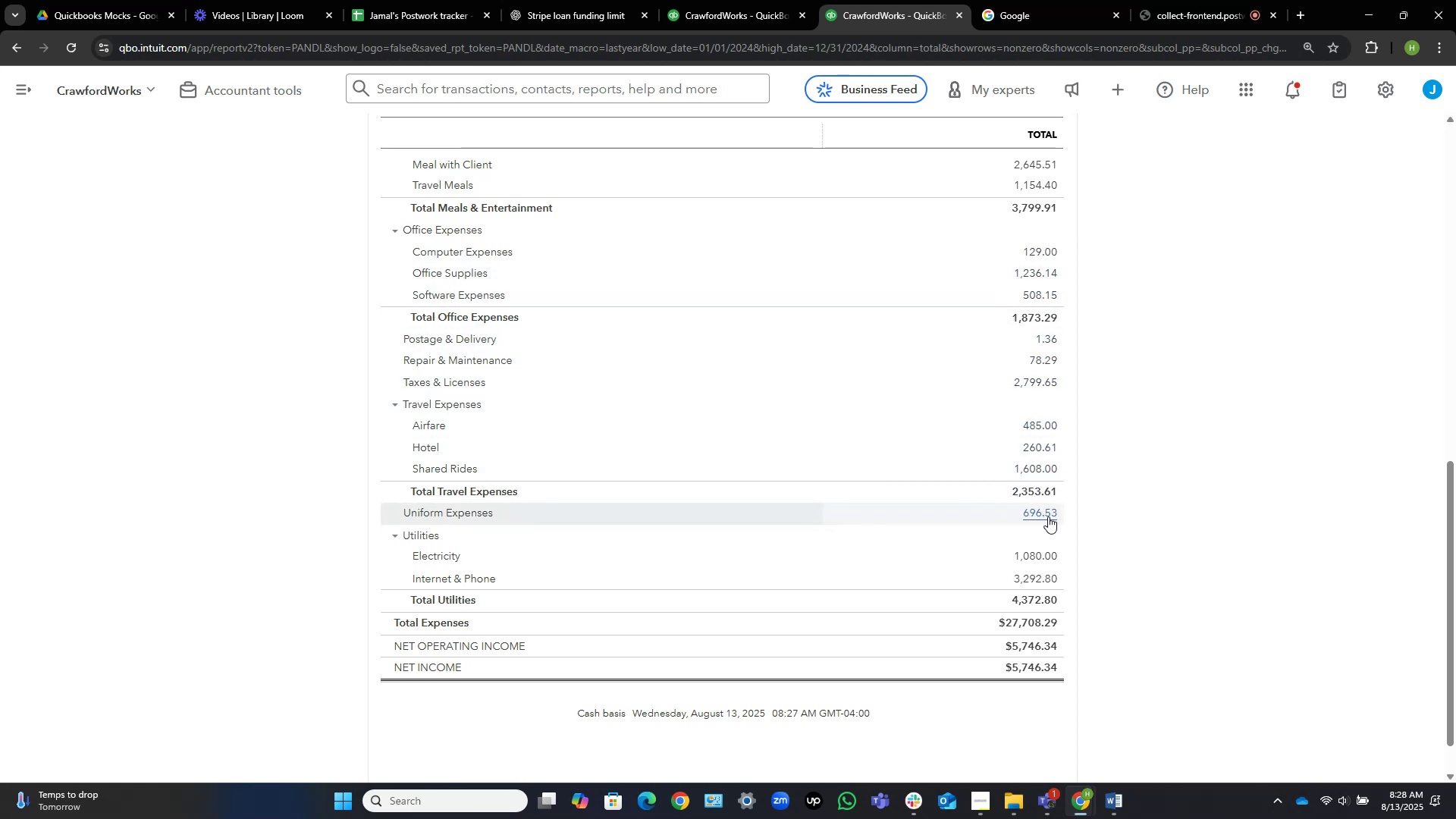 
left_click([1106, 799])
 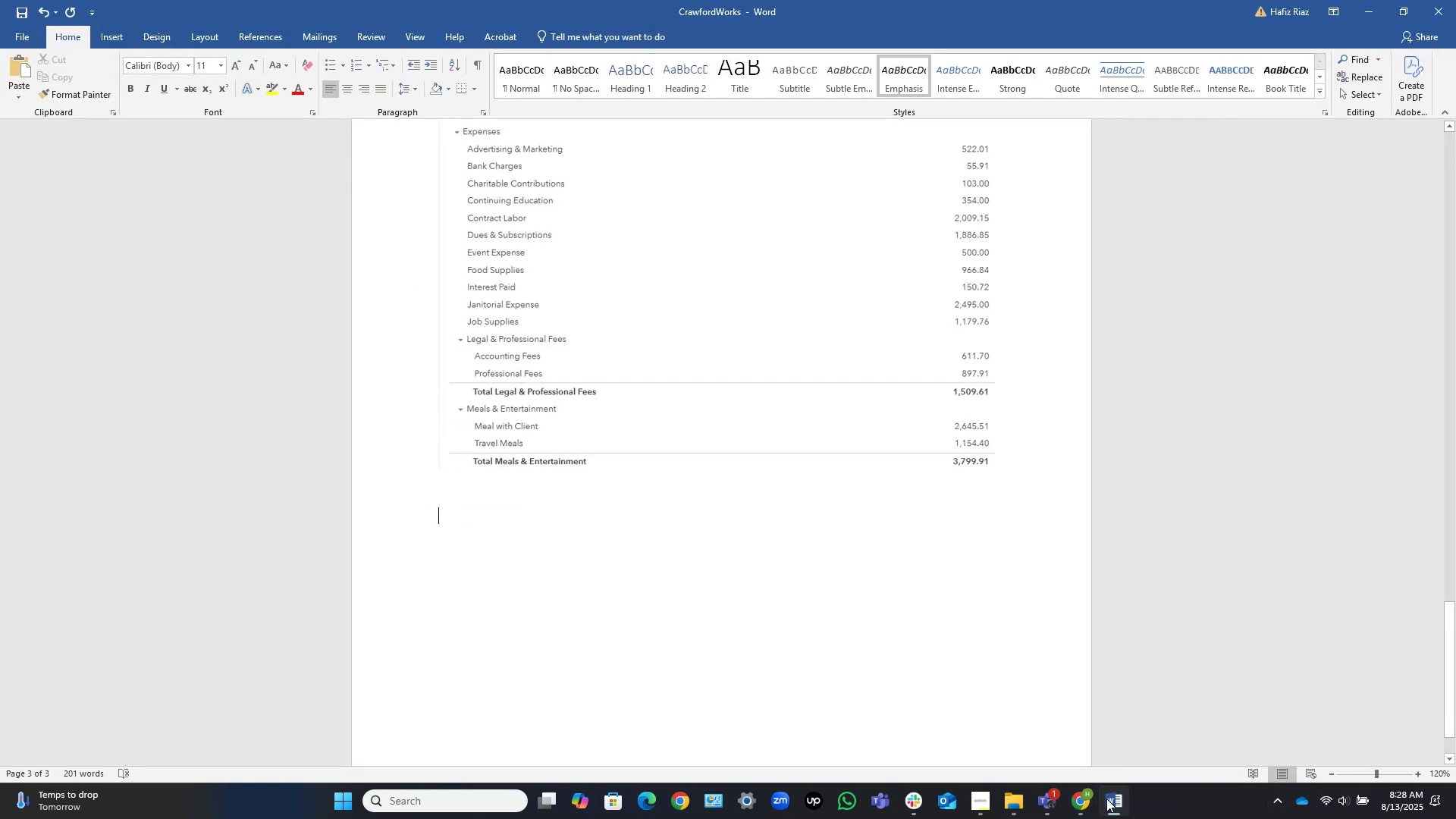 
left_click([1106, 799])
 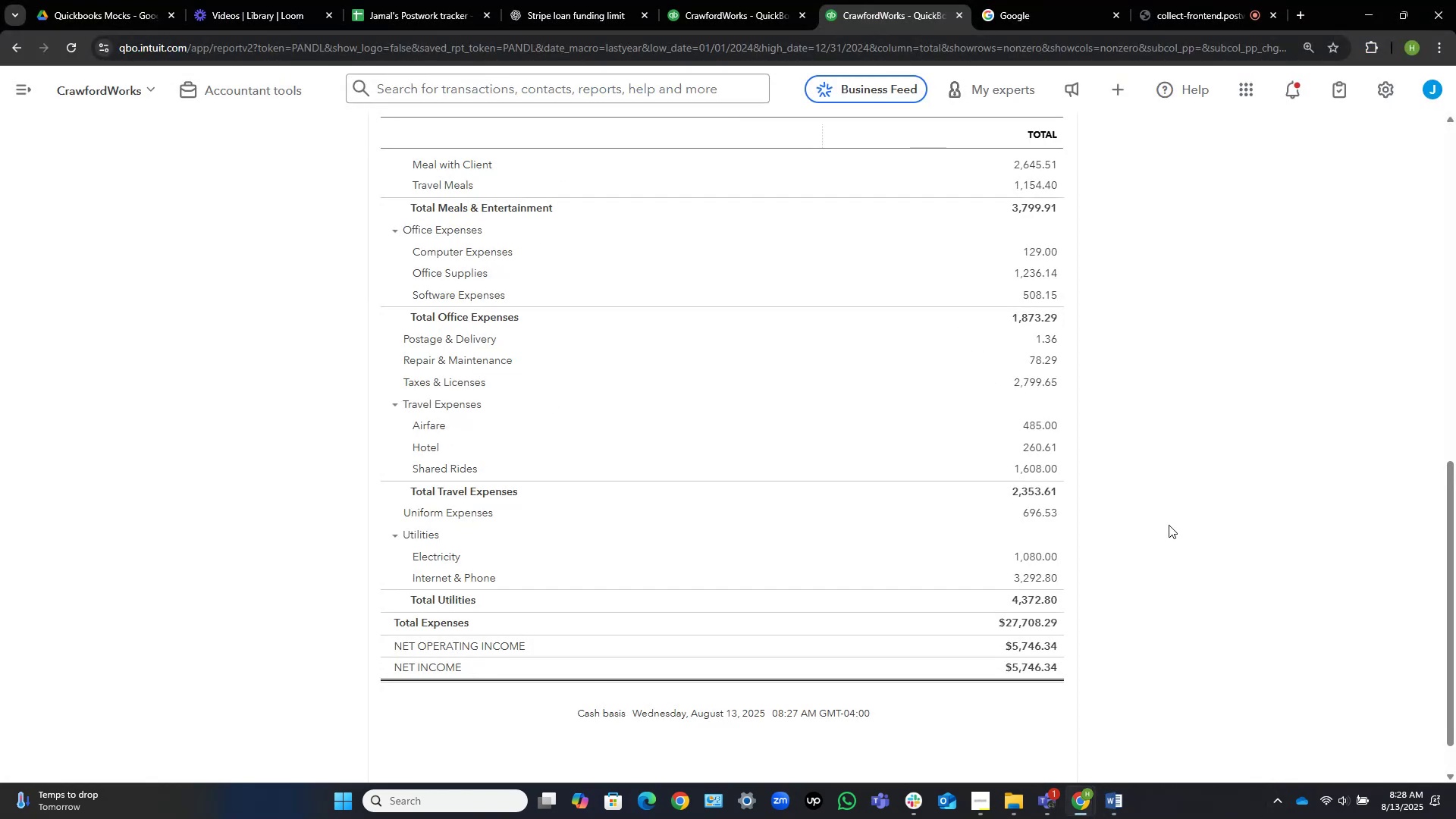 
key(Meta+Shift+S)
 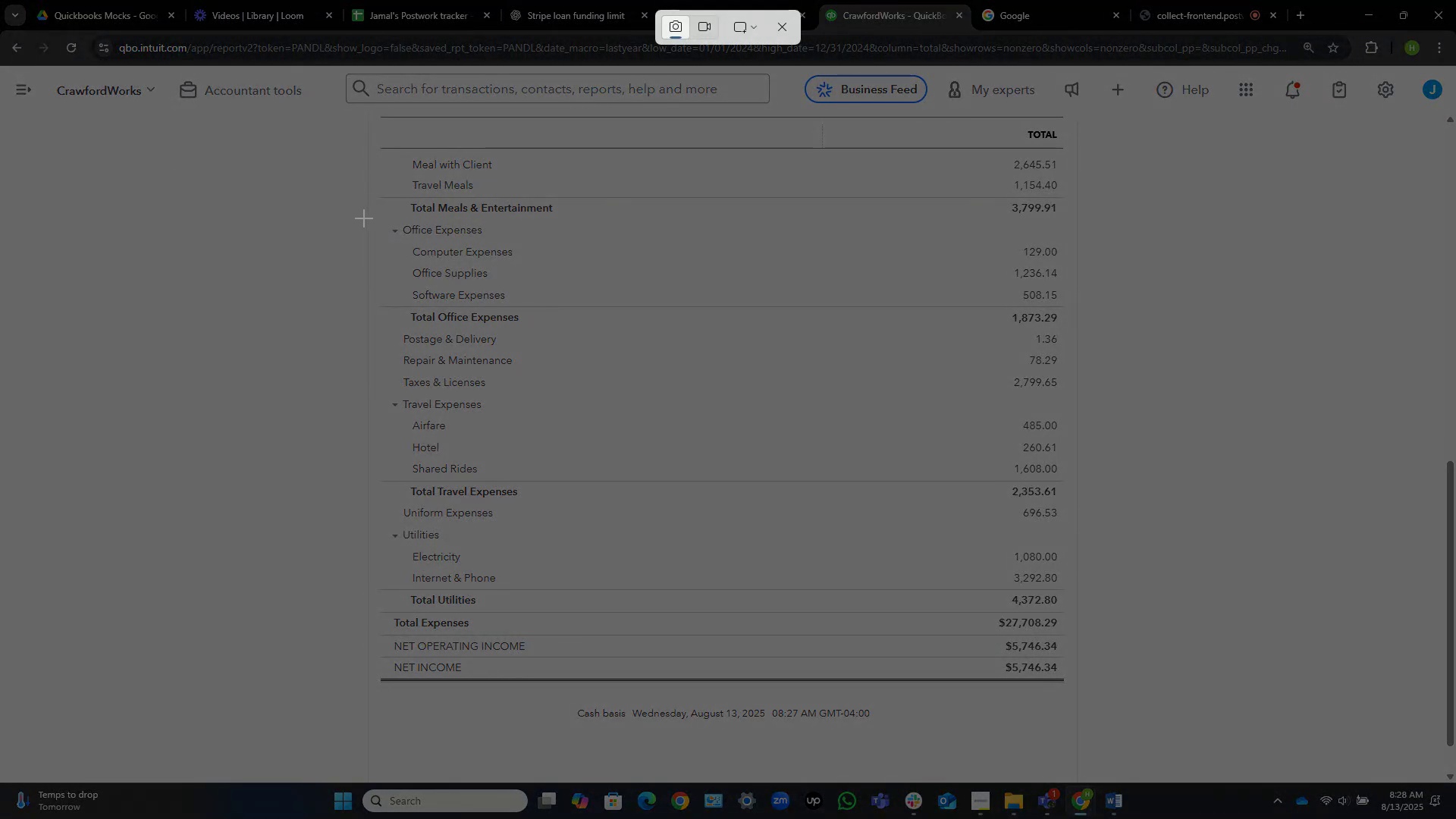 
left_click_drag(start_coordinate=[367, 215], to_coordinate=[1075, 683])
 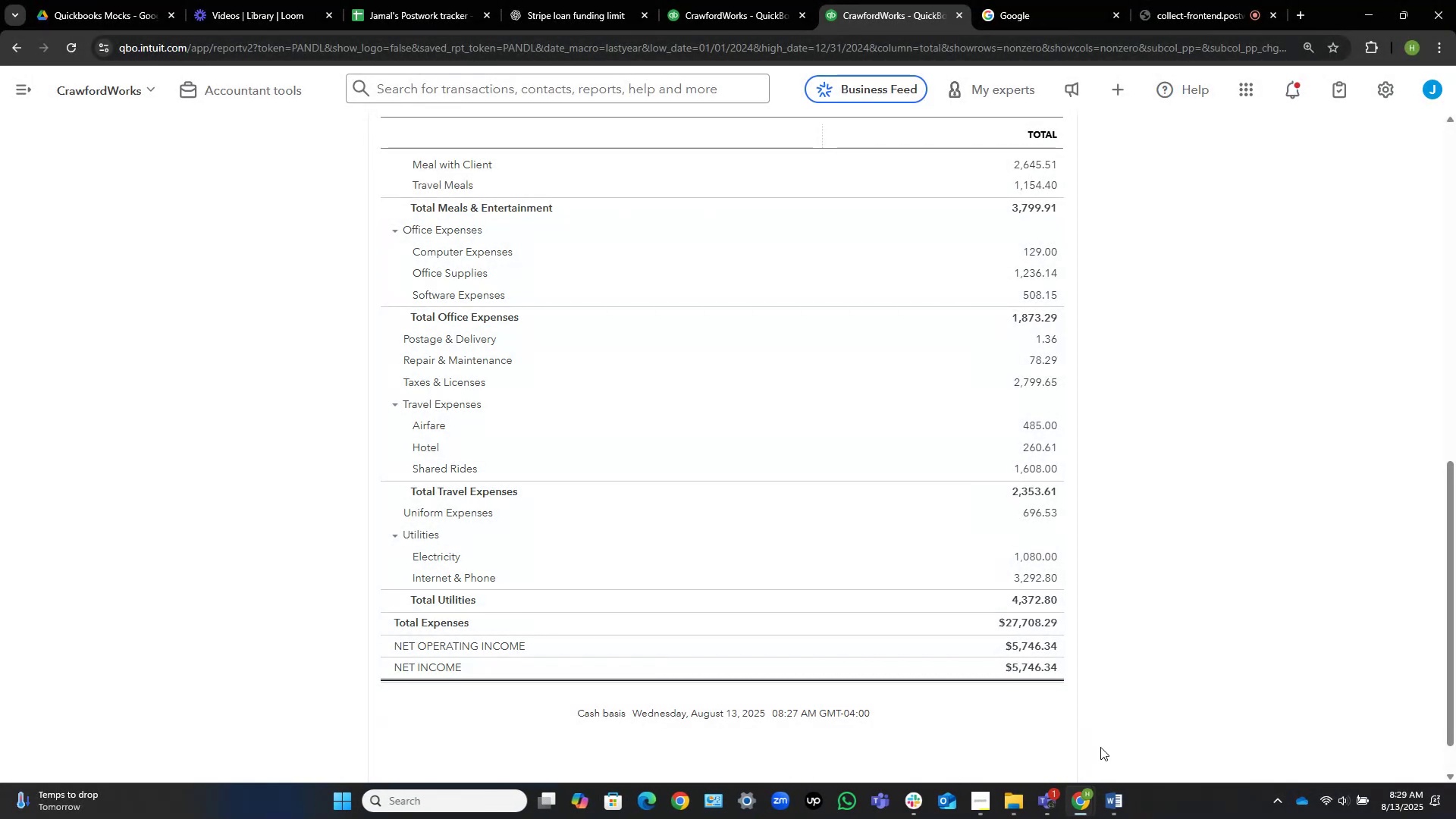 
left_click([1116, 806])
 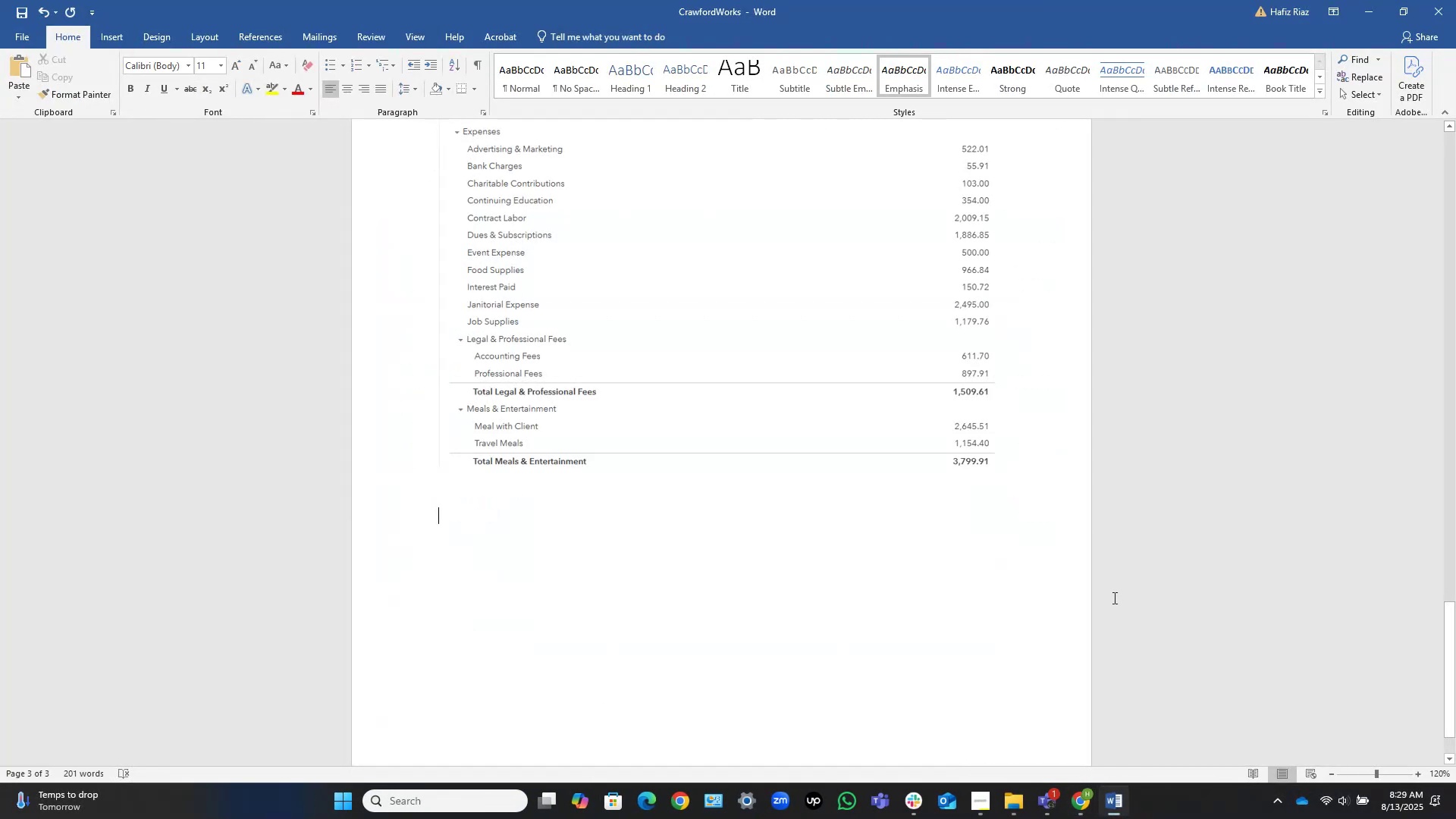 
key(Control+B)
 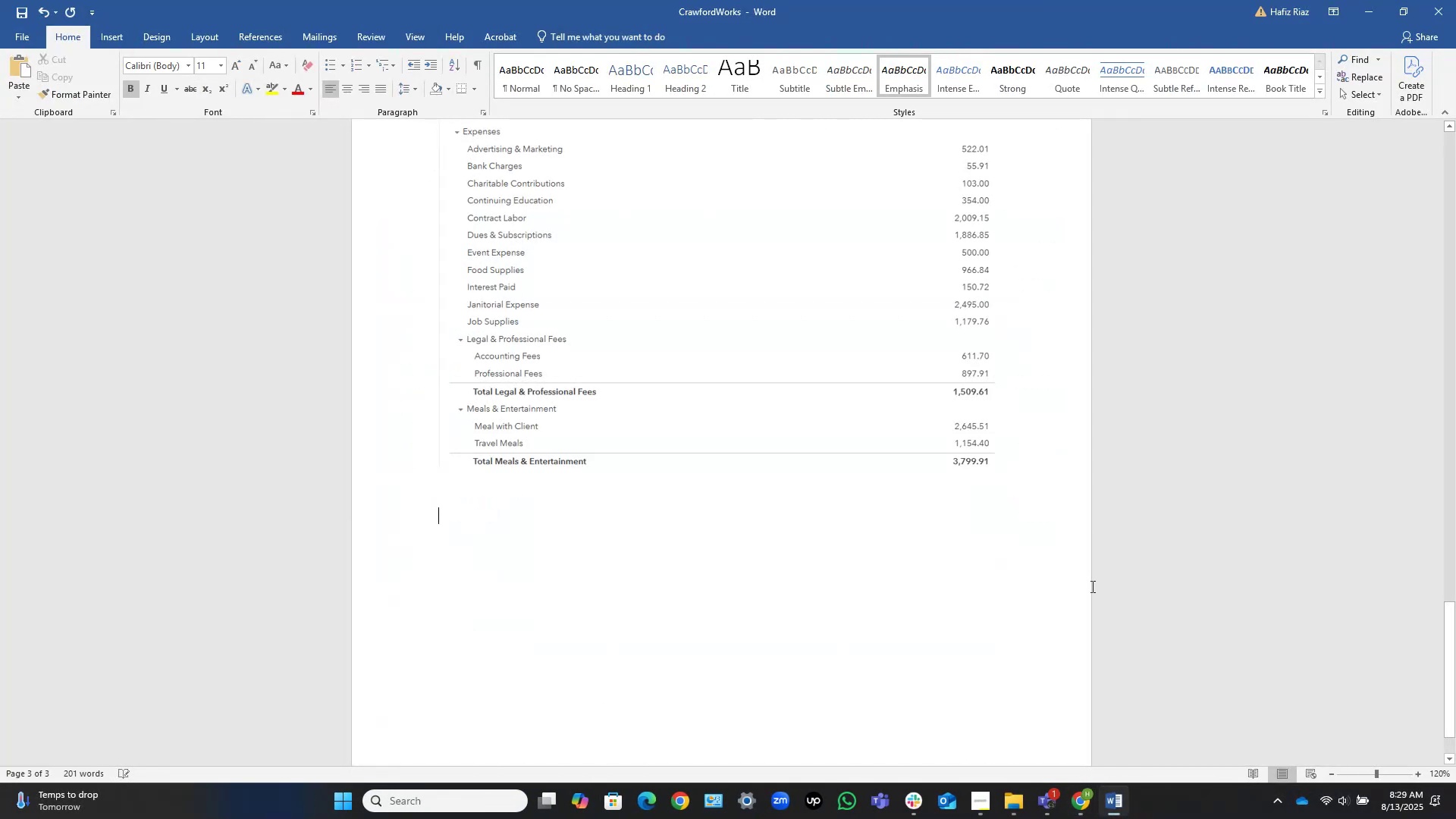 
key(Control+V)
 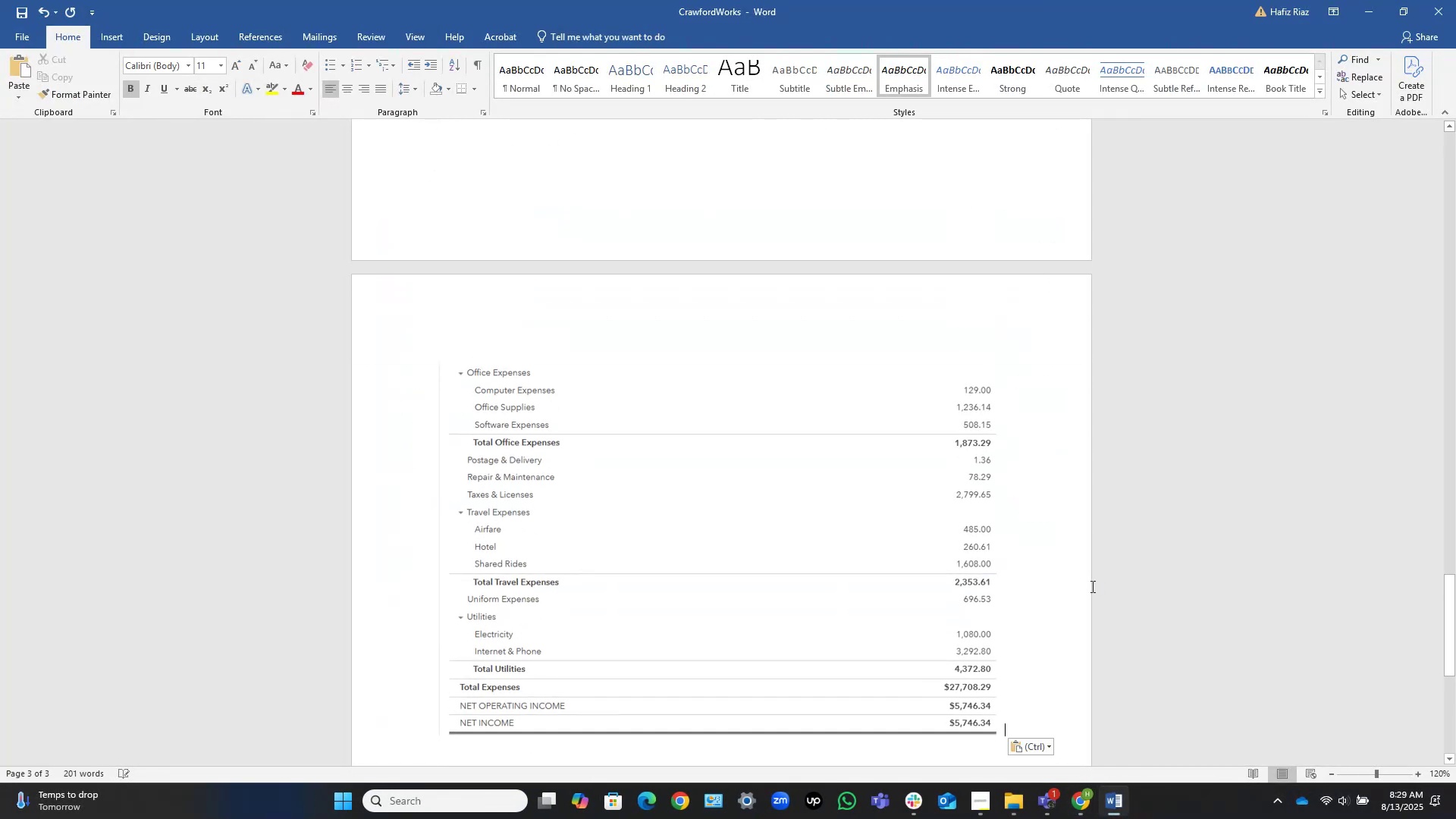 
scroll: coordinate [689, 281], scroll_direction: up, amount: 21.0
 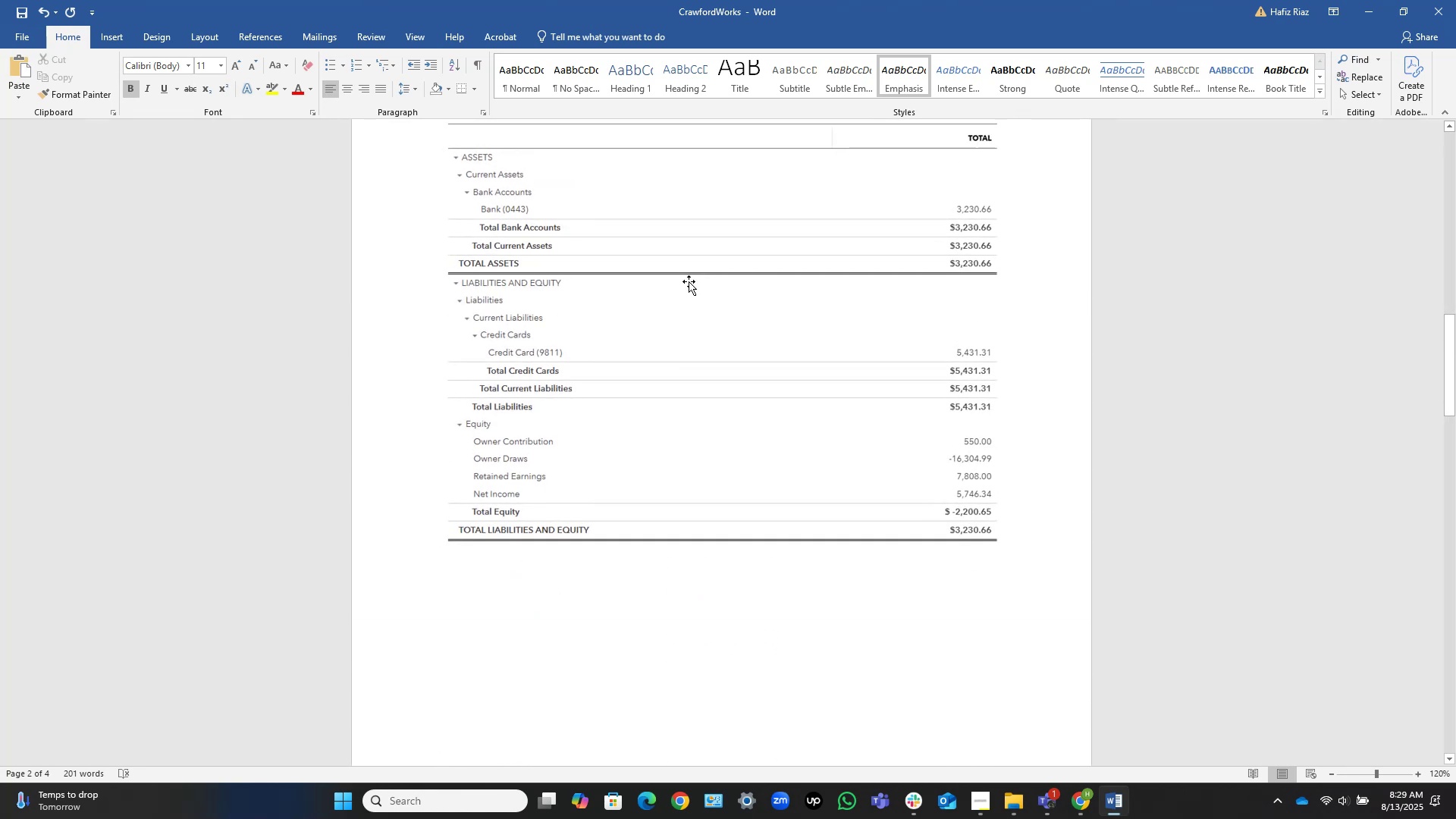 
wait(5.29)
 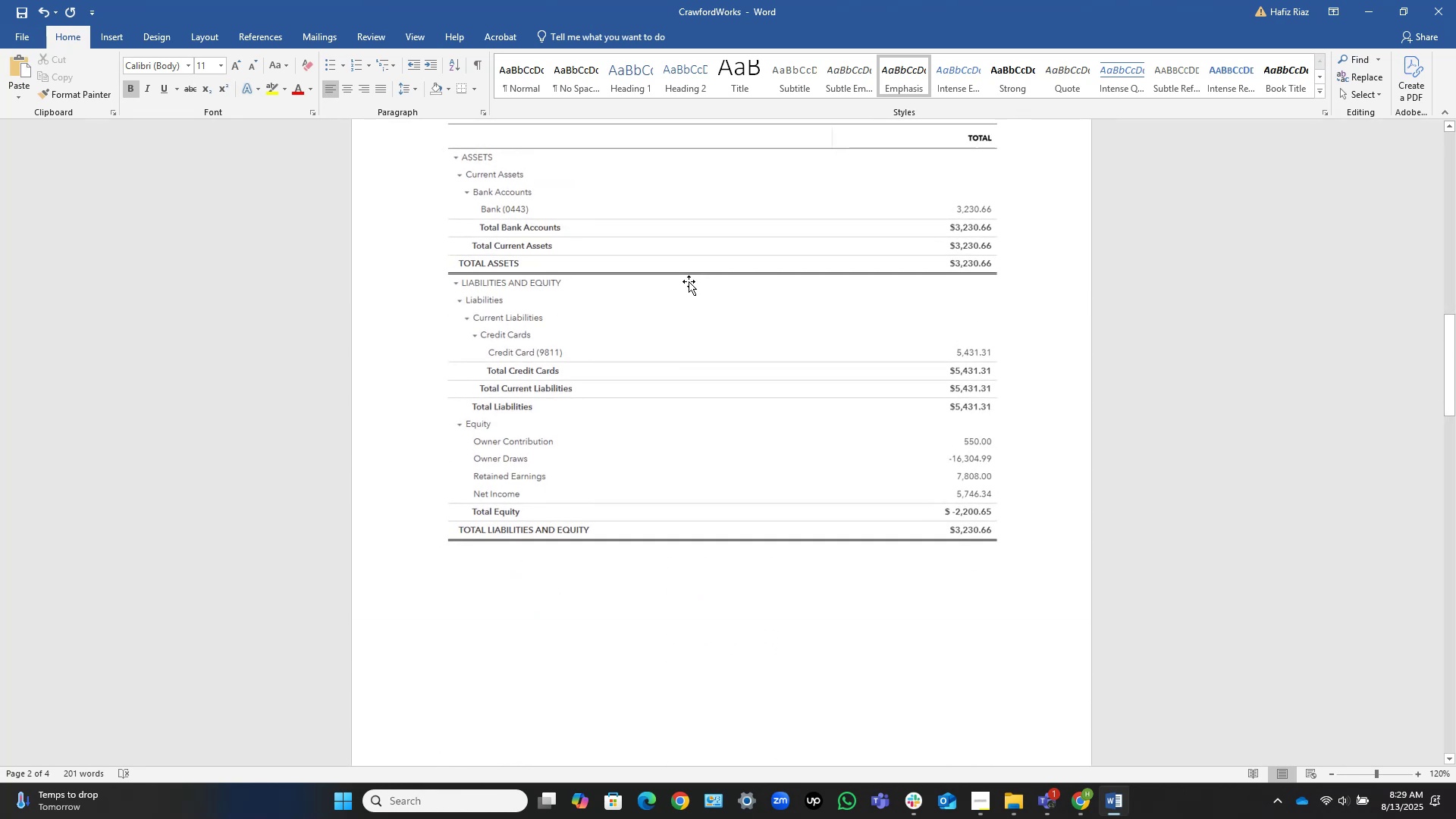 
scroll: coordinate [689, 281], scroll_direction: up, amount: 26.0
 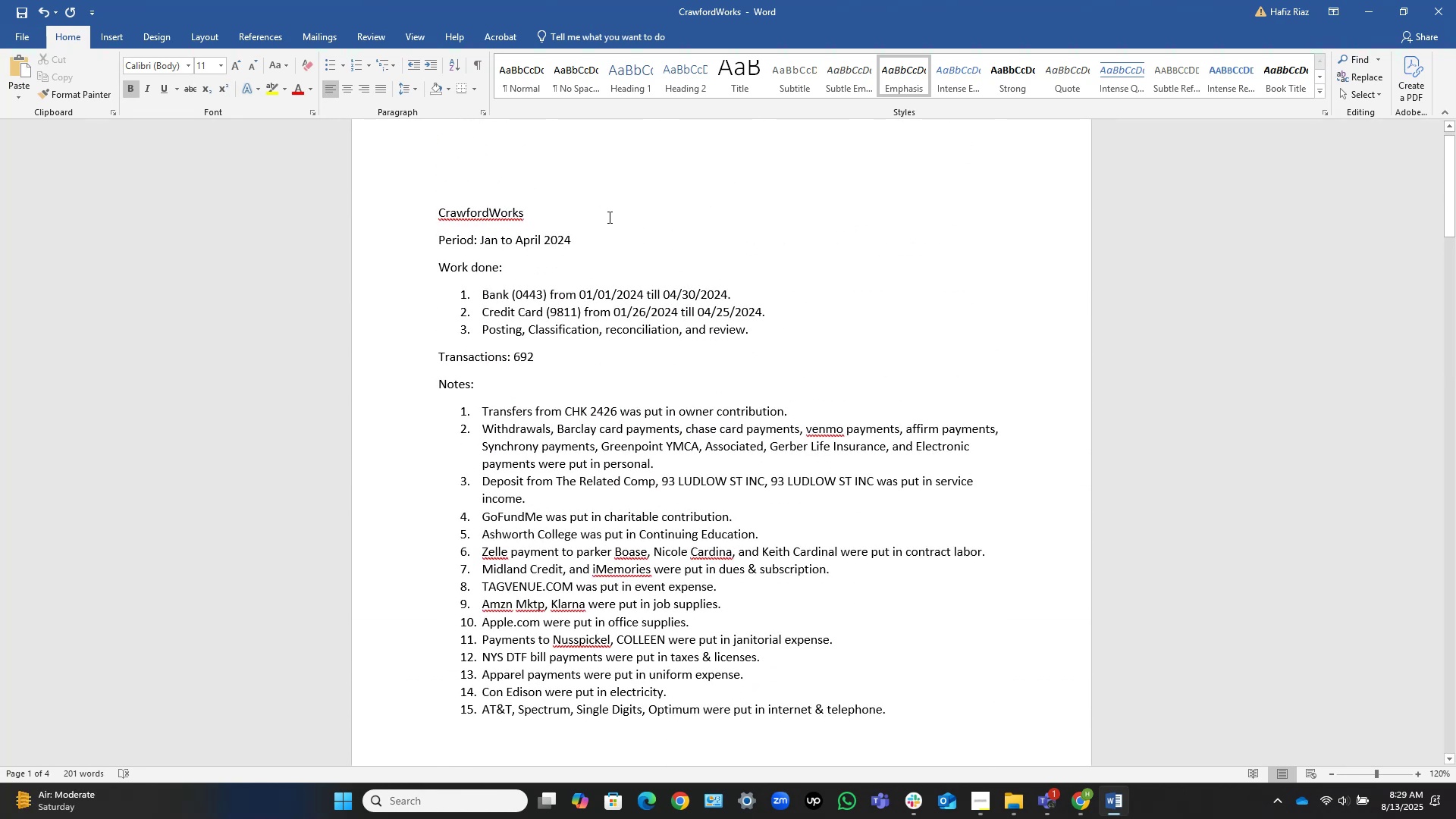 
left_click([595, 211])
 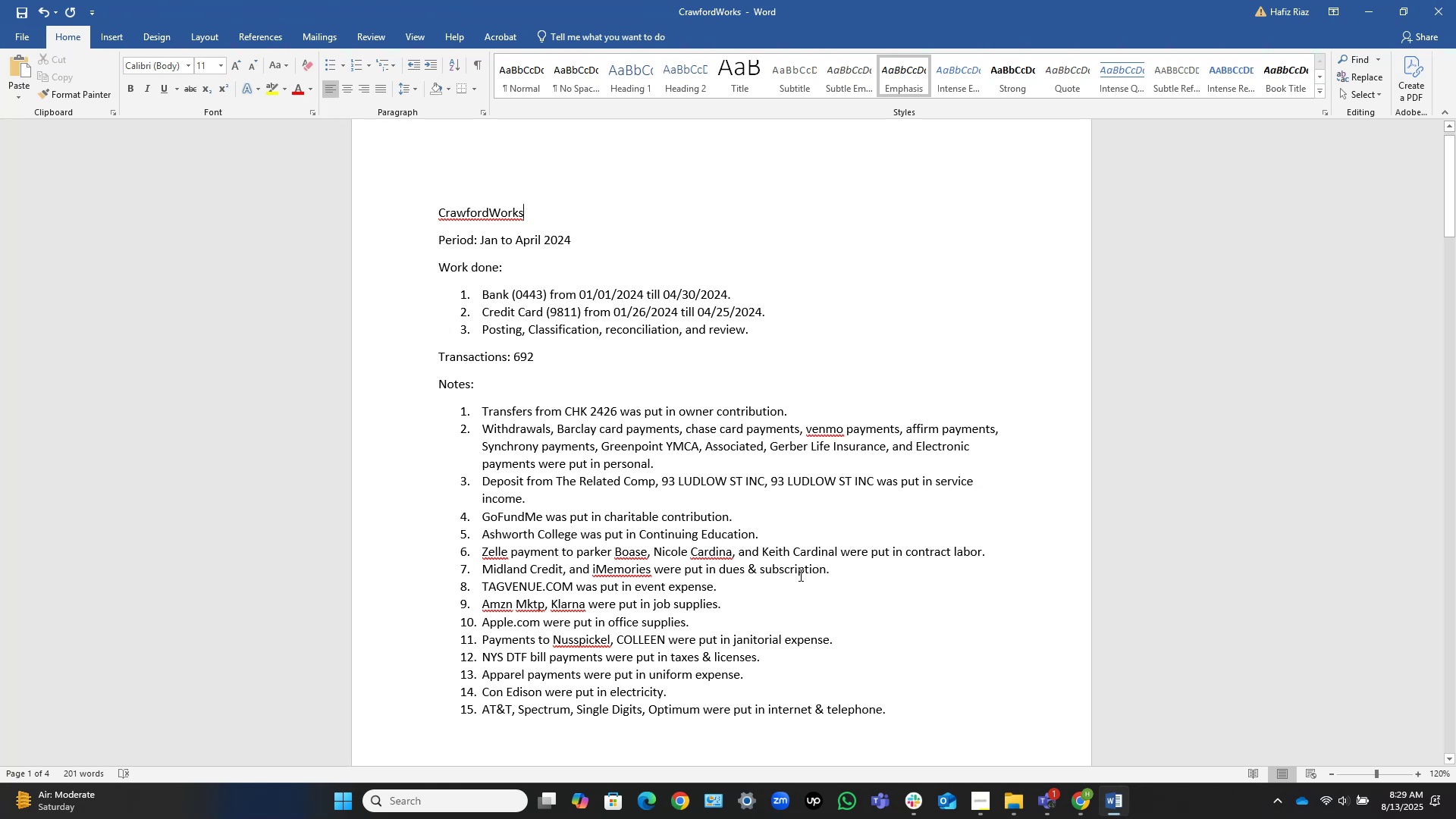 
scroll: coordinate [714, 535], scroll_direction: up, amount: 5.0
 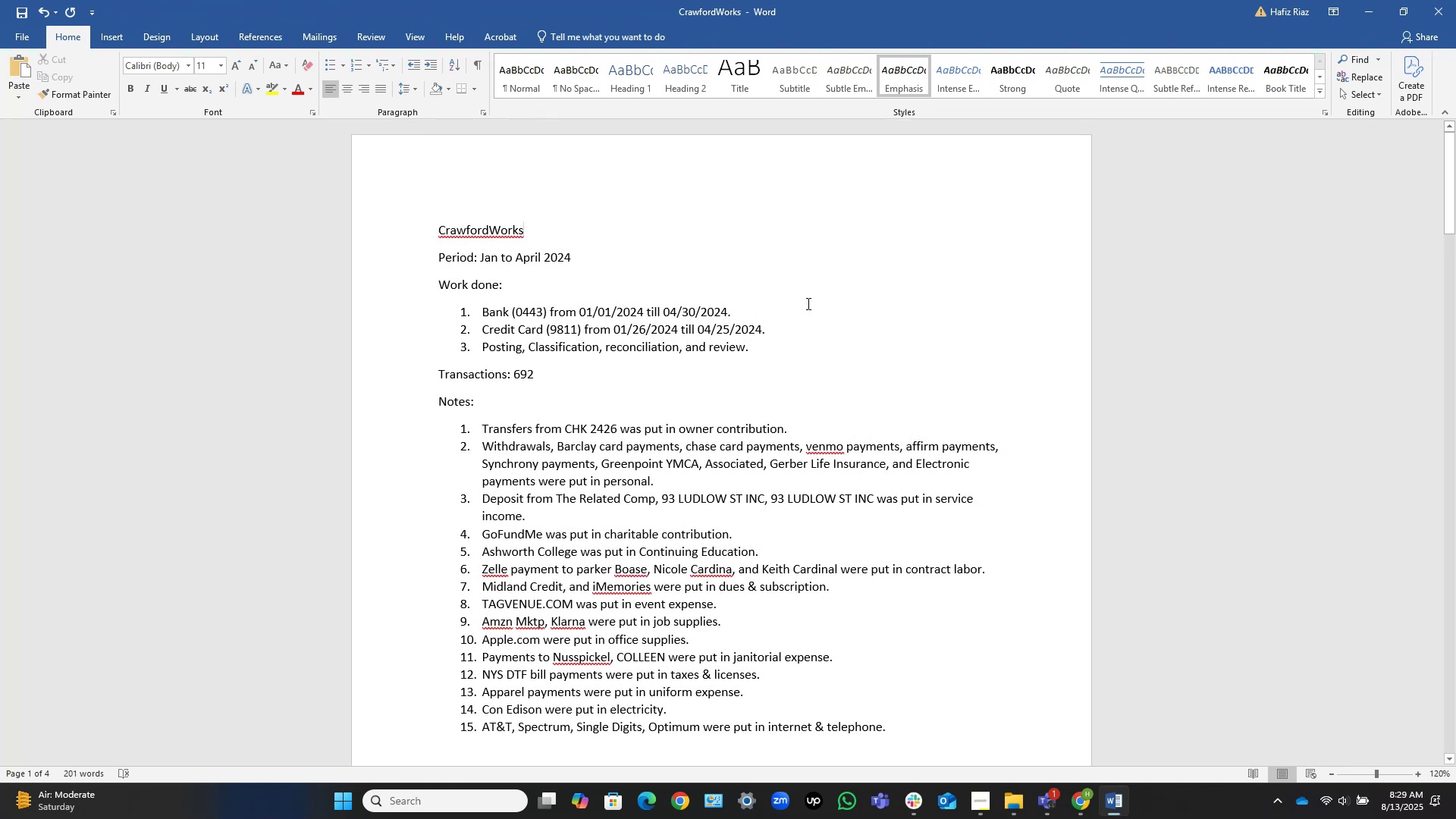 
key(Control+S)
 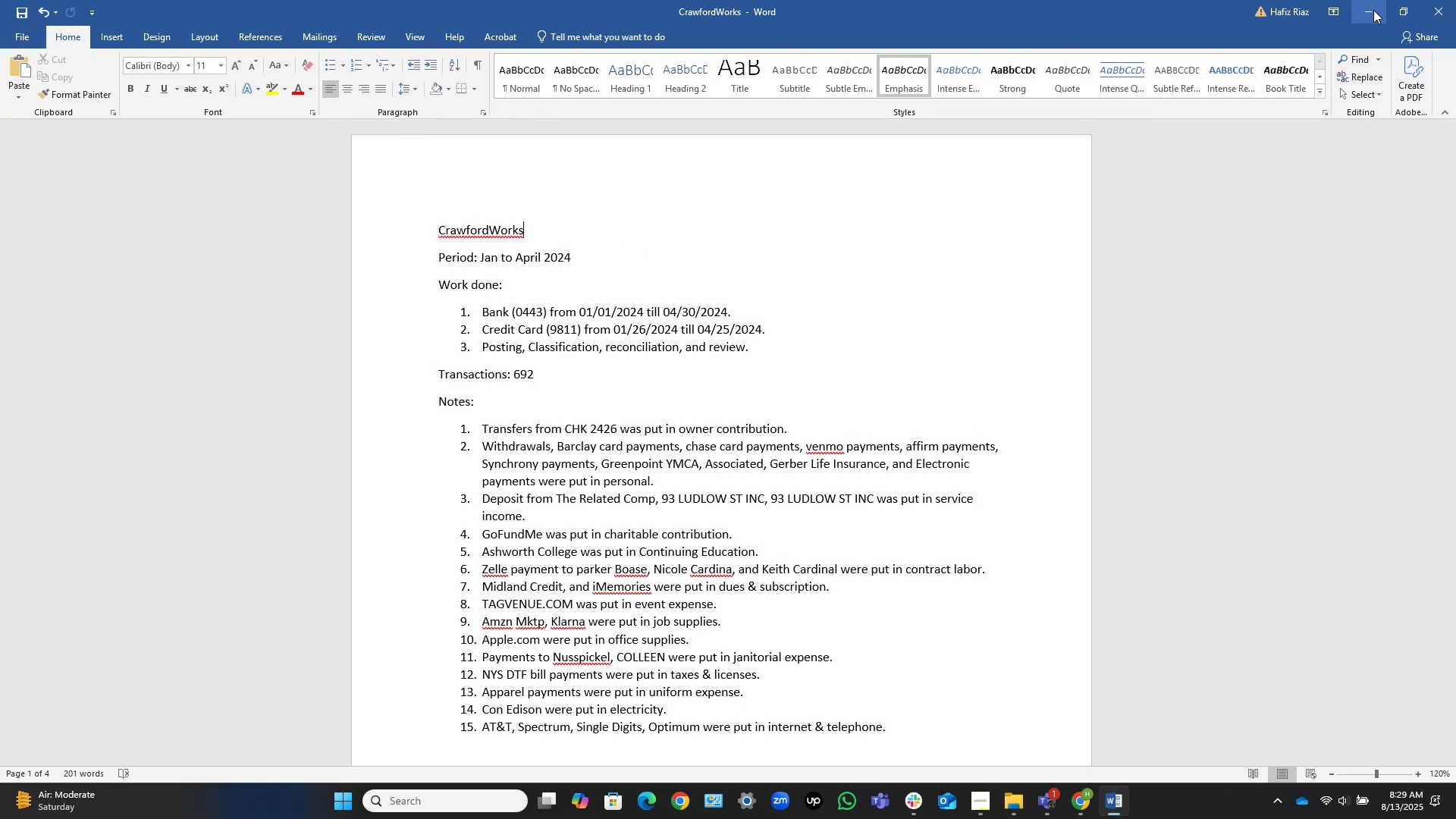 
left_click([1373, 10])
 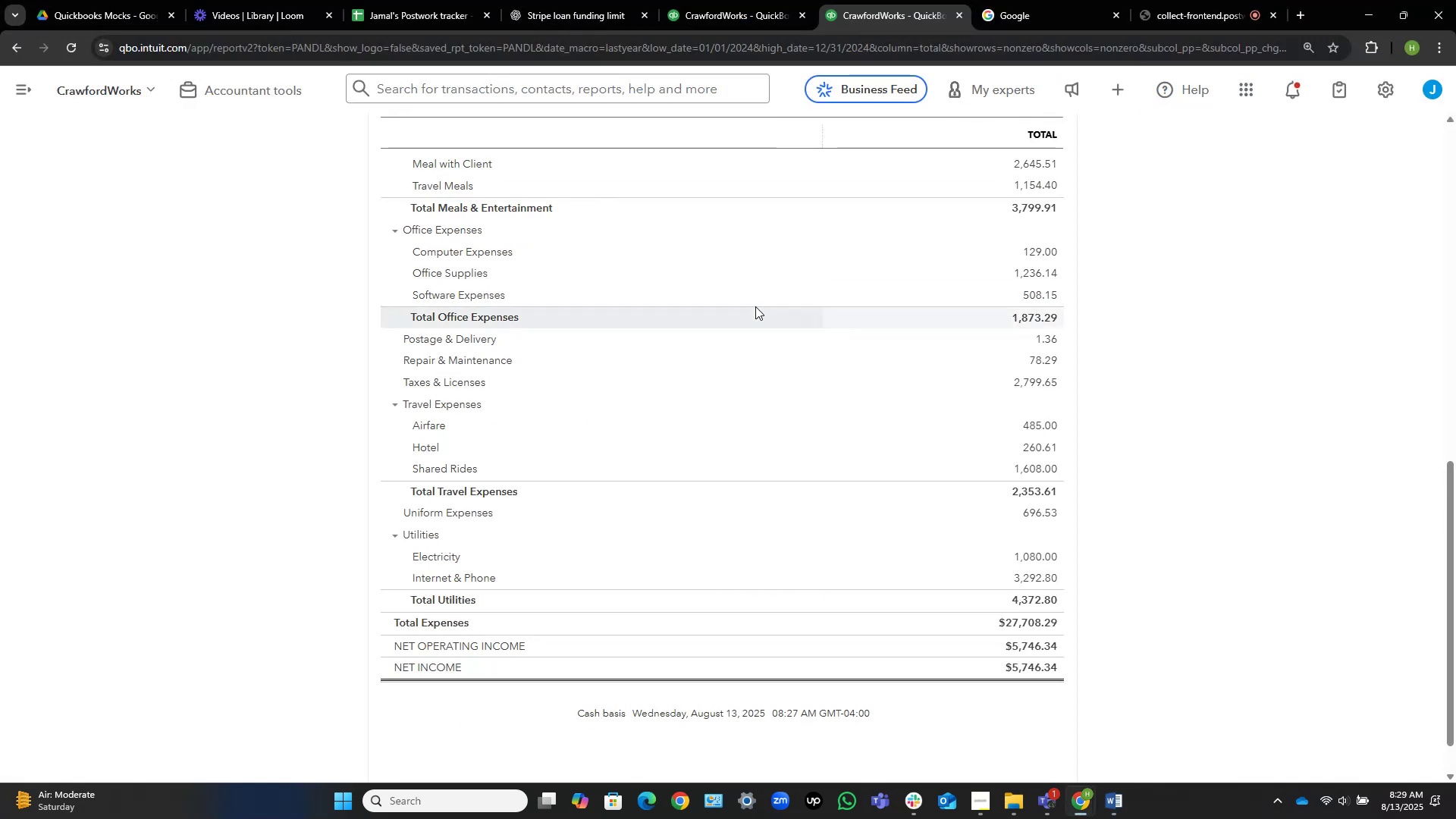 
scroll: coordinate [824, 421], scroll_direction: up, amount: 7.0
 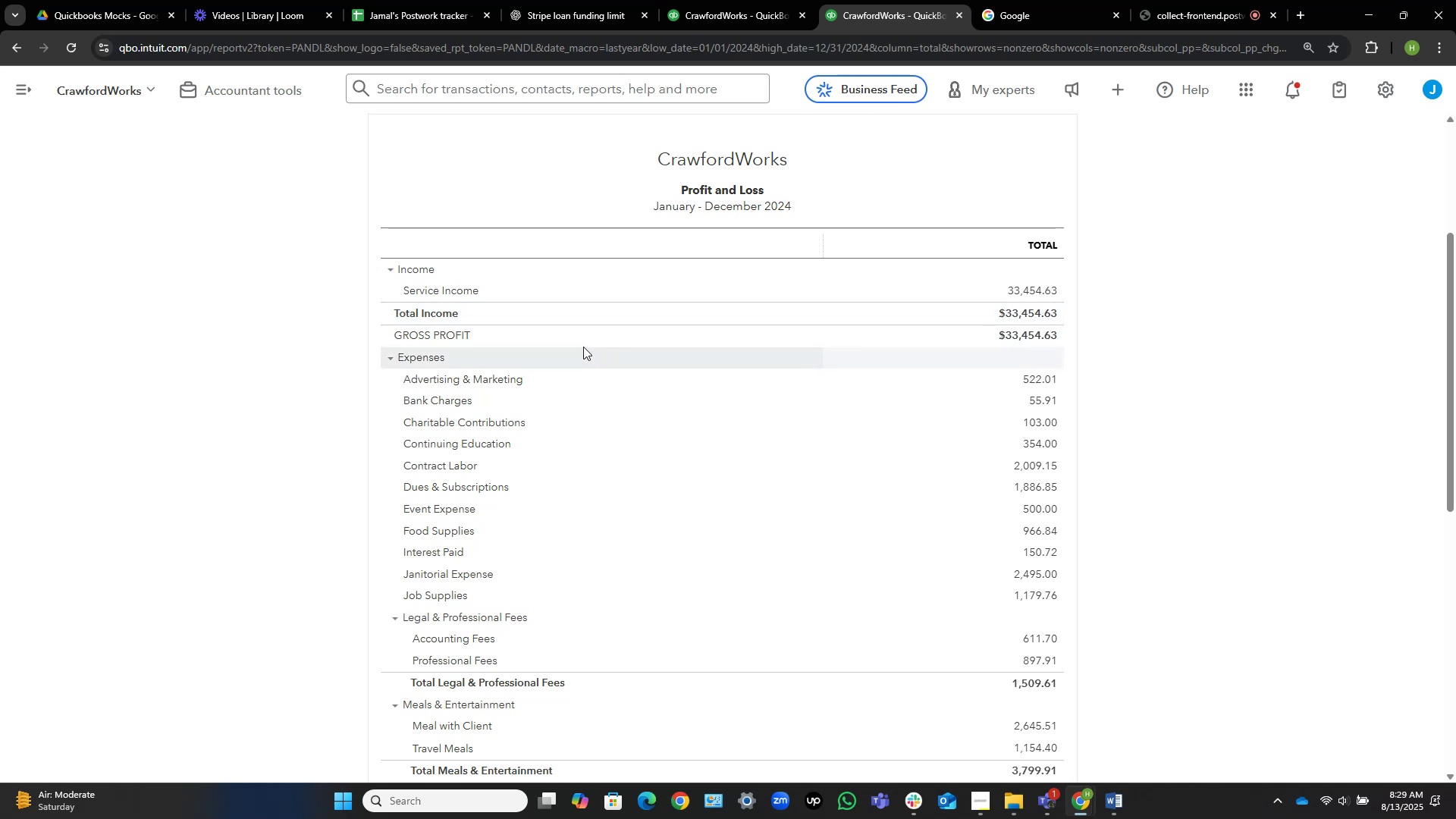 
scroll: coordinate [864, 470], scroll_direction: down, amount: 4.0
 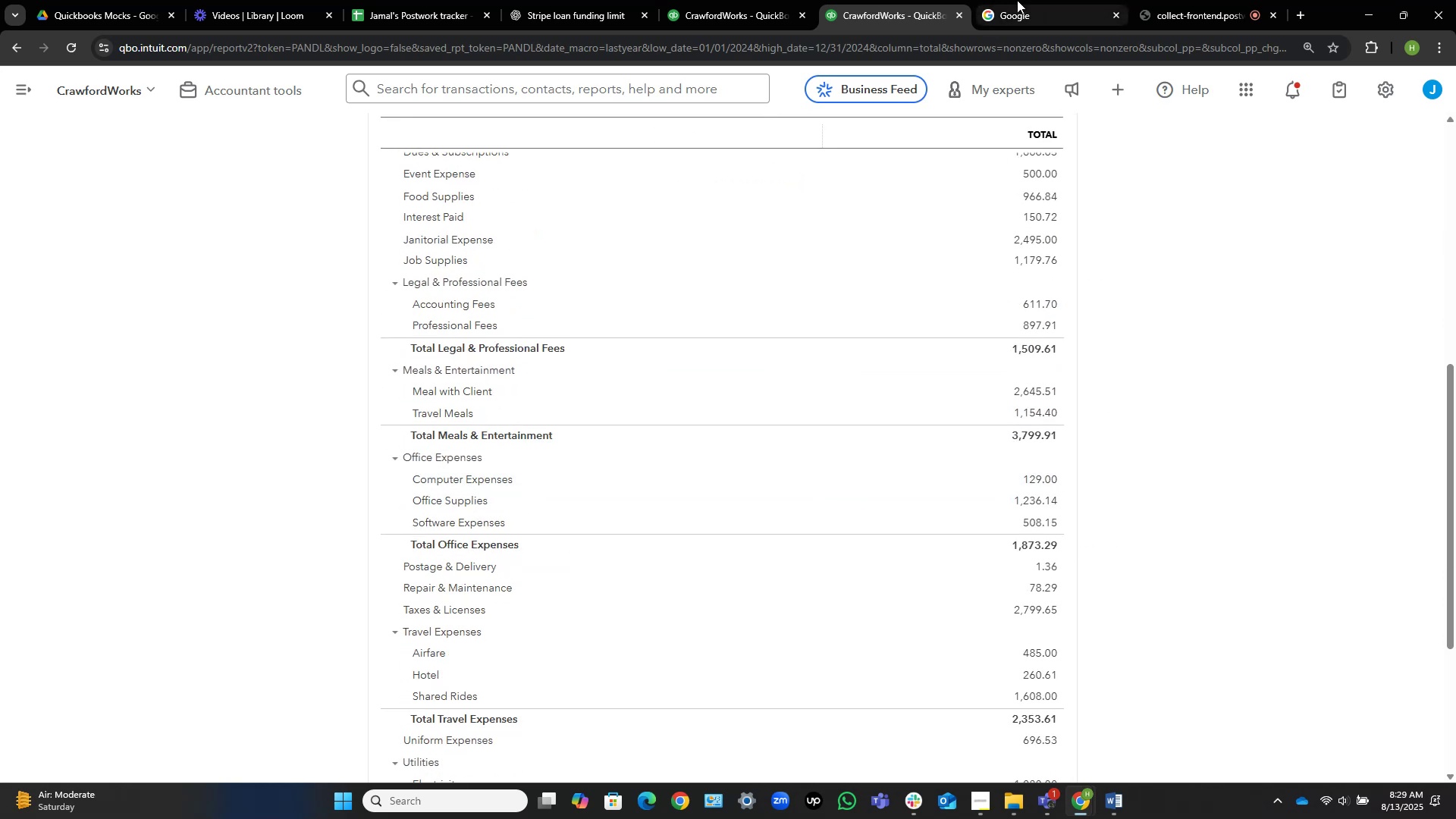 
left_click([737, 0])
 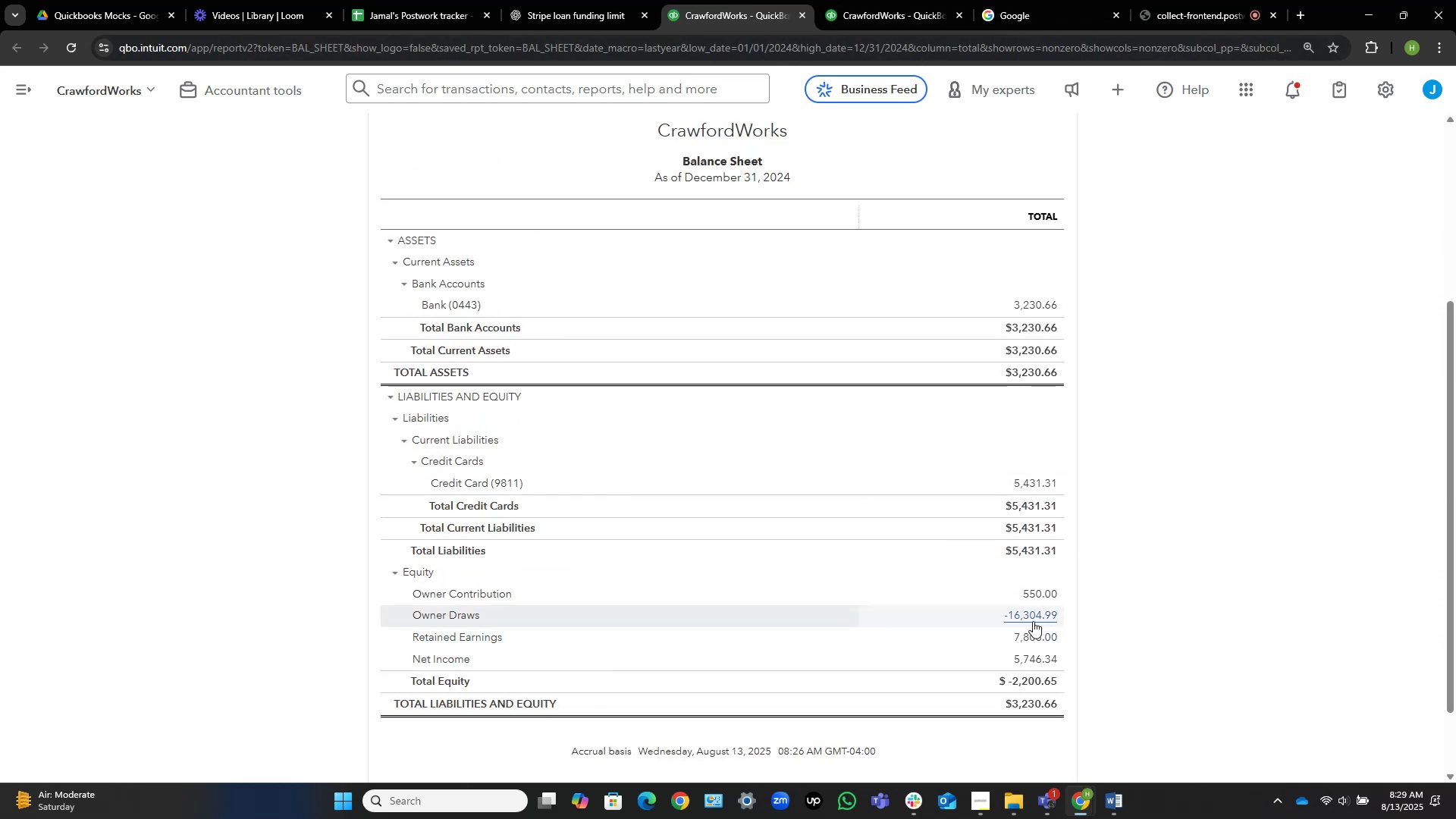 
left_click([1034, 620])
 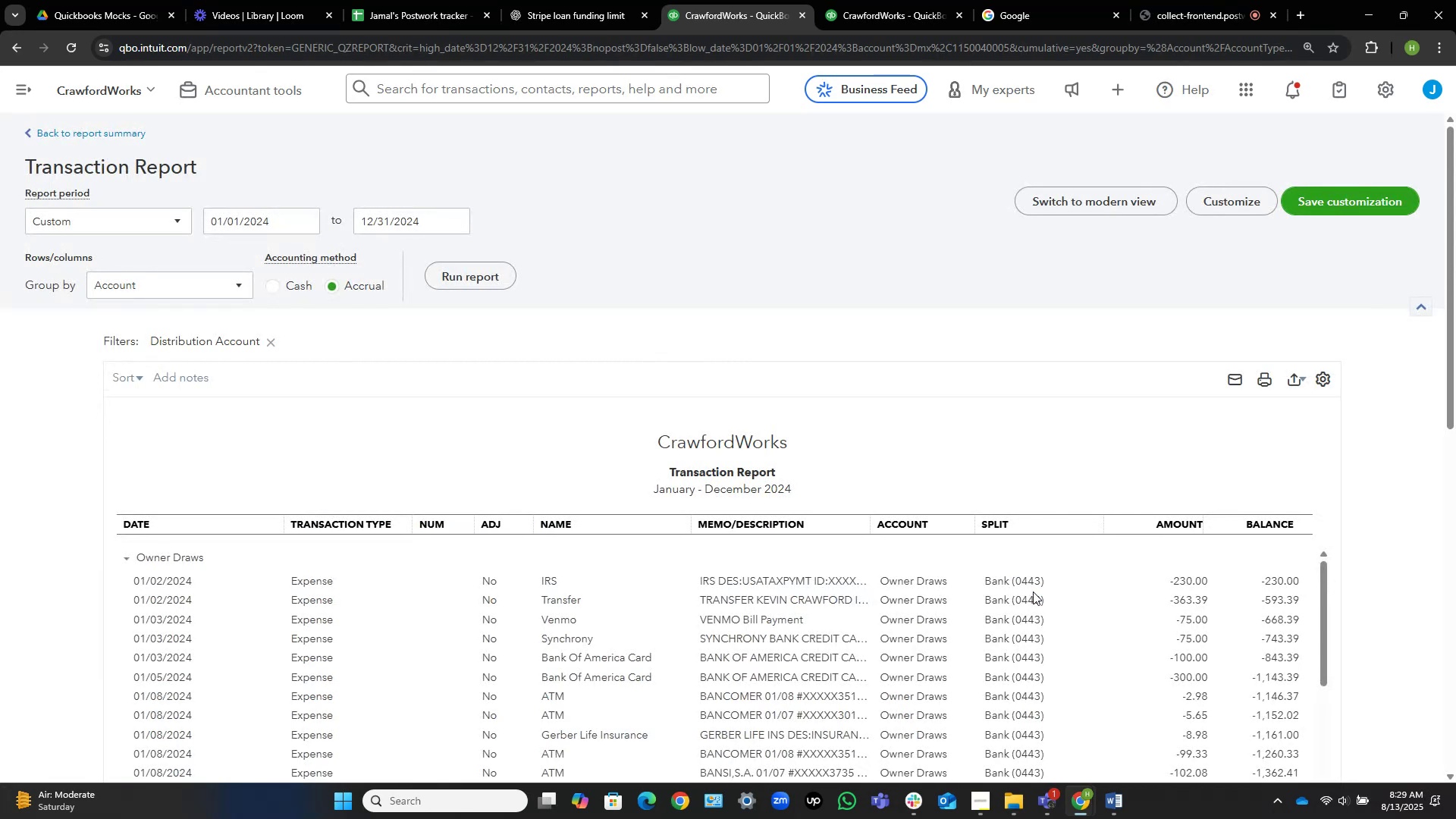 
wait(15.37)
 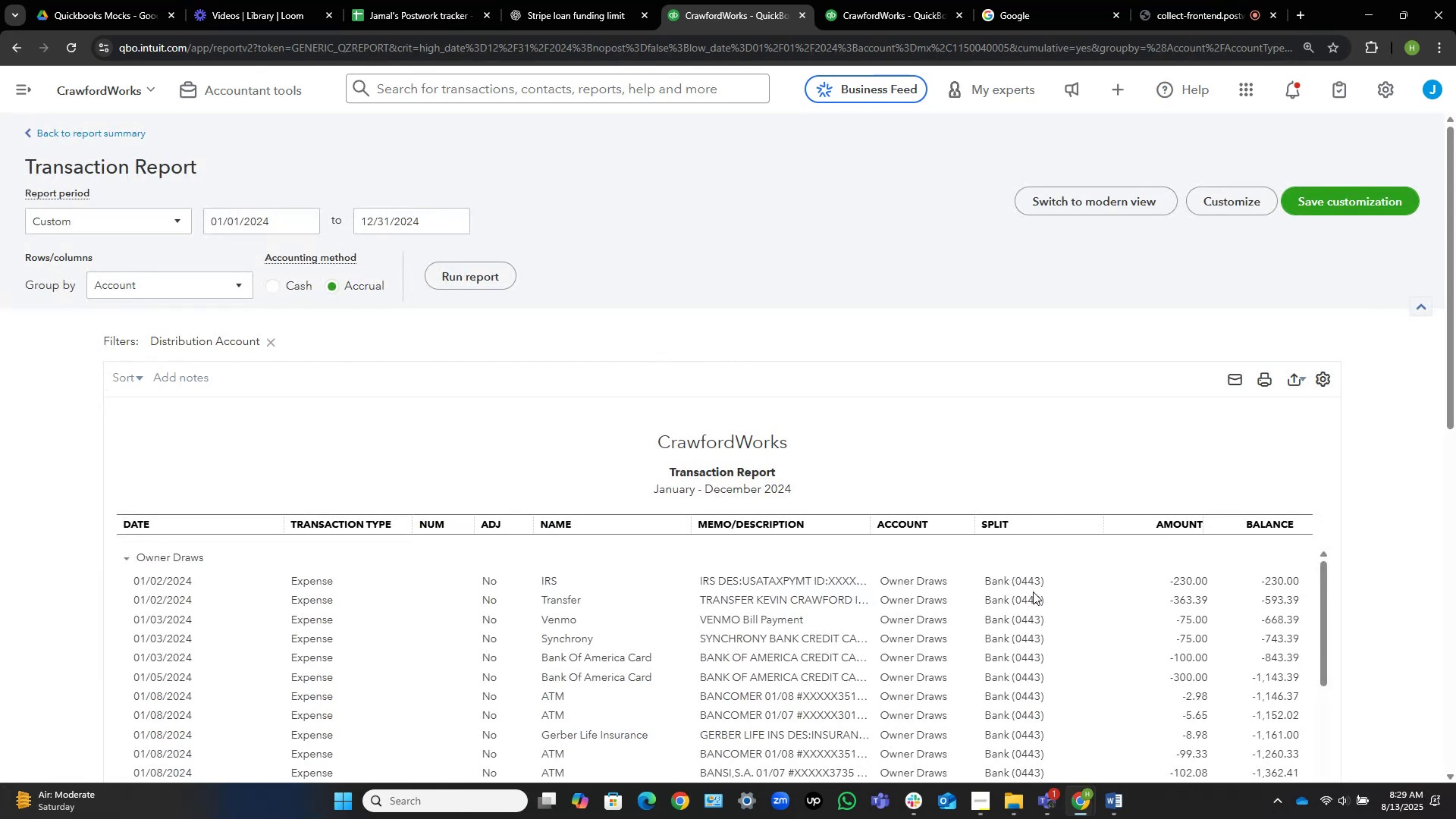 
left_click([1117, 801])
 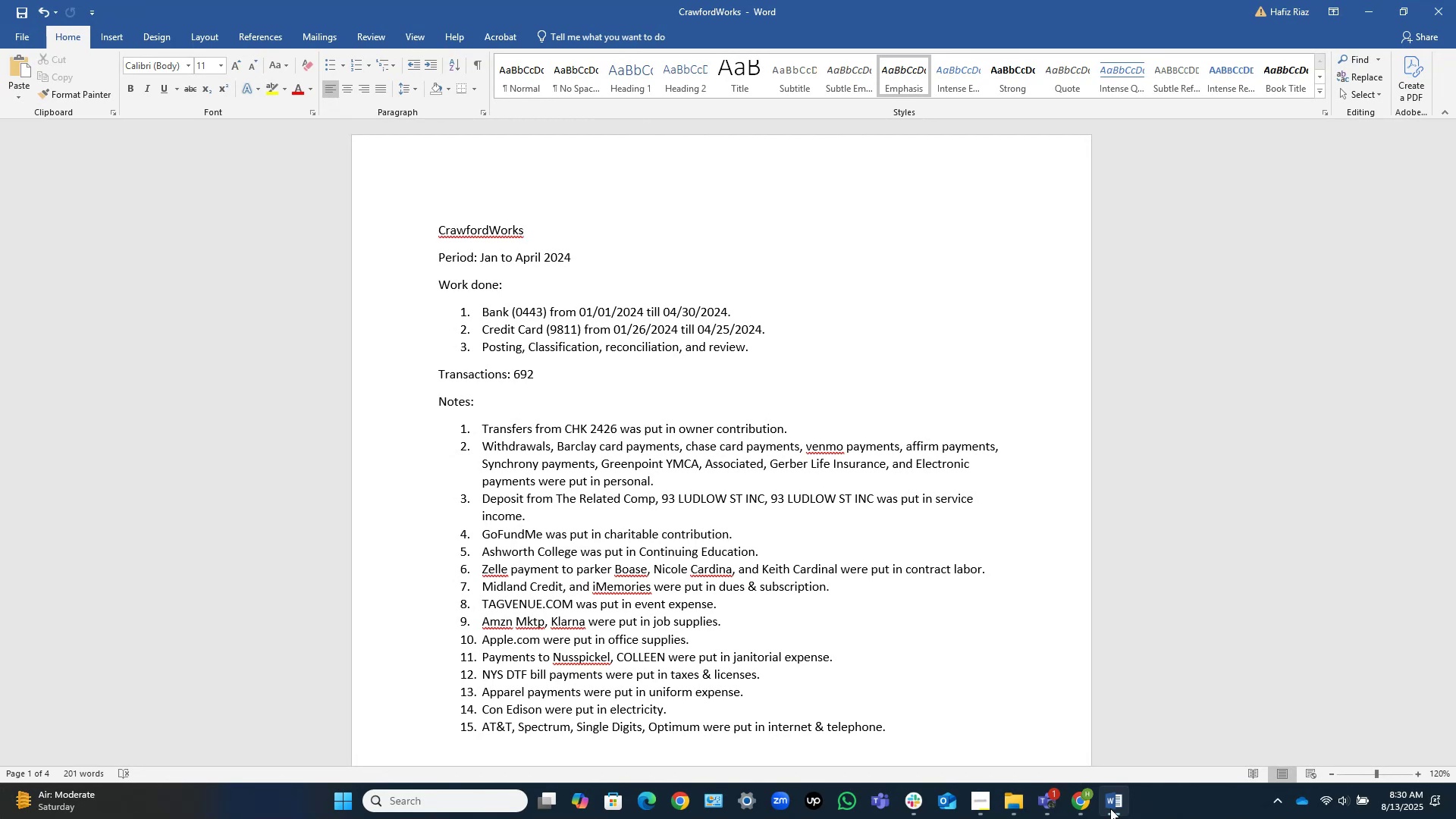 
wait(22.31)
 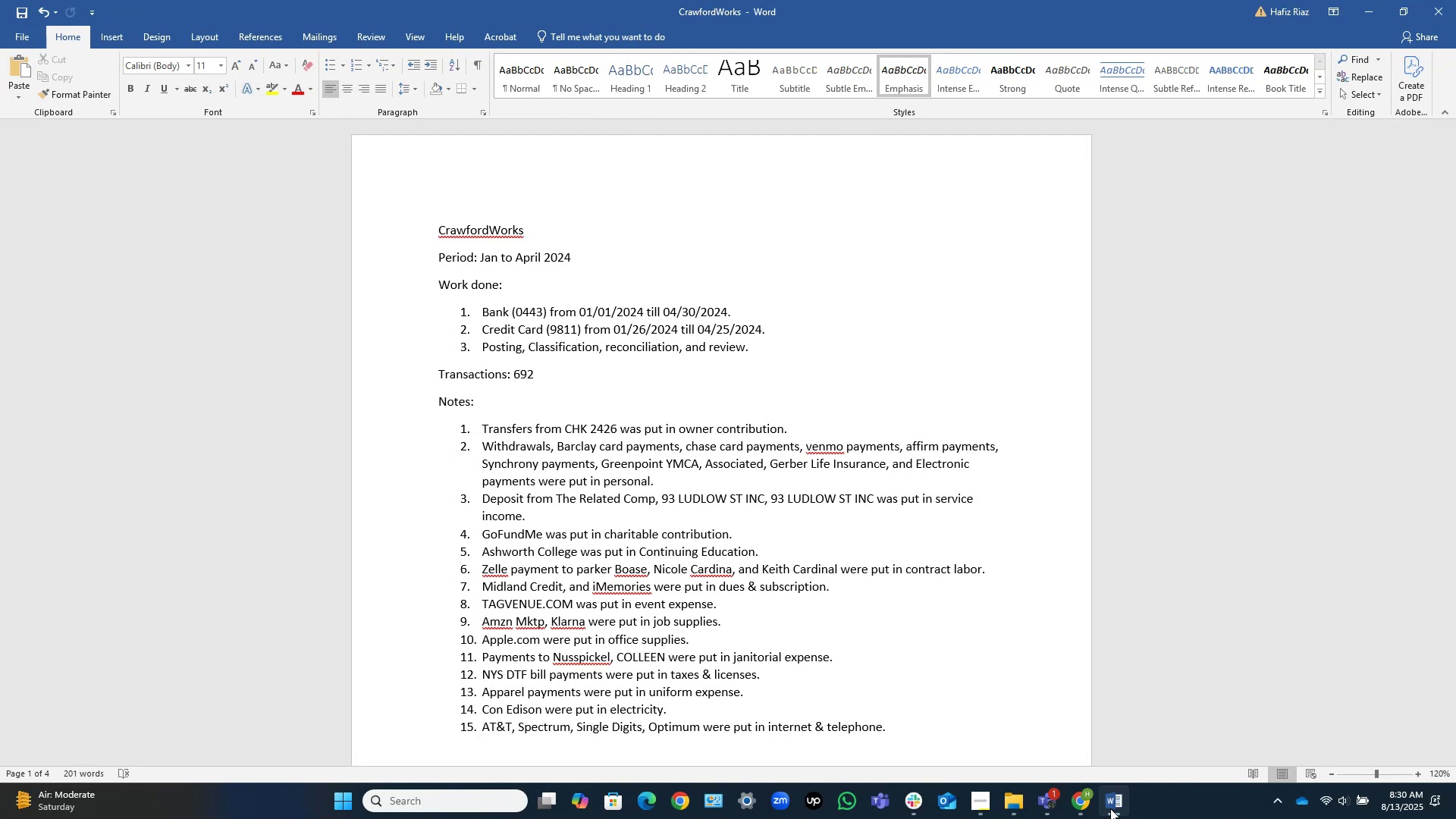 
left_click([1127, 796])
 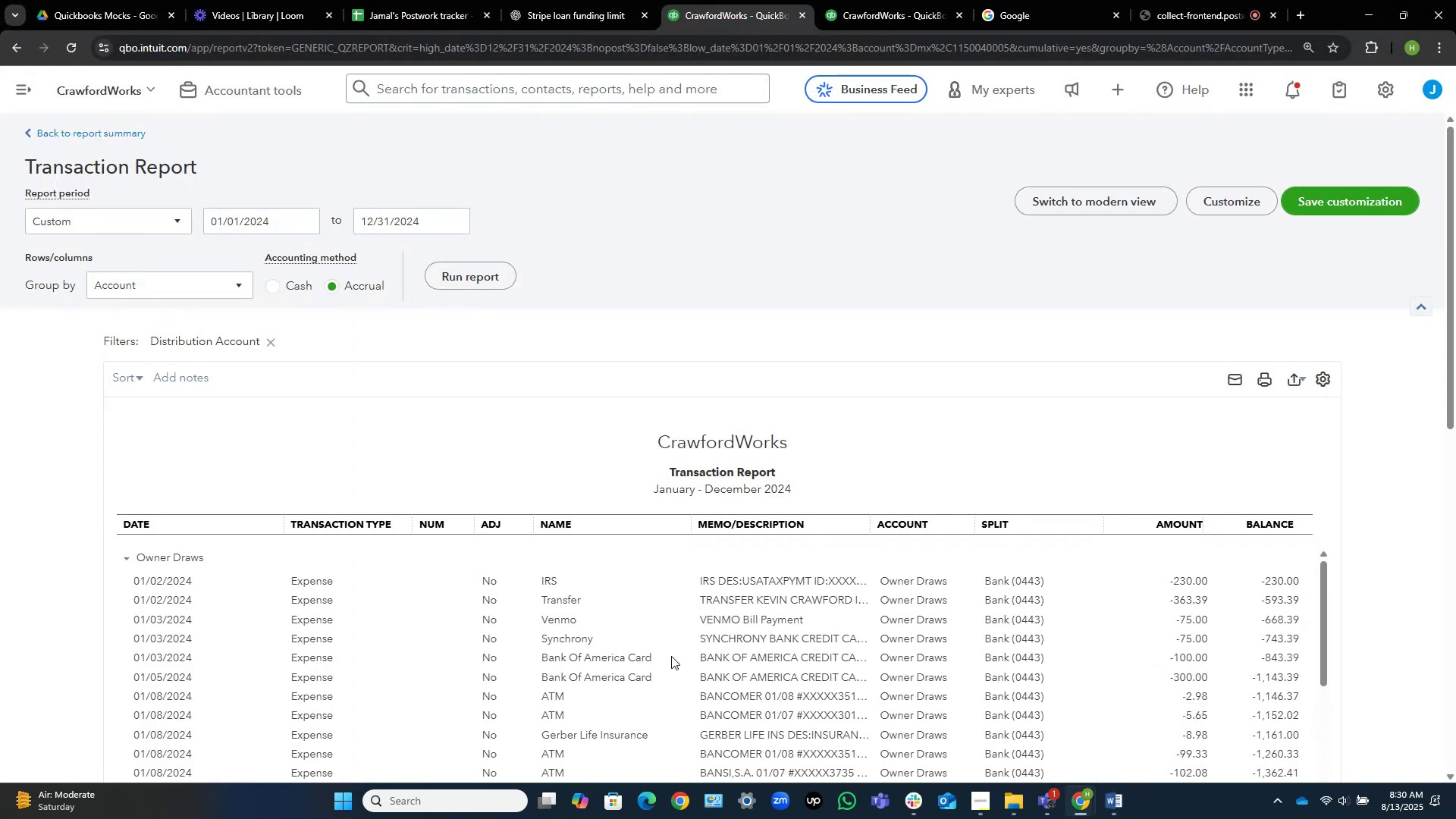 
left_click_drag(start_coordinate=[661, 660], to_coordinate=[536, 657])
 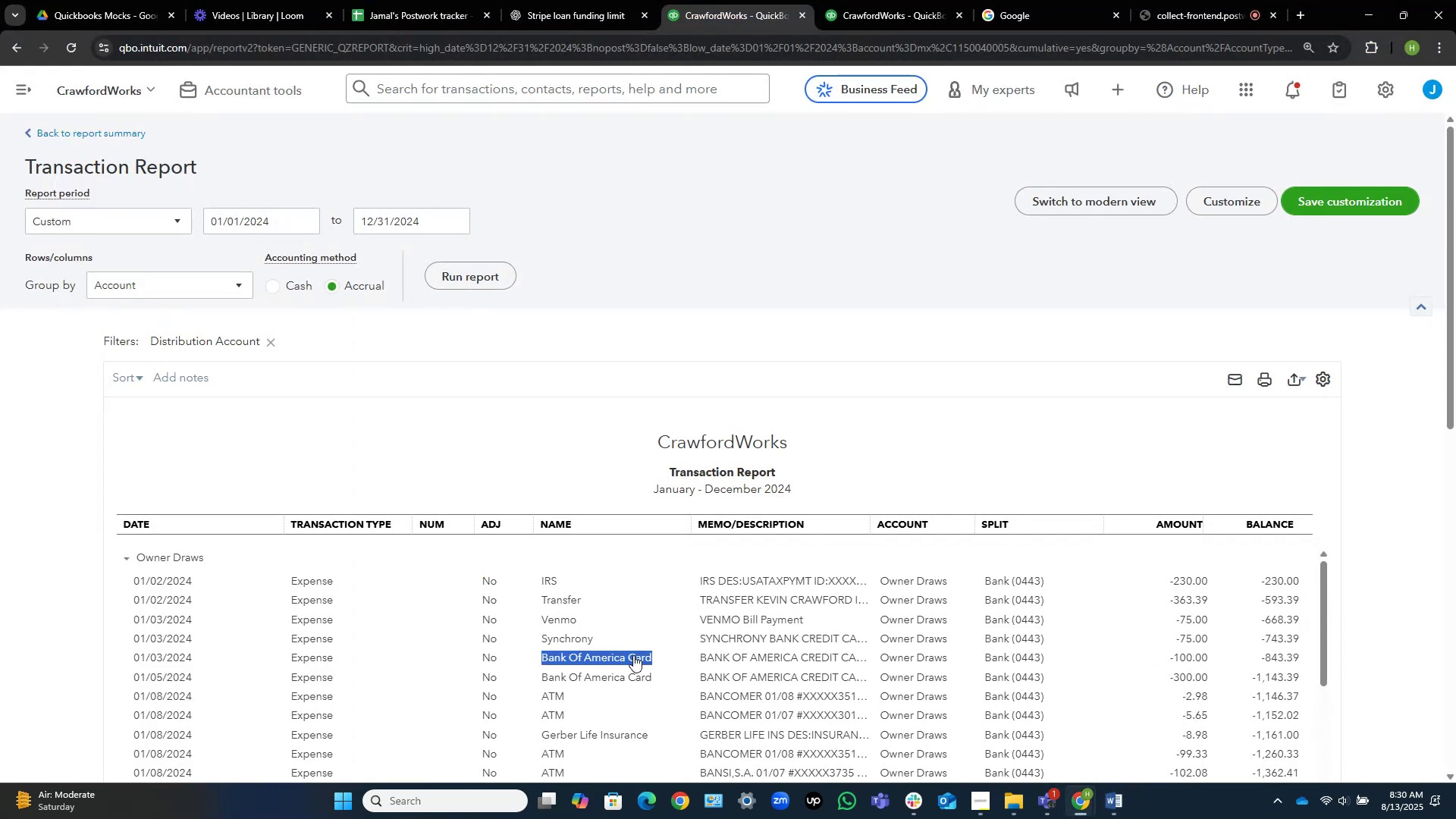 
key(Control+C)
 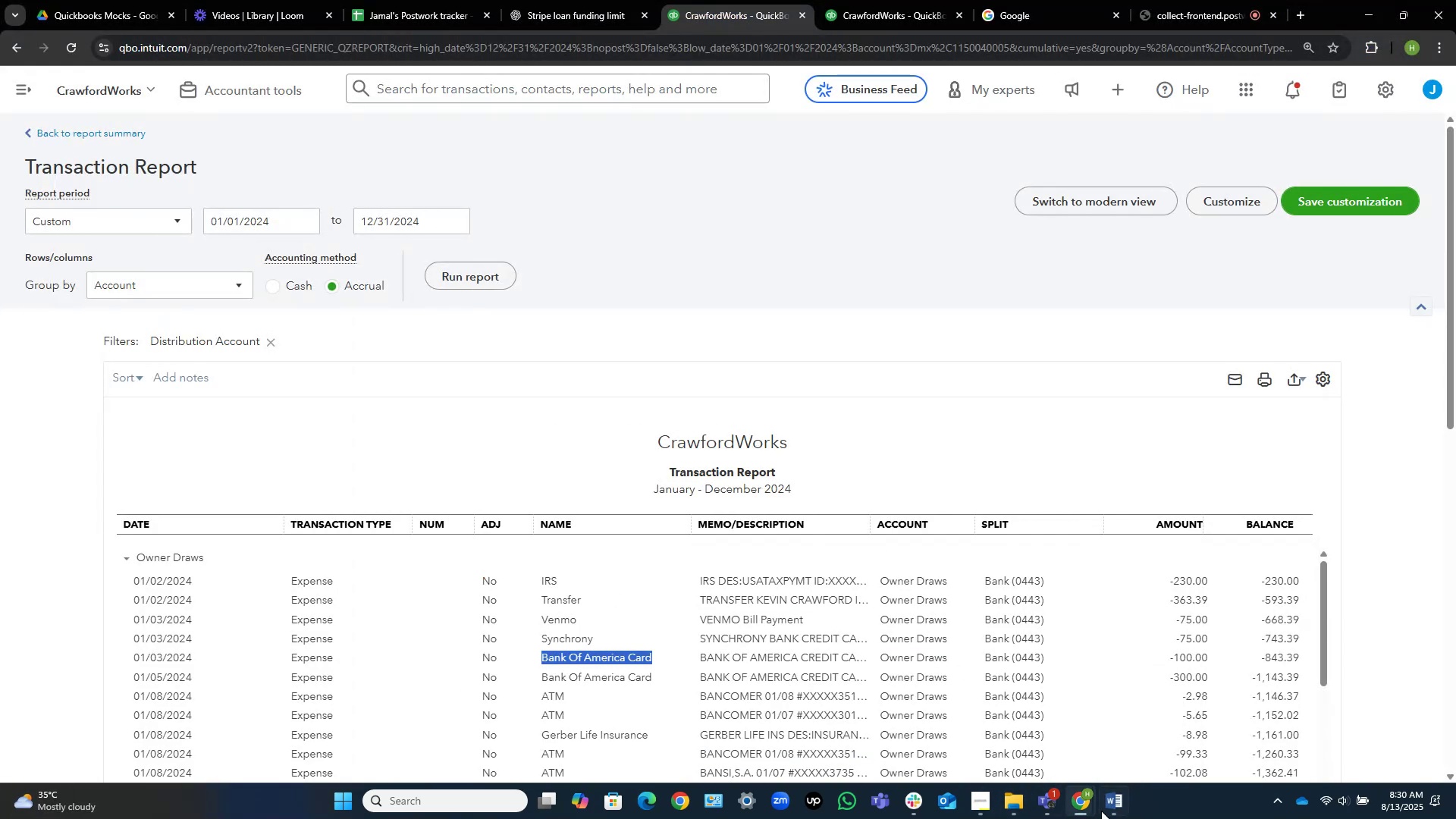 
left_click([1115, 800])
 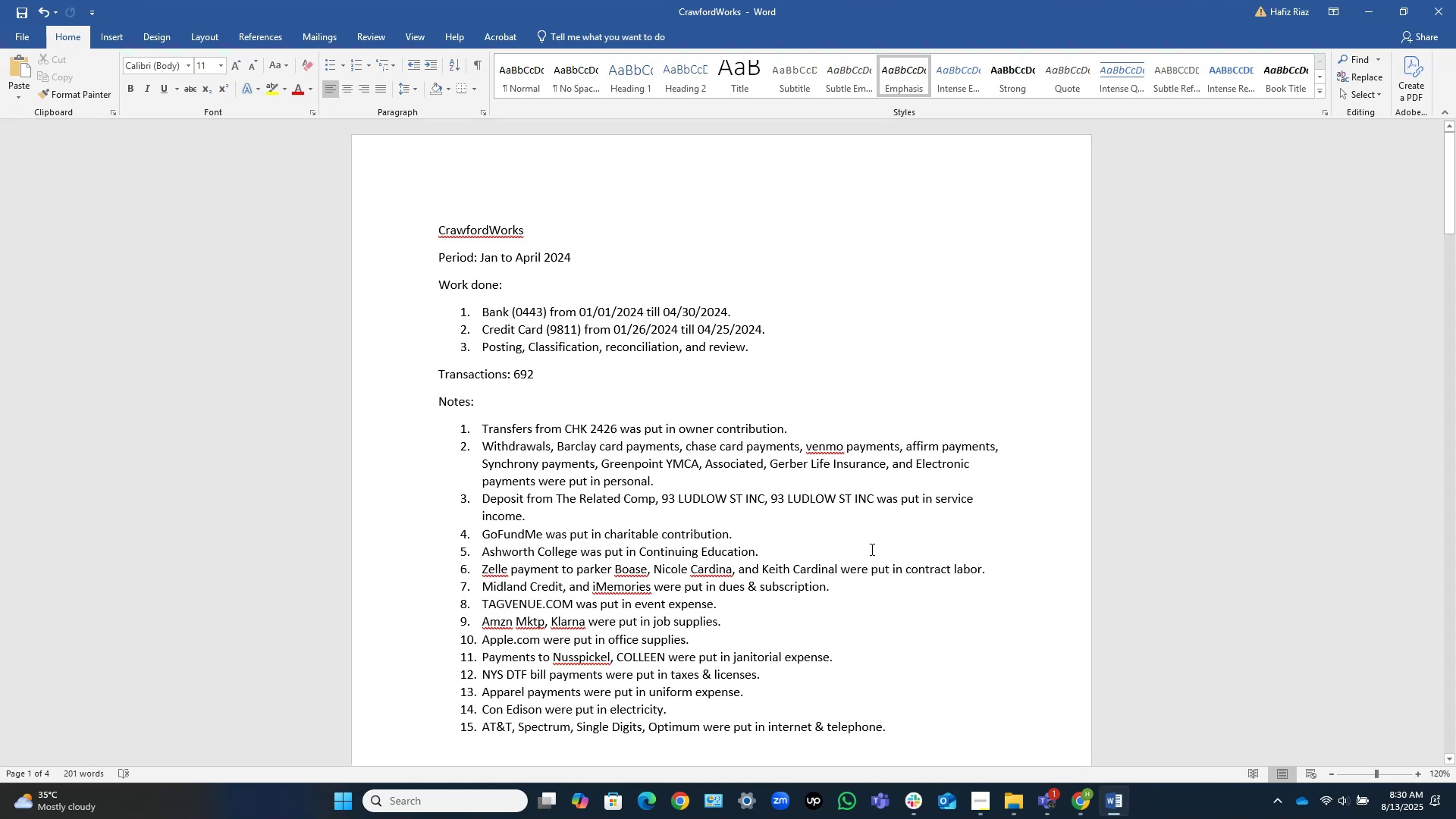 
wait(7.03)
 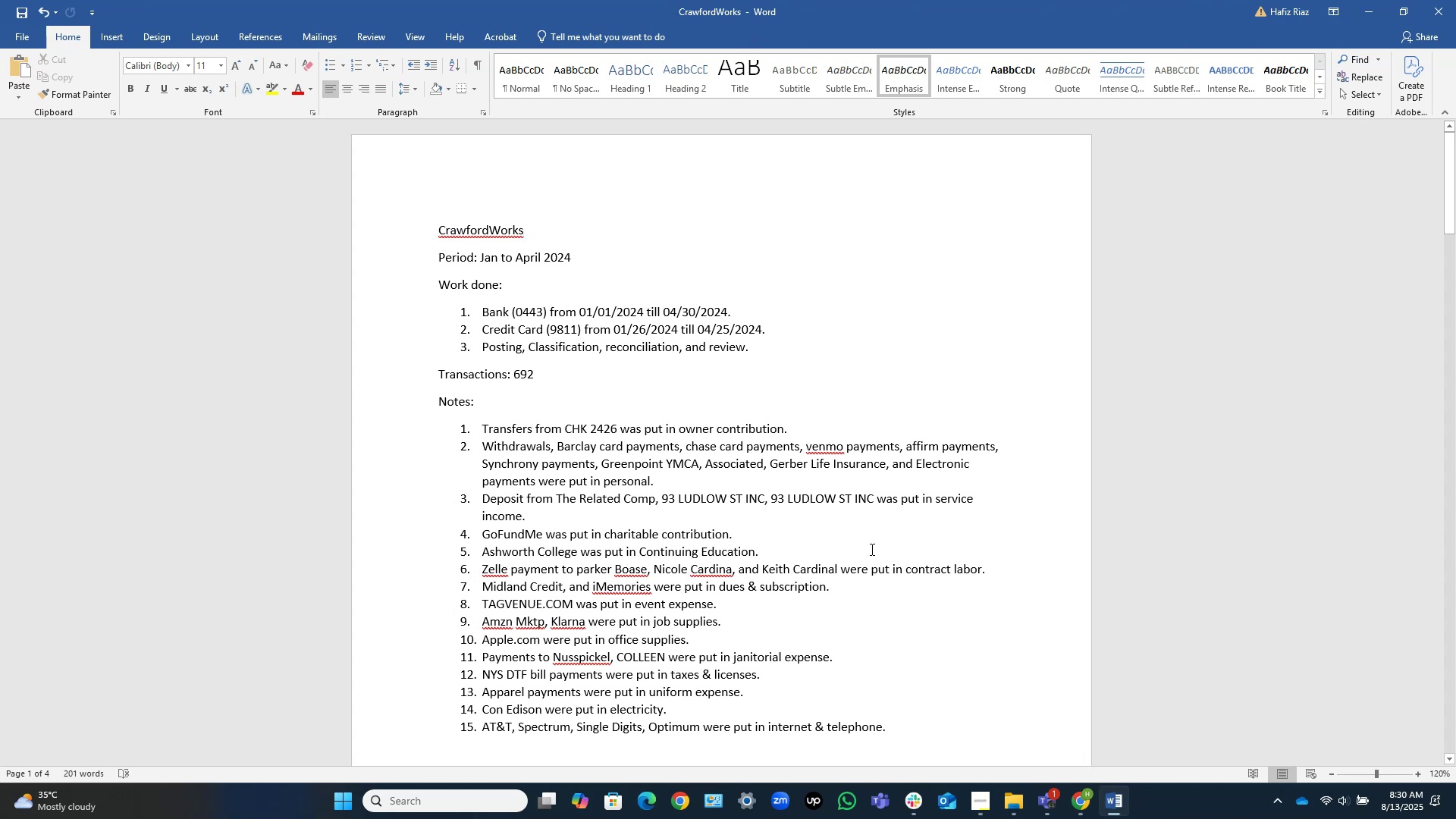 
left_click([805, 441])
 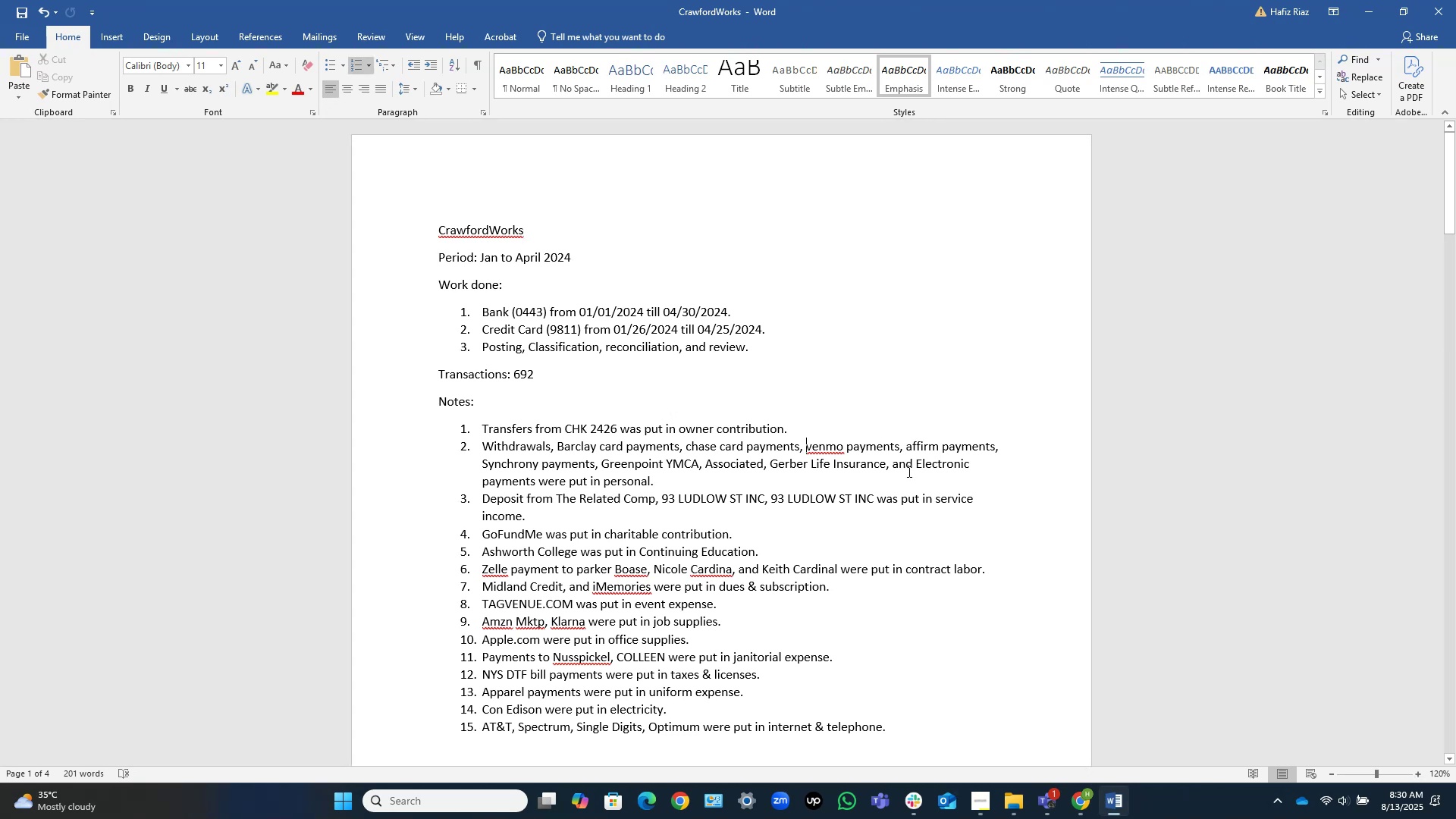 
key(Control+V)
 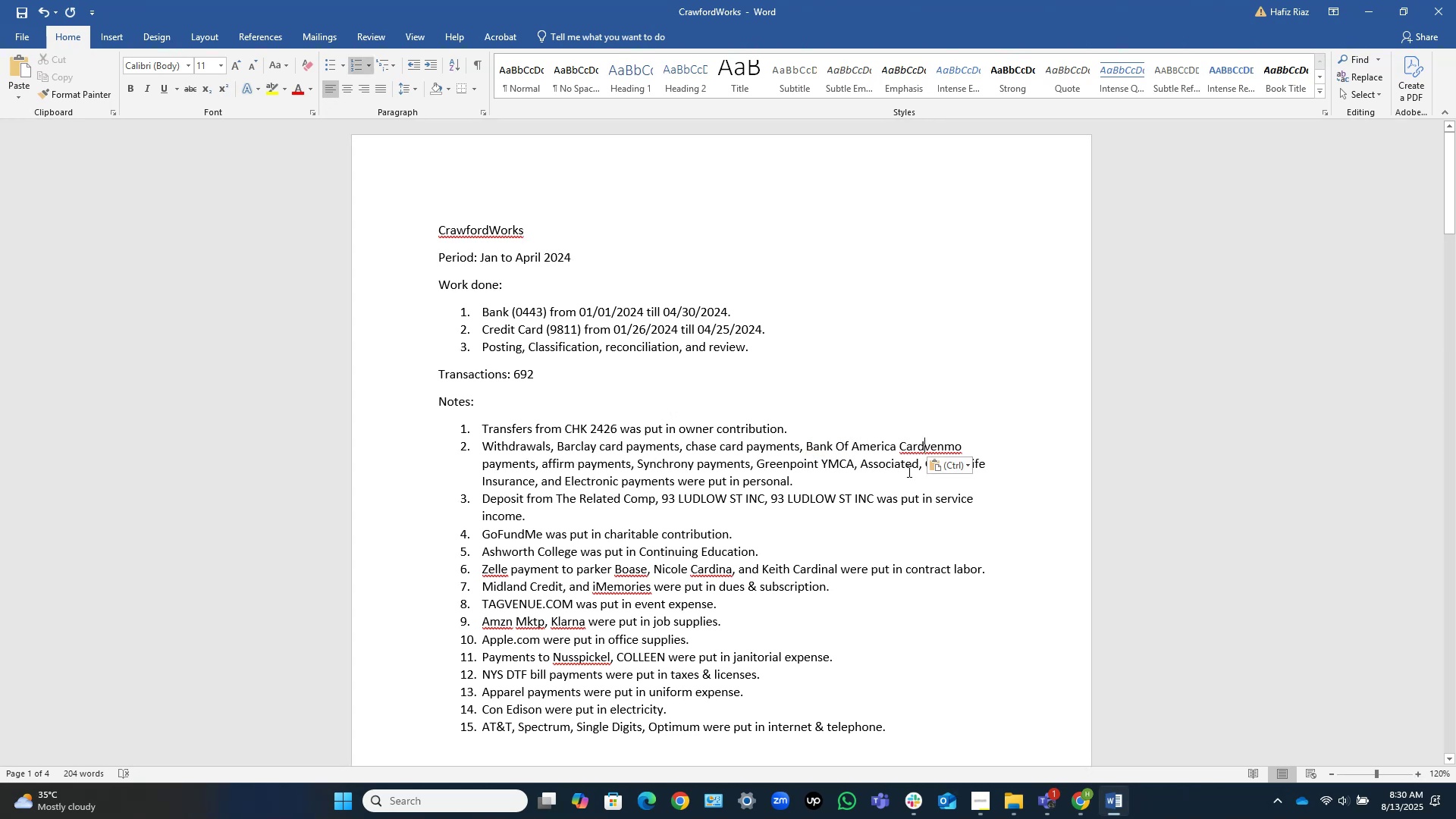 
type( pt)
key(Backspace)
type(yments, )
 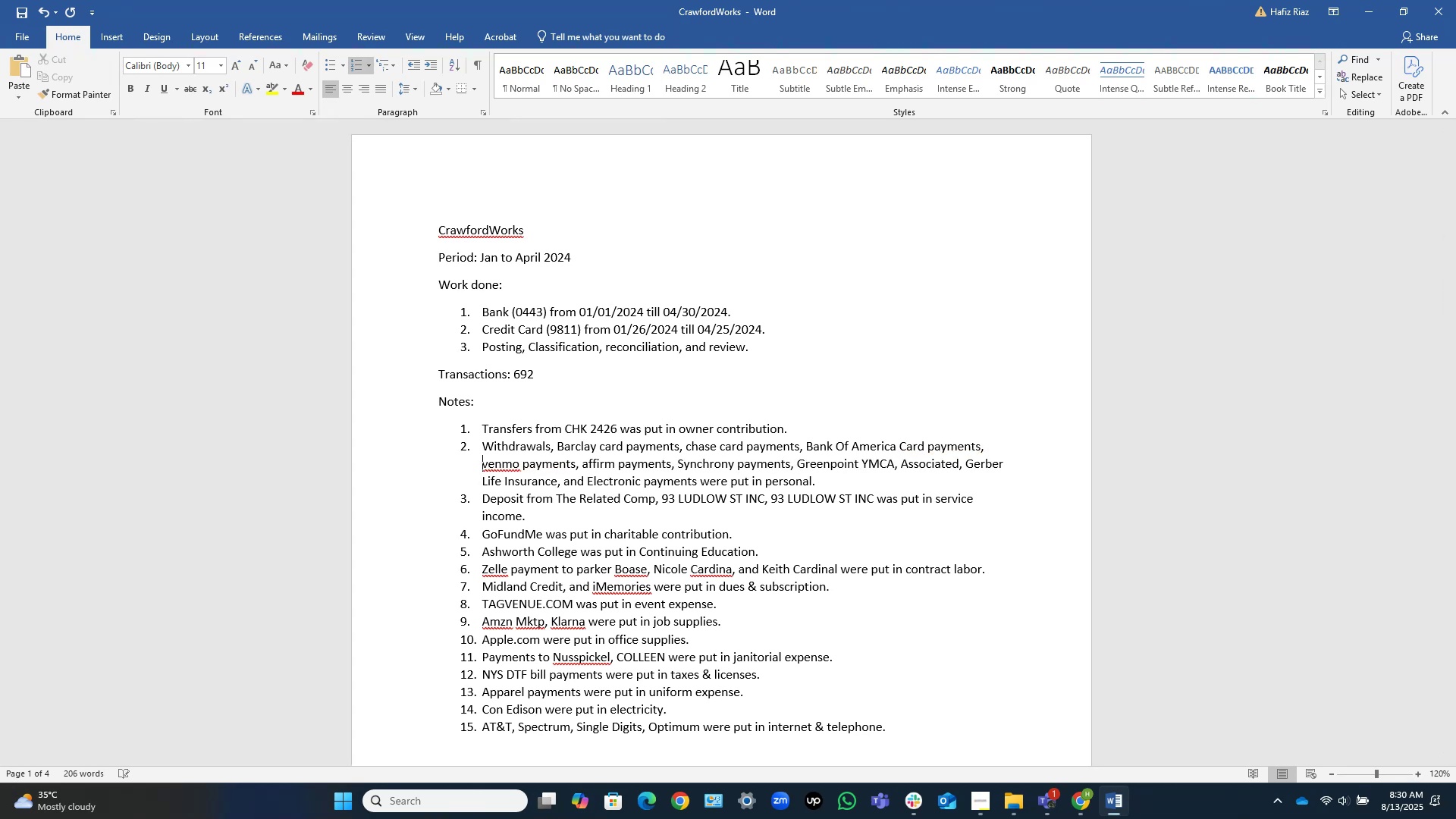 
hold_key(key=A, duration=0.33)
 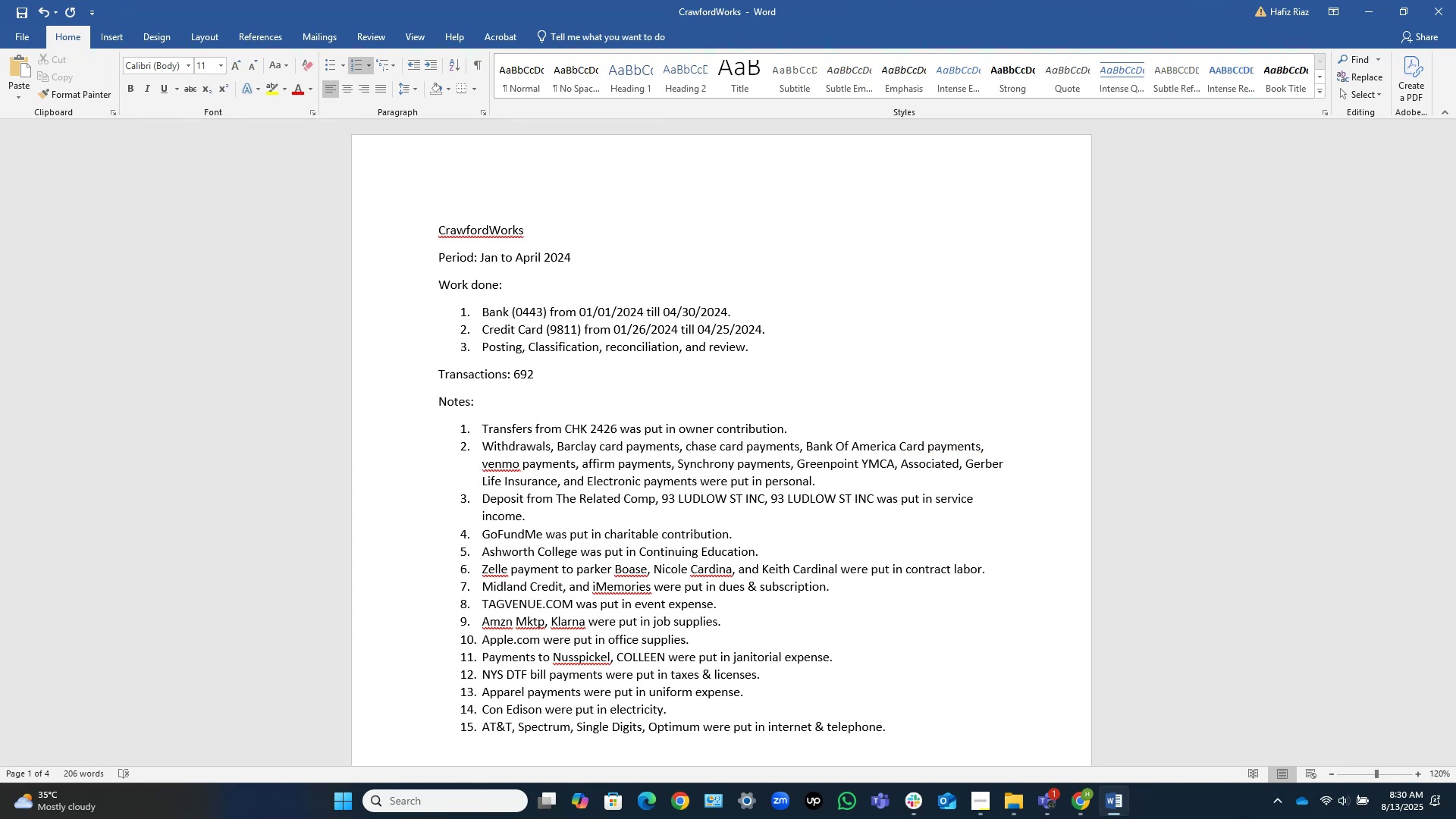 
key(Control+S)
 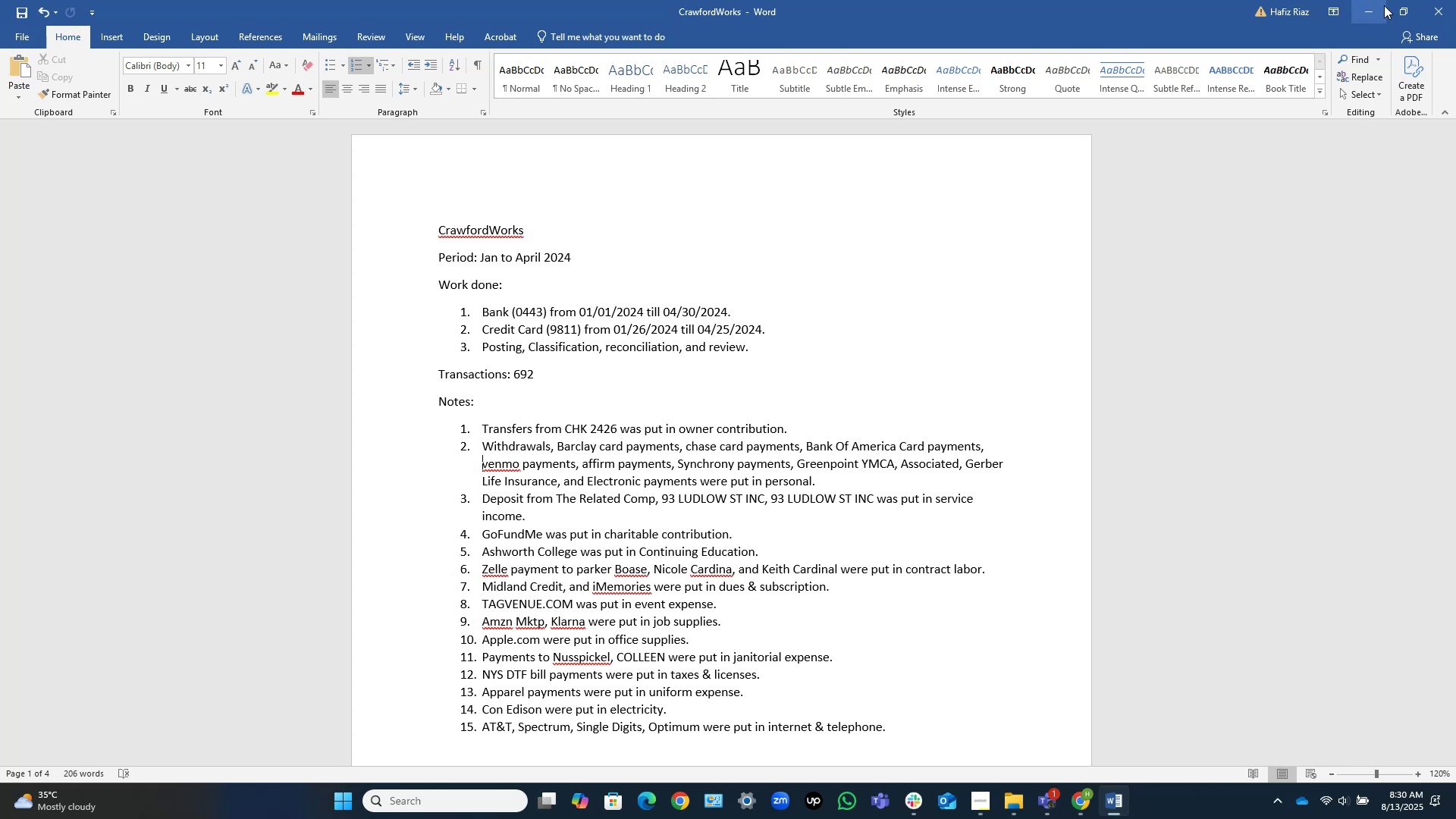 
left_click([1376, 7])
 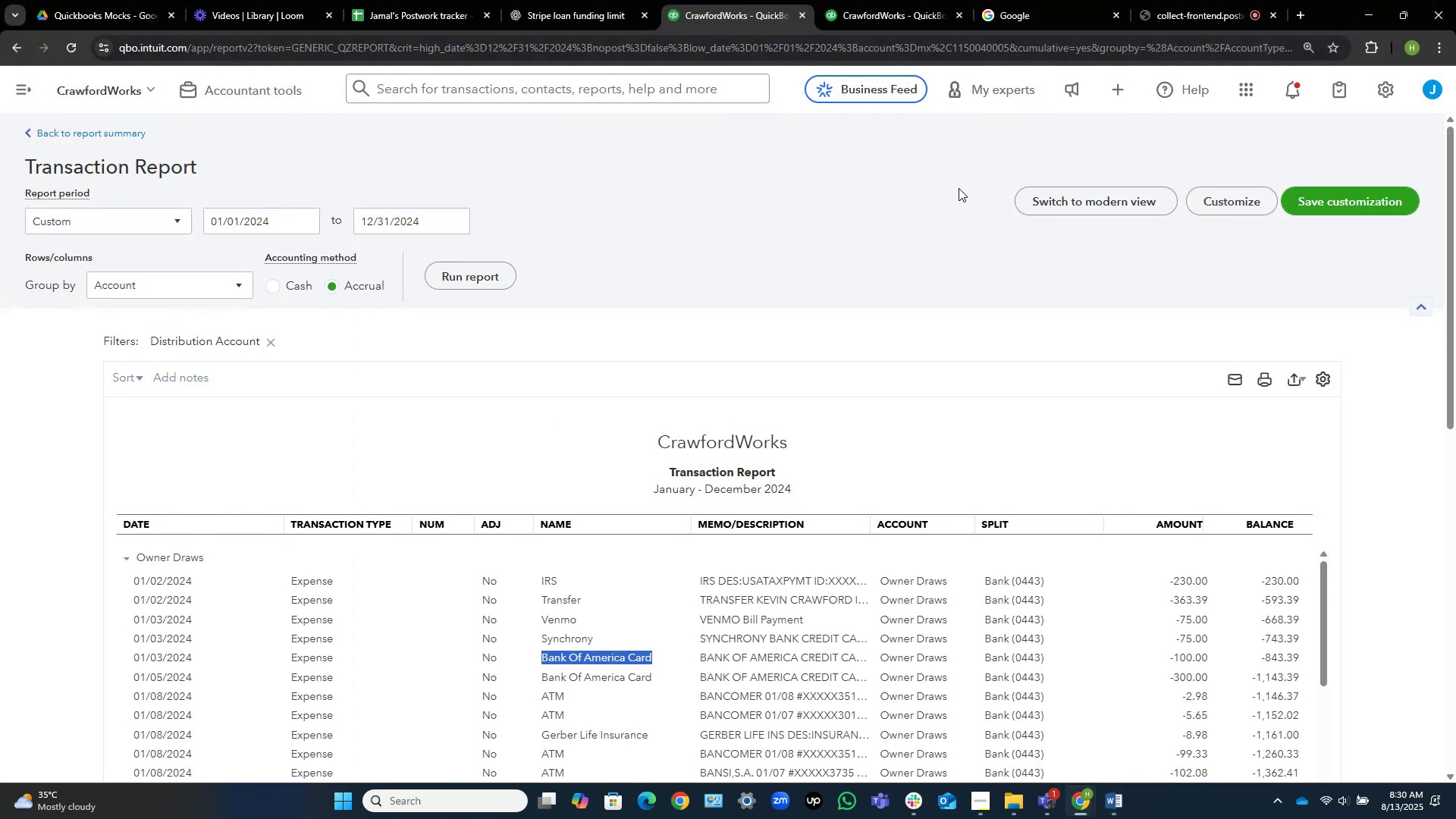 
scroll: coordinate [716, 384], scroll_direction: down, amount: 3.0
 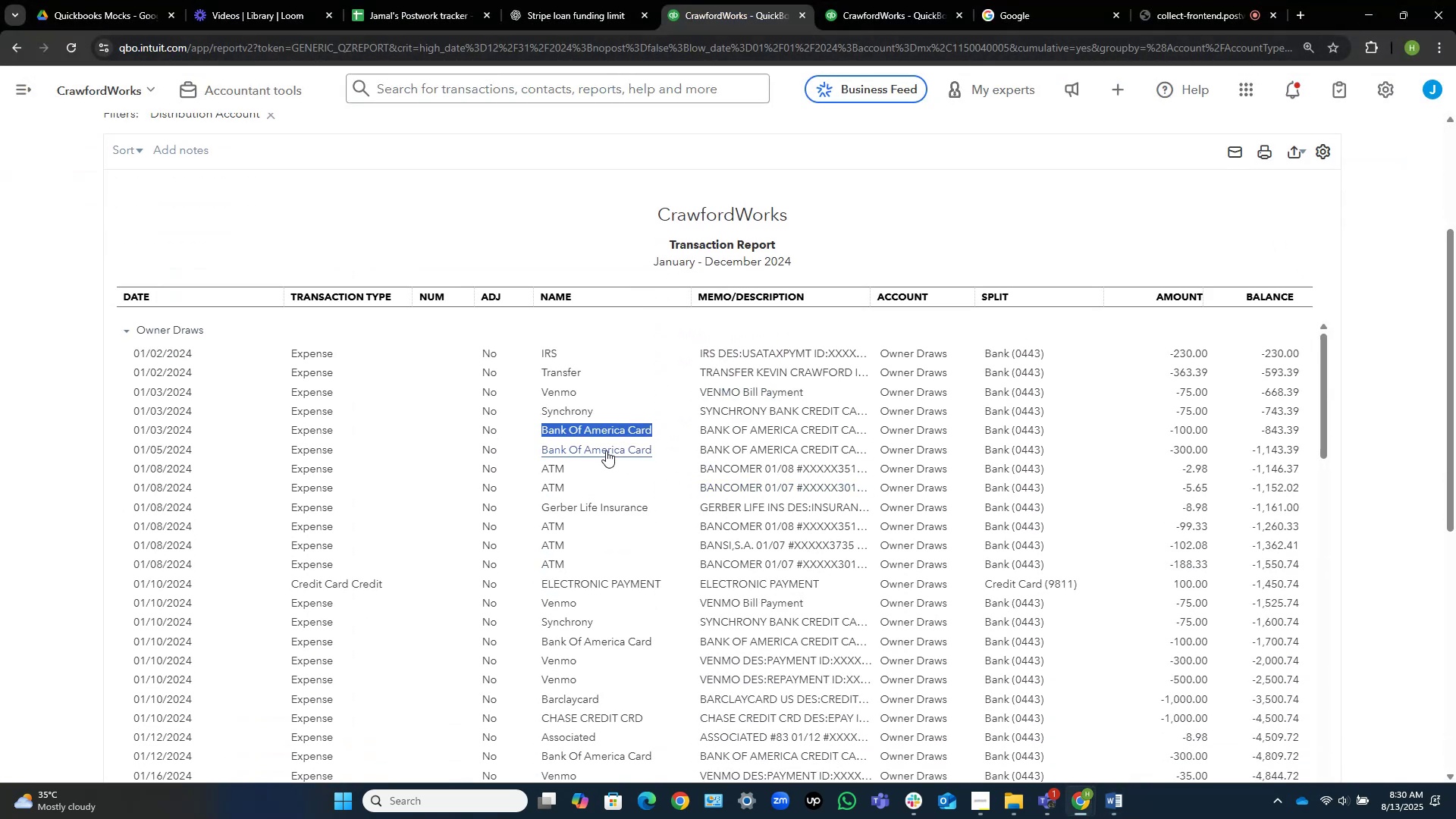 
scroll: coordinate [0, 345], scroll_direction: up, amount: 4.0
 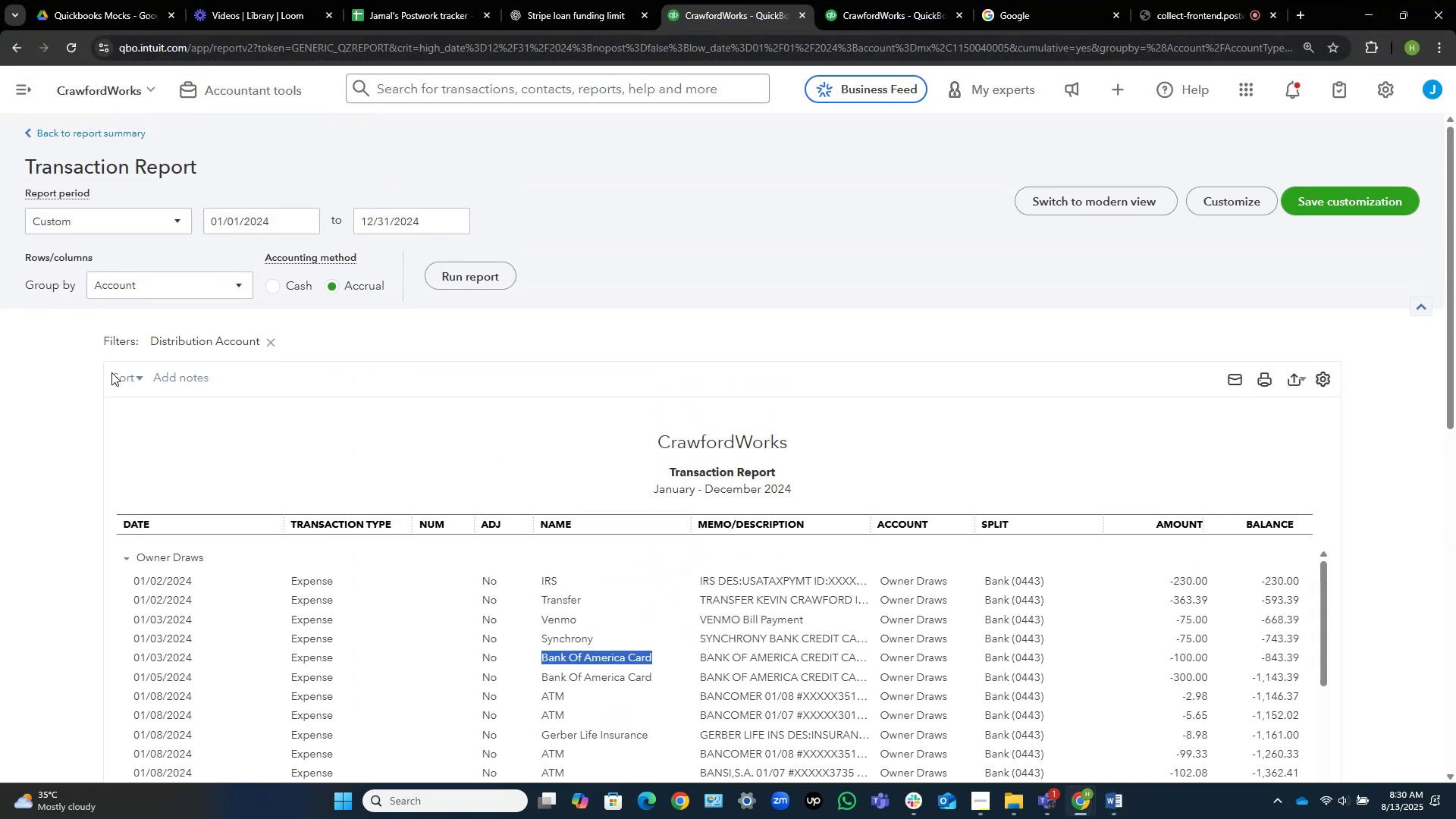 
left_click([124, 377])
 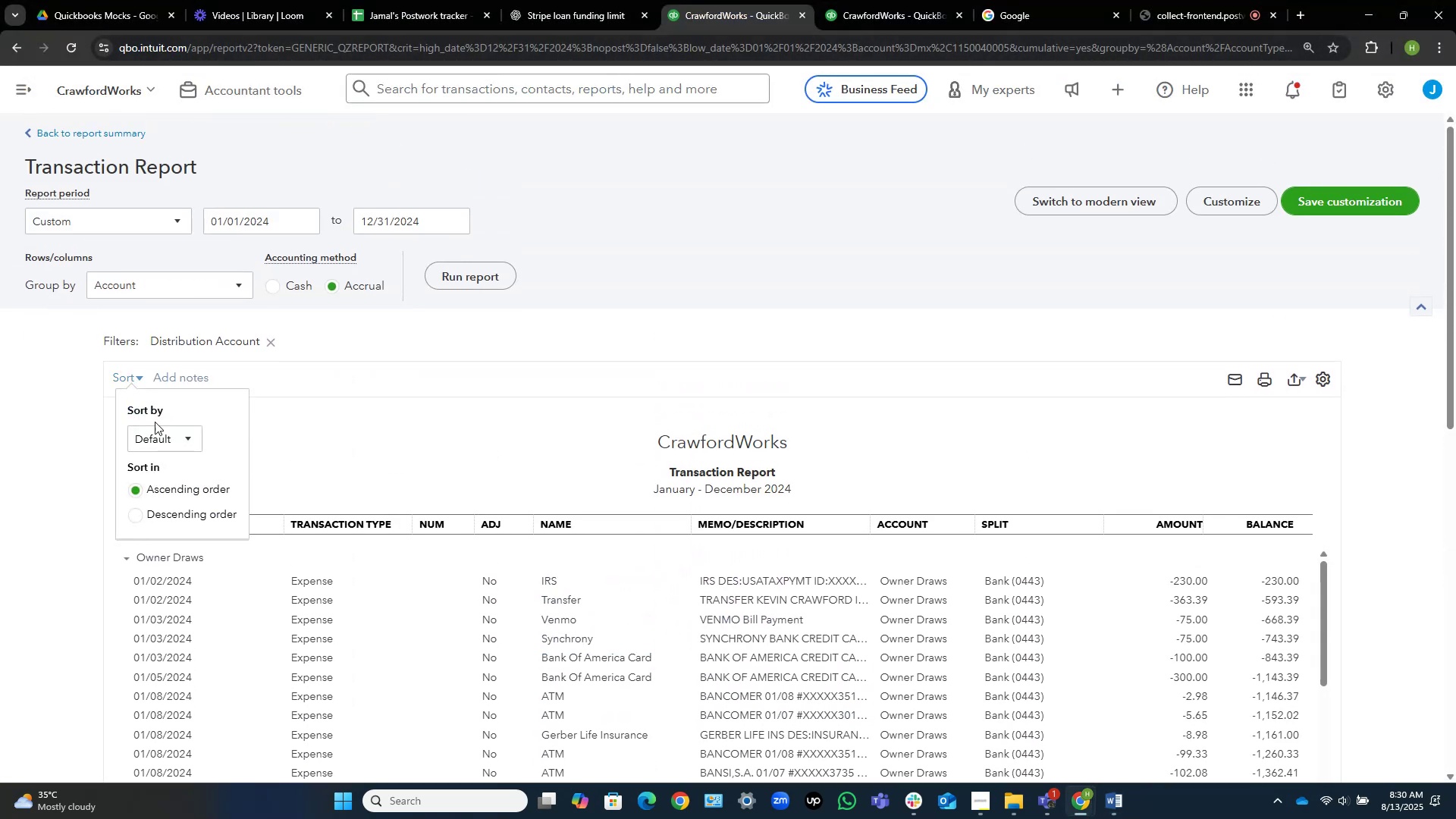 
left_click([151, 433])
 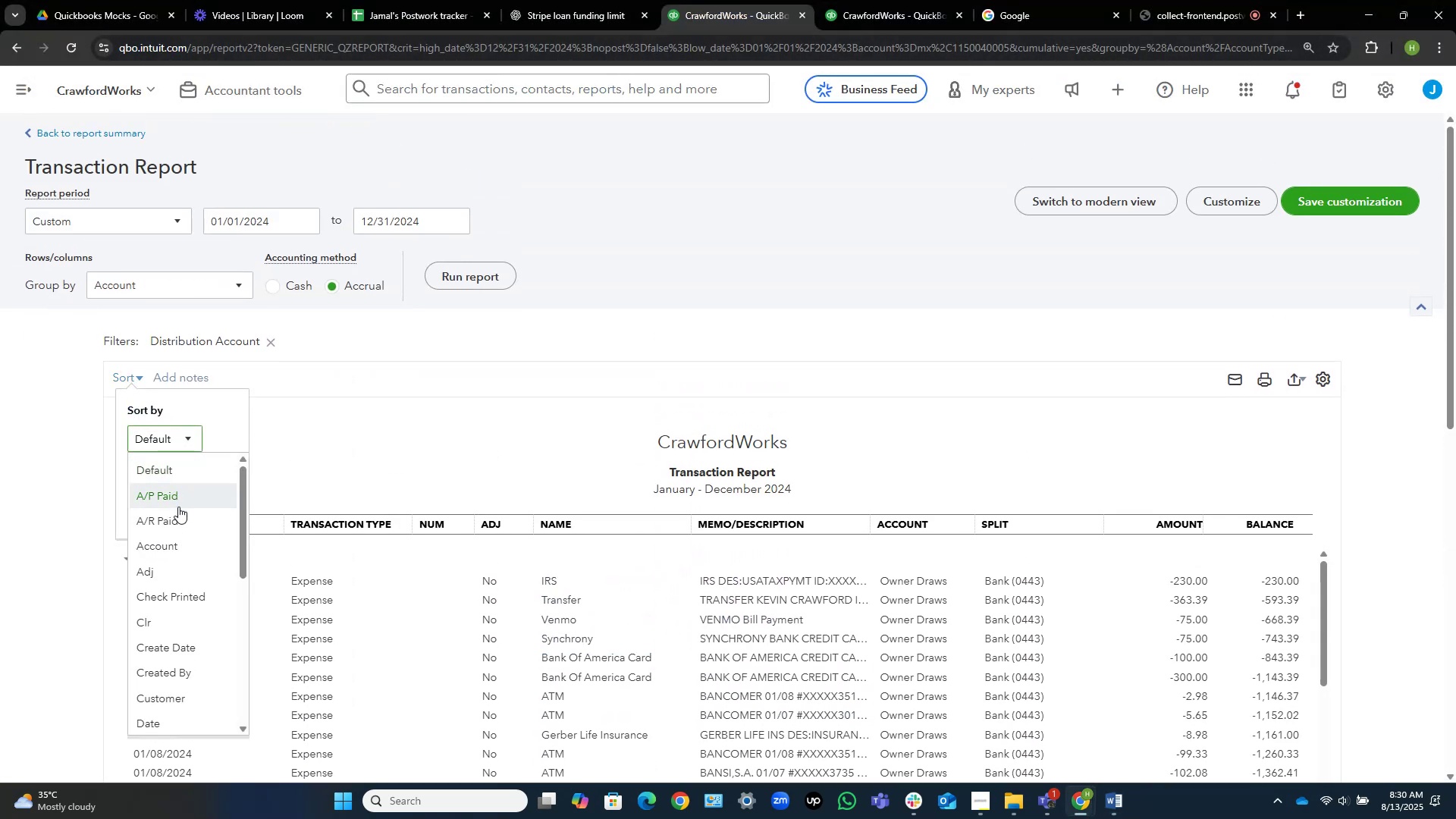 
scroll: coordinate [189, 588], scroll_direction: down, amount: 4.0
 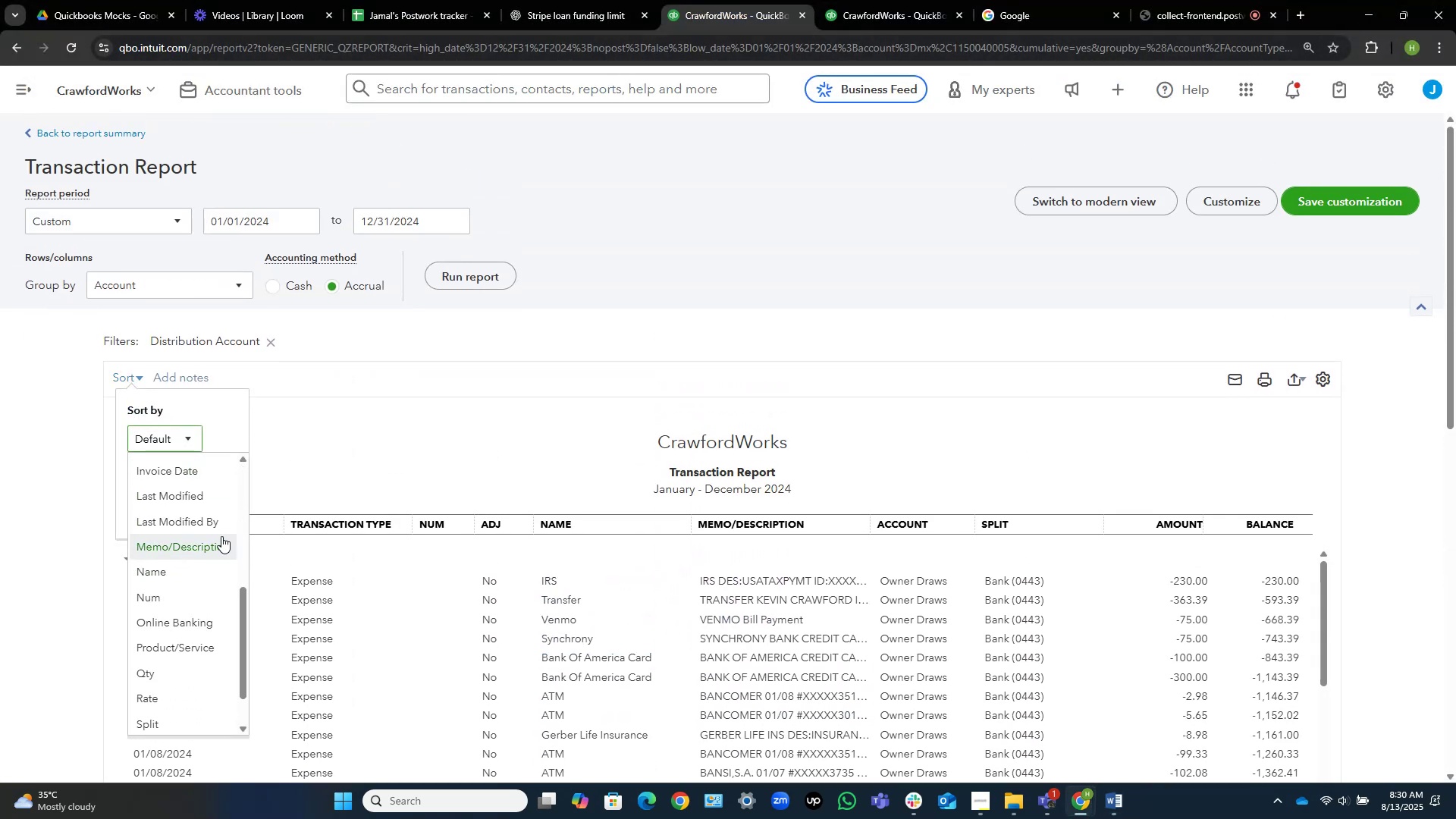 
left_click([207, 547])
 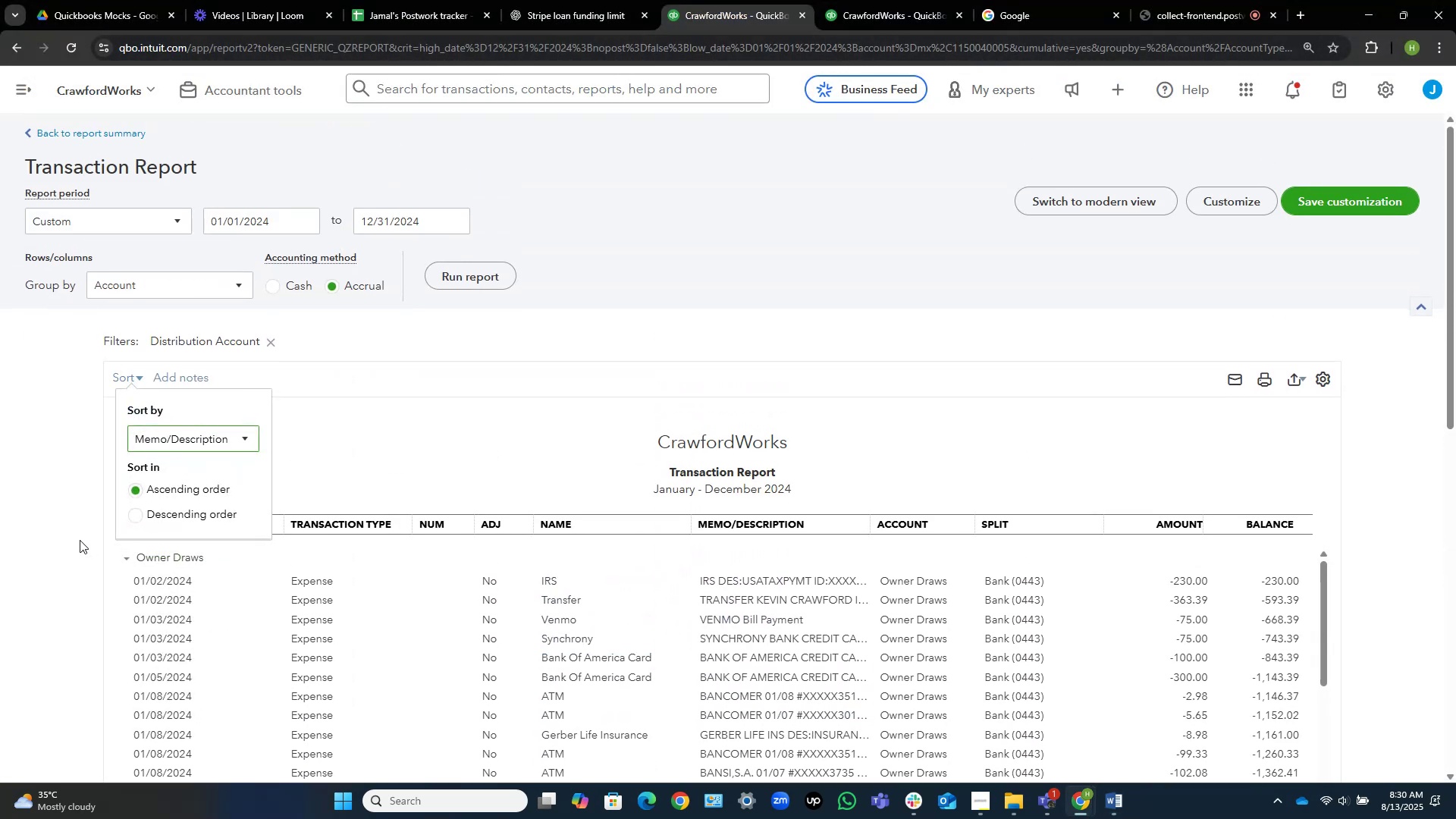 
left_click([71, 544])
 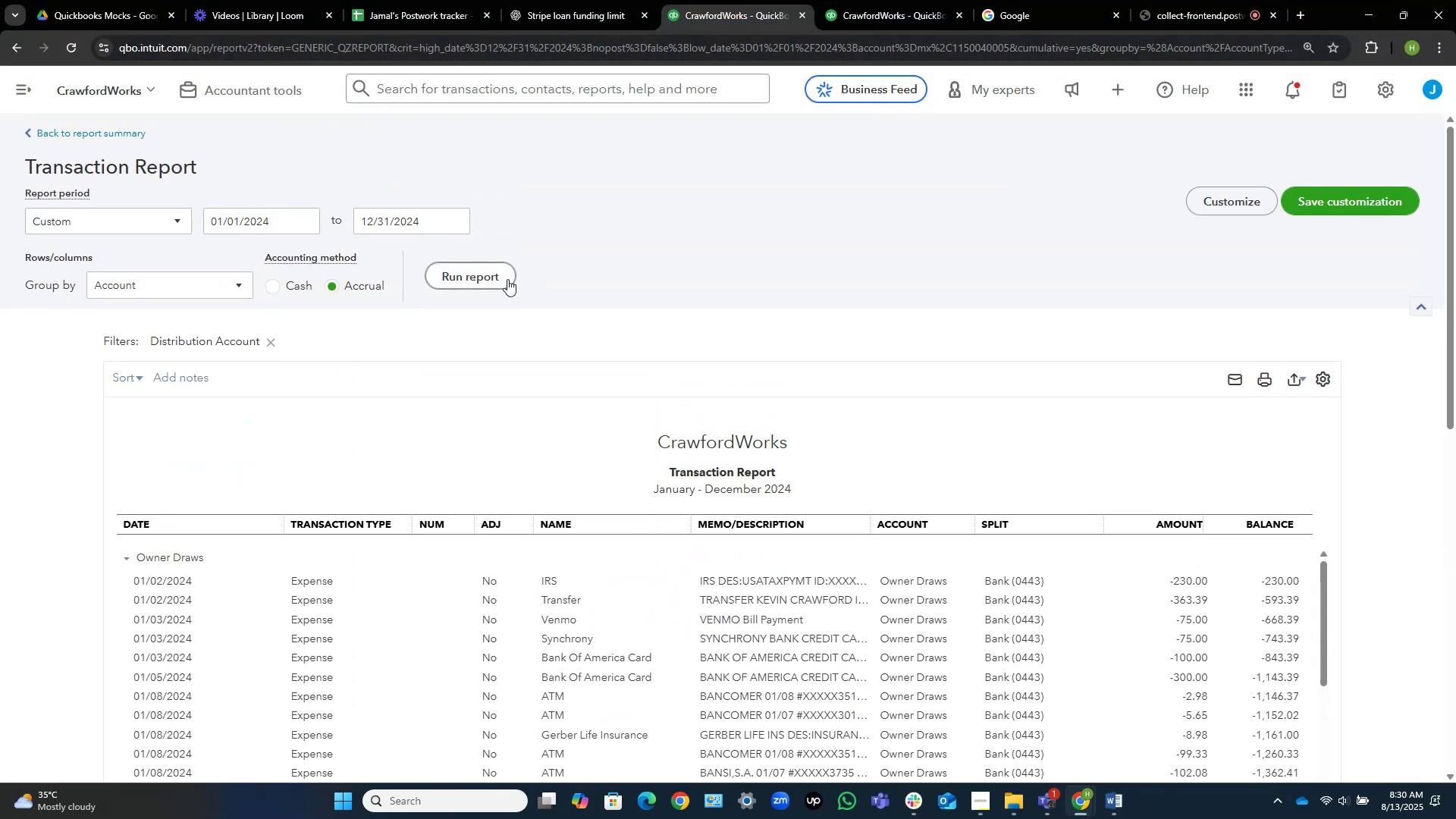 
left_click([491, 271])
 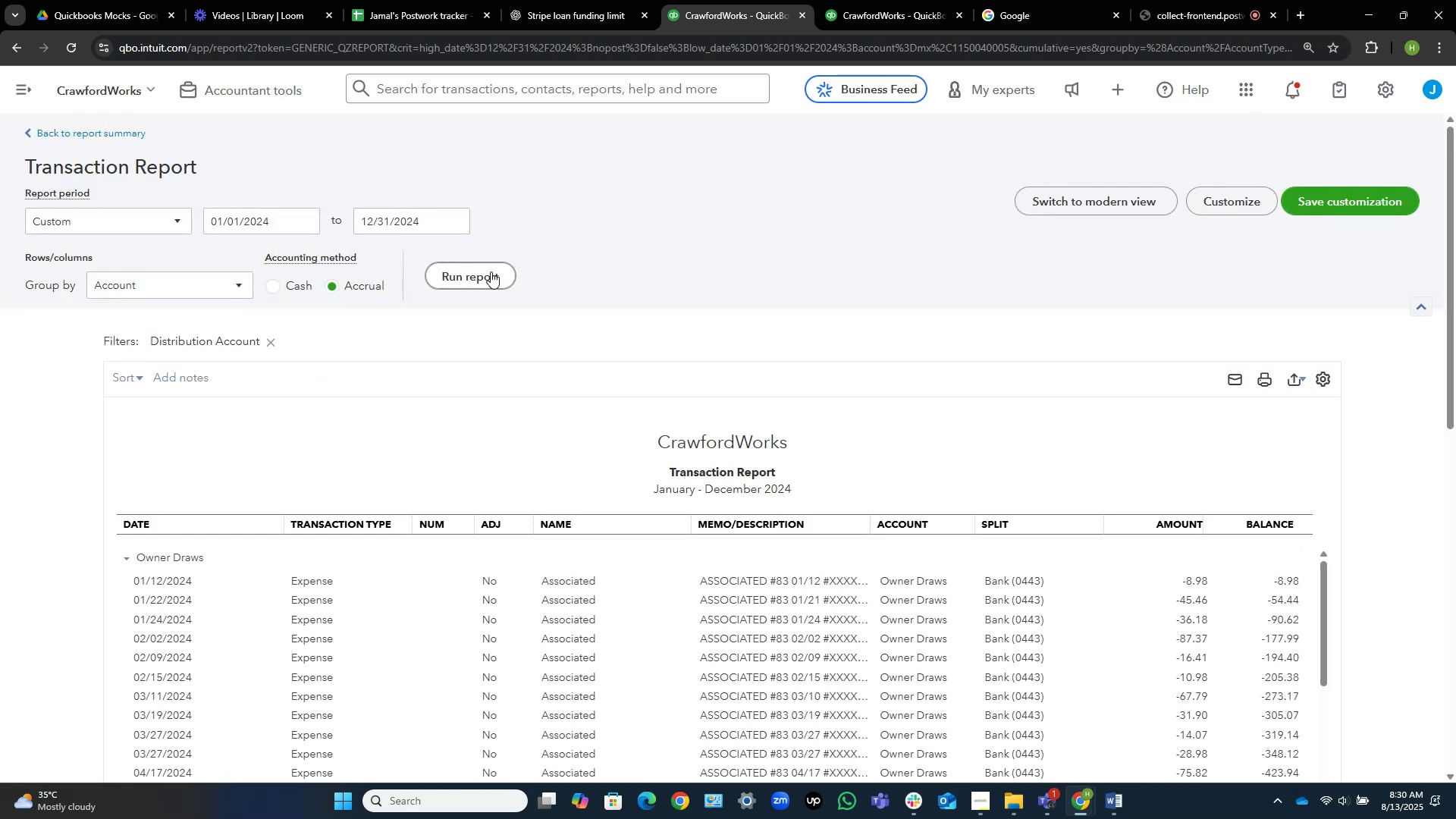 
wait(7.58)
 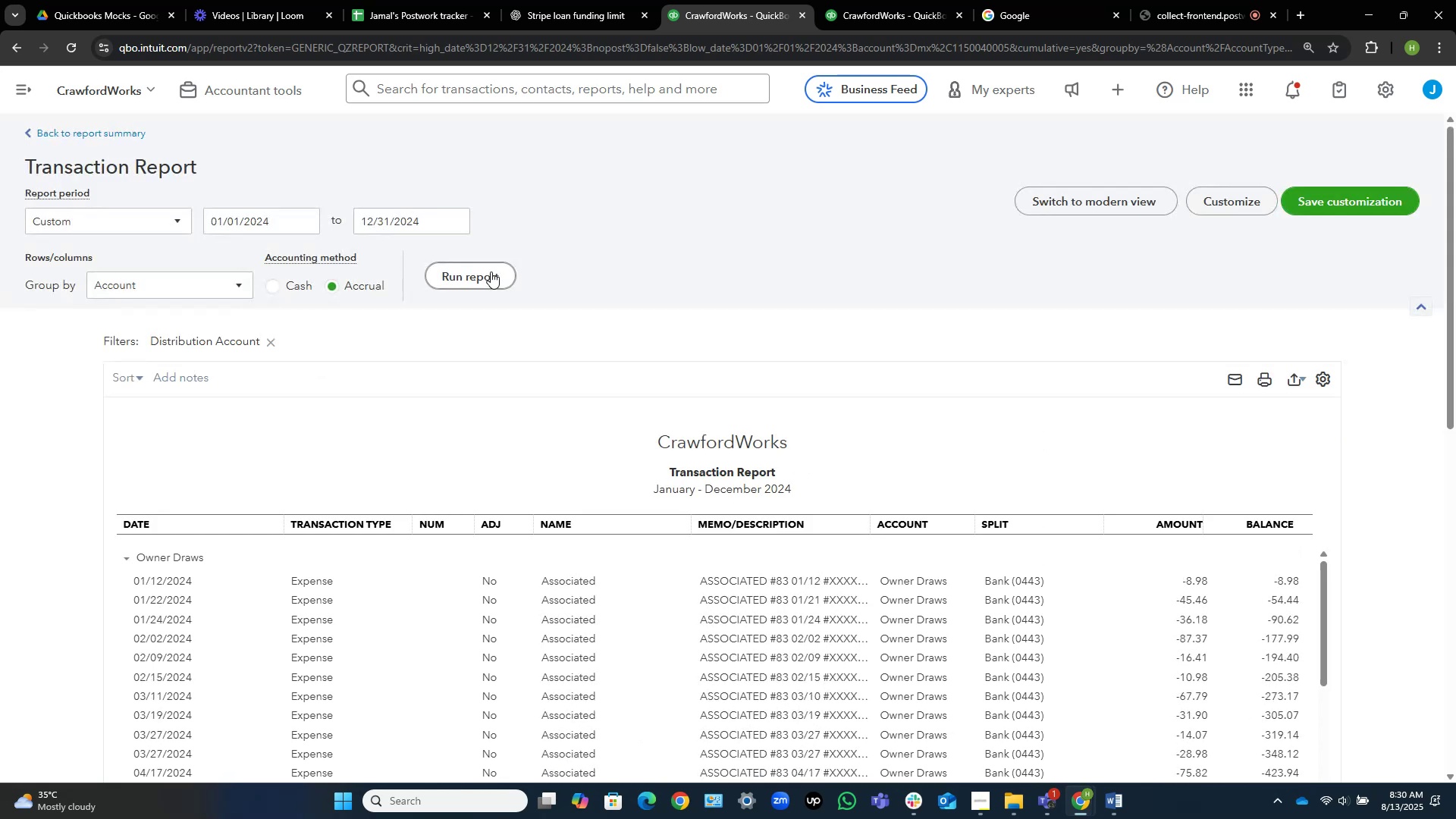 
scroll: coordinate [586, 392], scroll_direction: down, amount: 6.0
 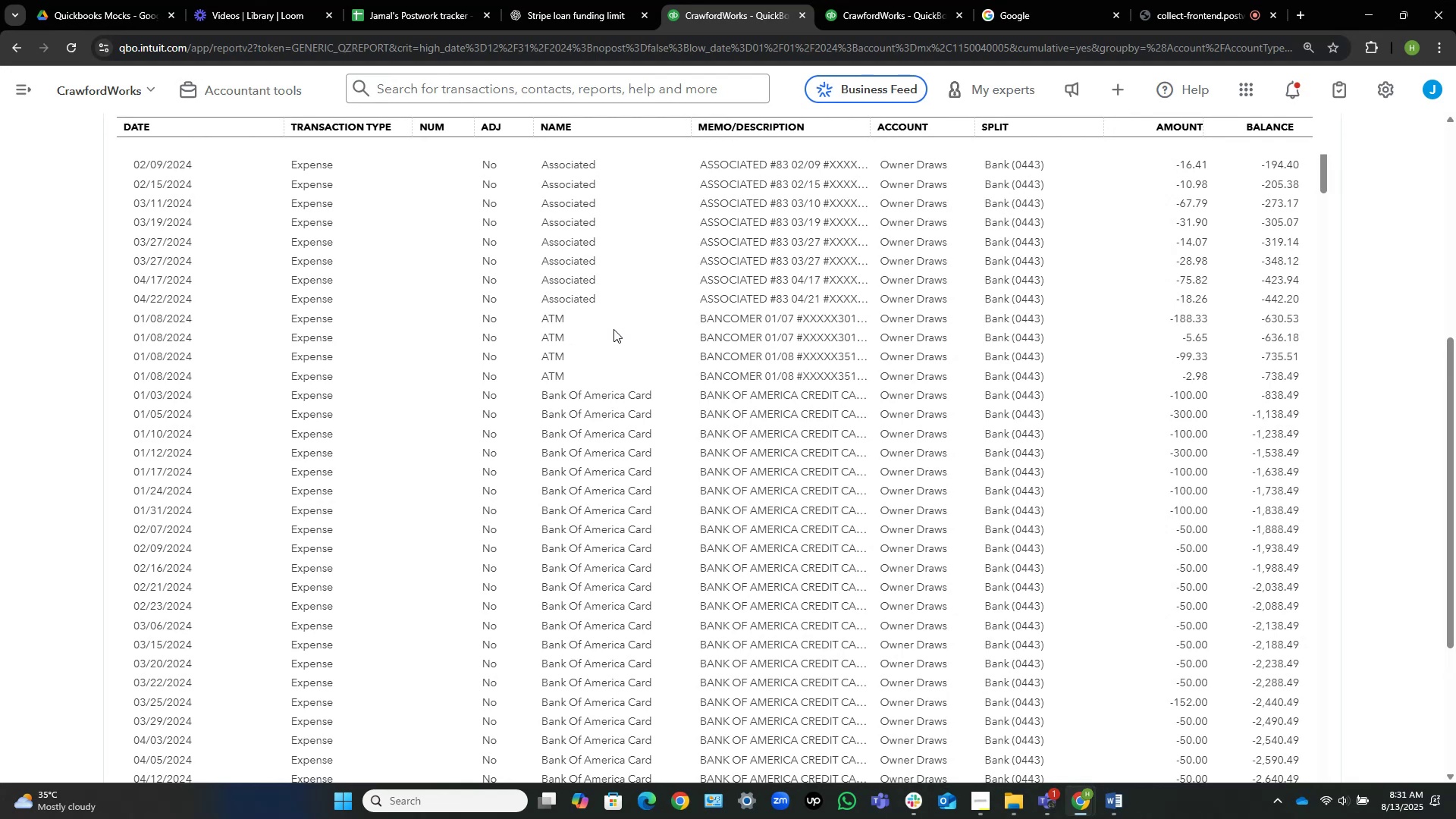 
wait(5.18)
 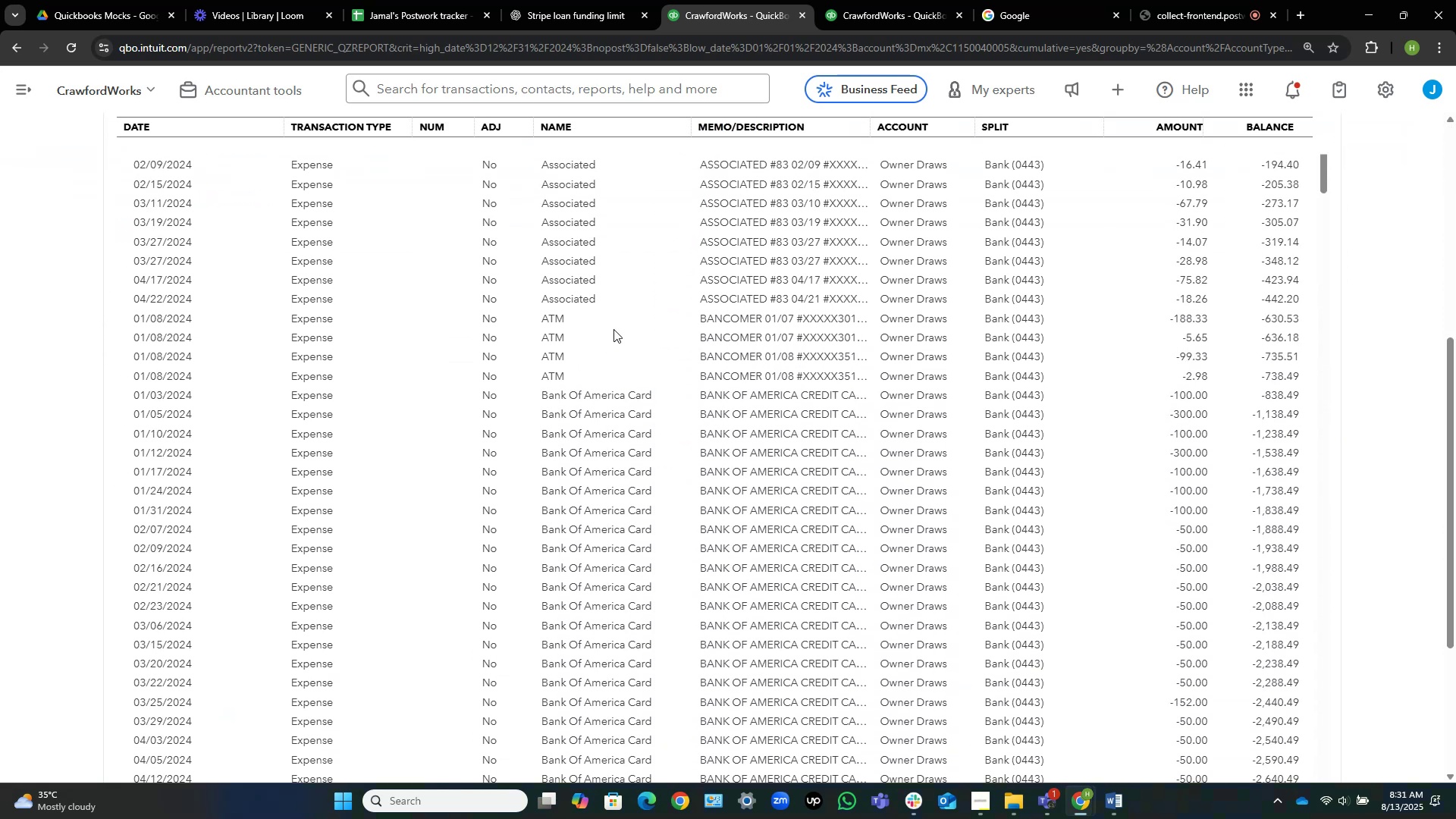 
scroll: coordinate [657, 475], scroll_direction: down, amount: 10.0
 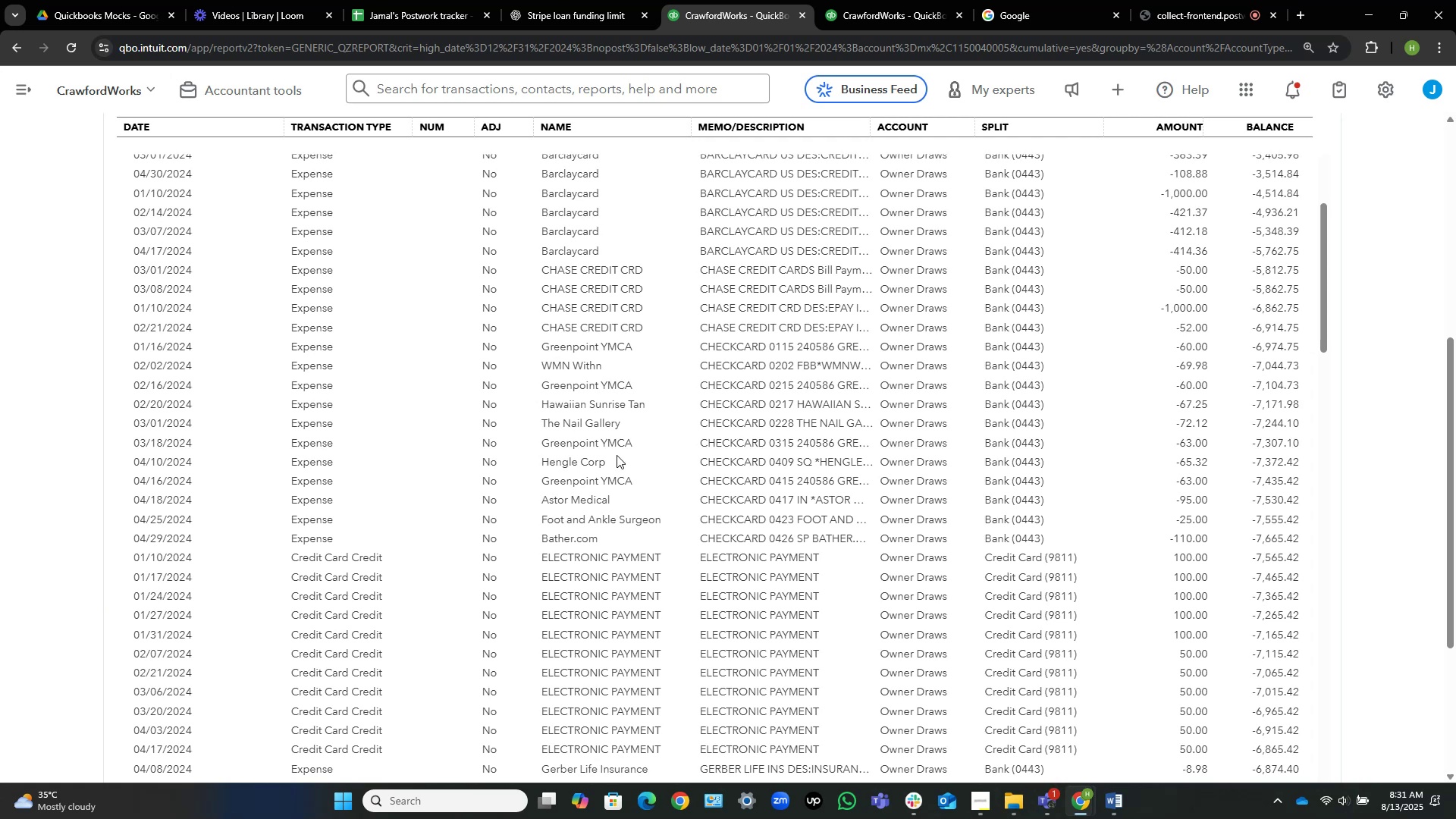 
wait(14.47)
 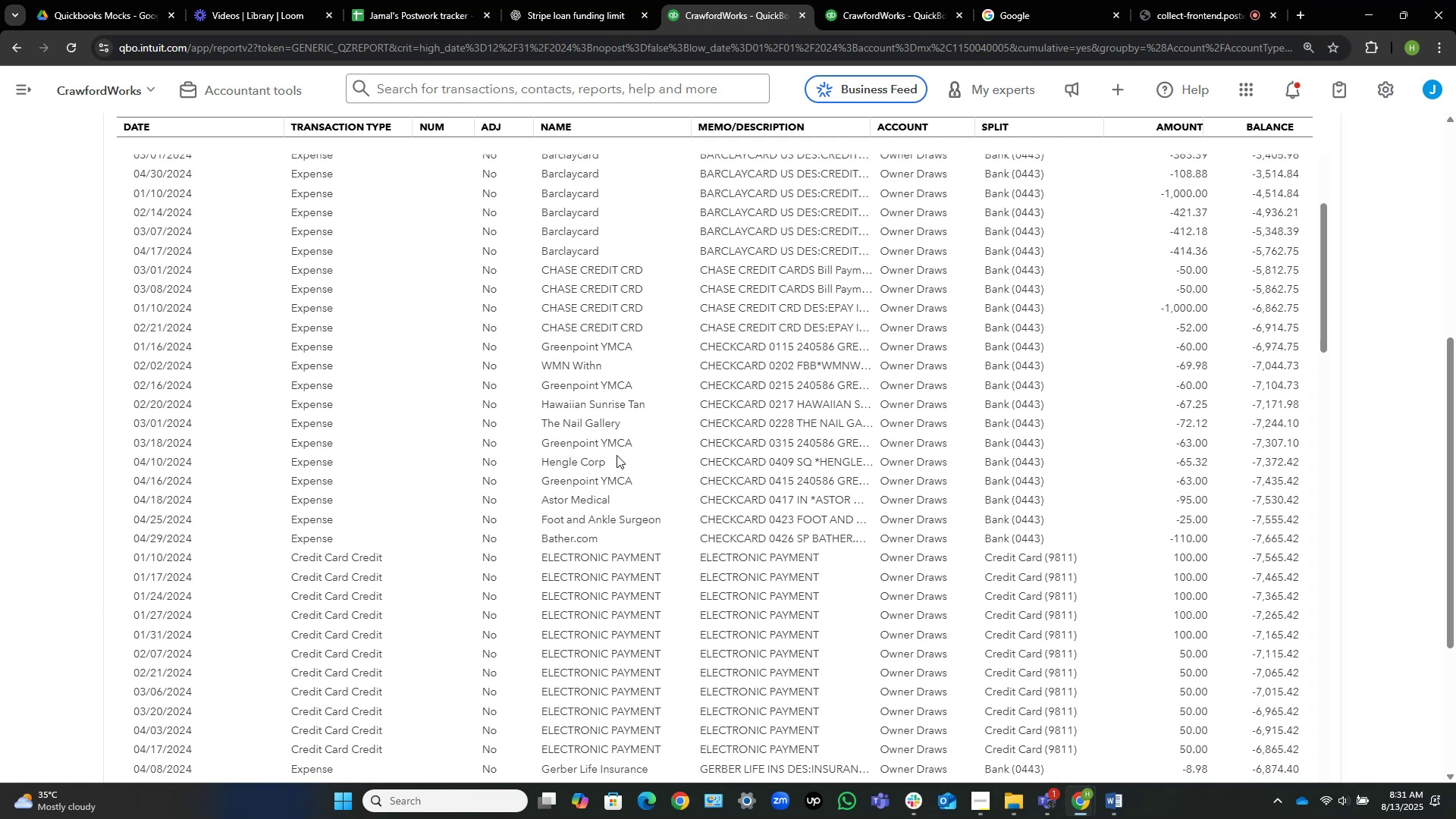 
scroll: coordinate [671, 522], scroll_direction: down, amount: 4.0
 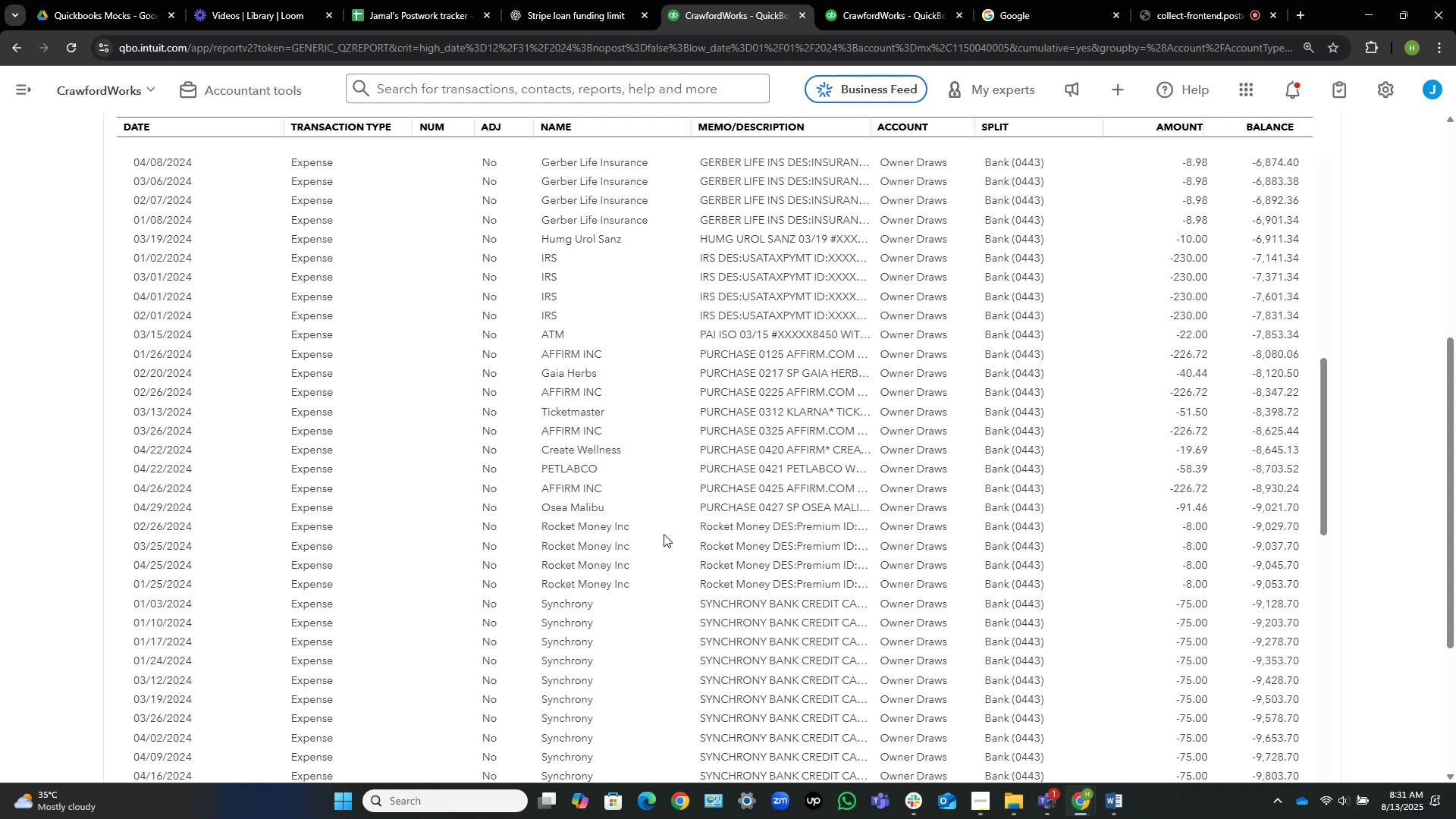 
wait(11.44)
 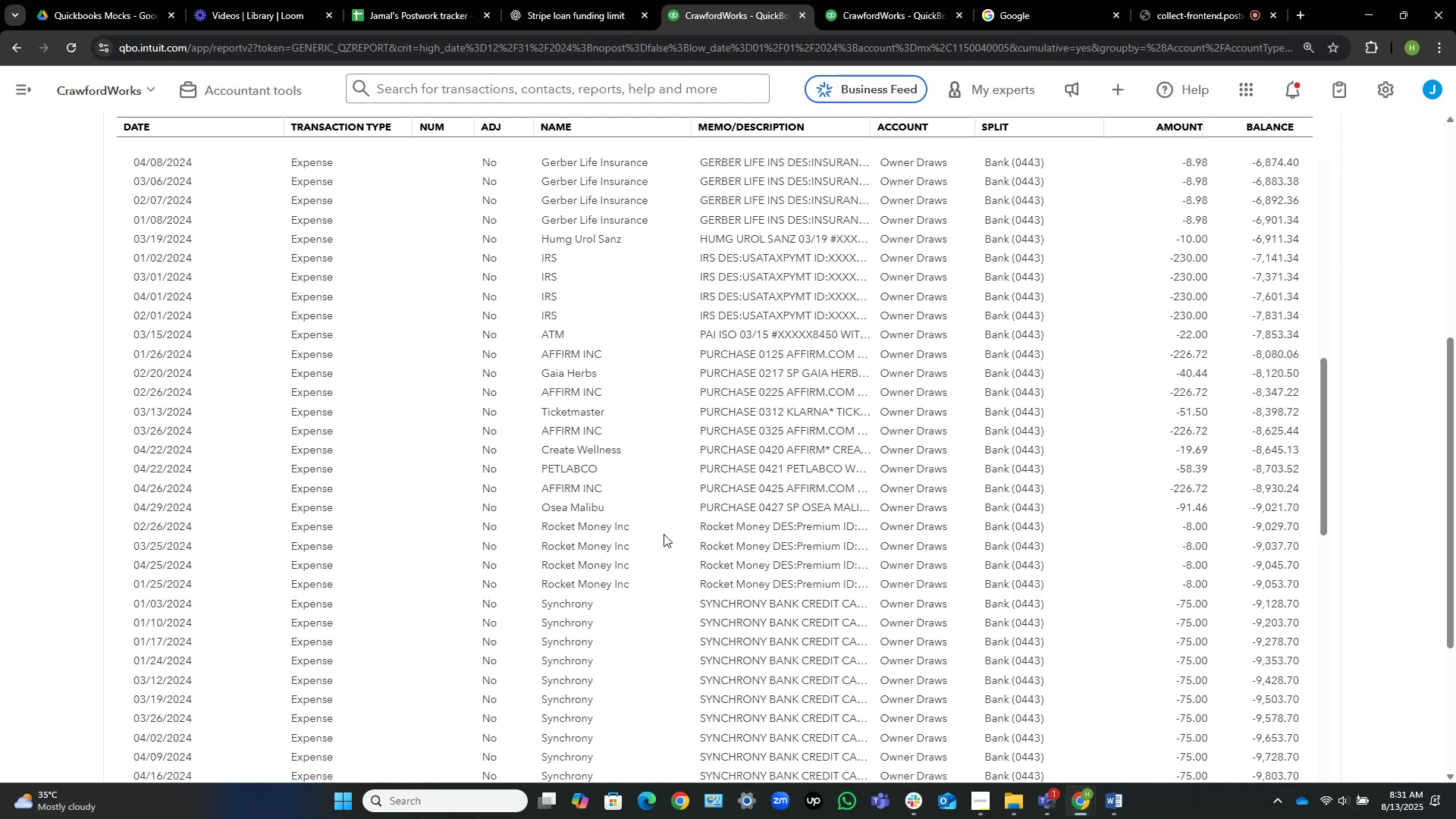 
scroll: coordinate [630, 556], scroll_direction: down, amount: 1.0
 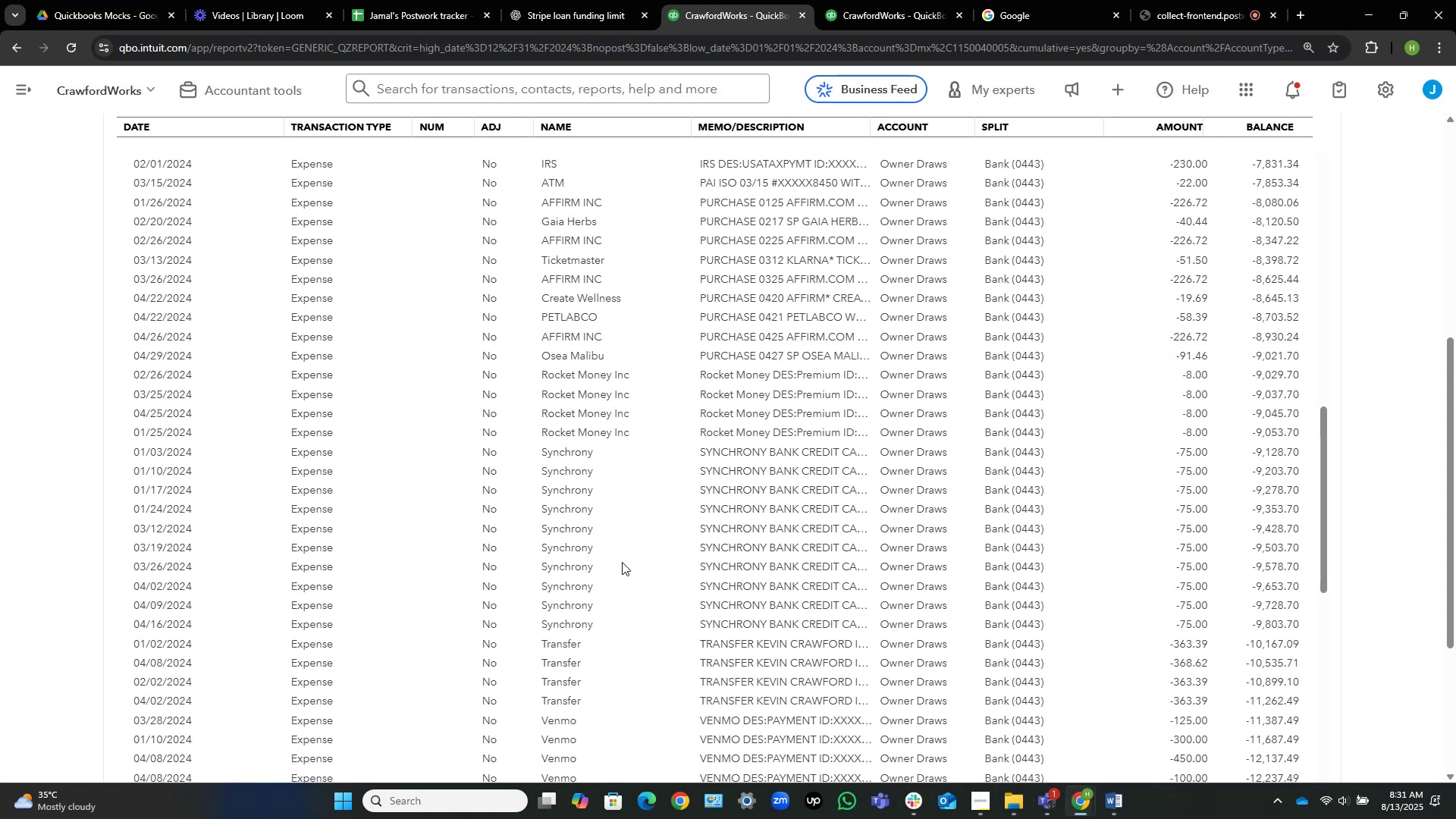 
wait(9.77)
 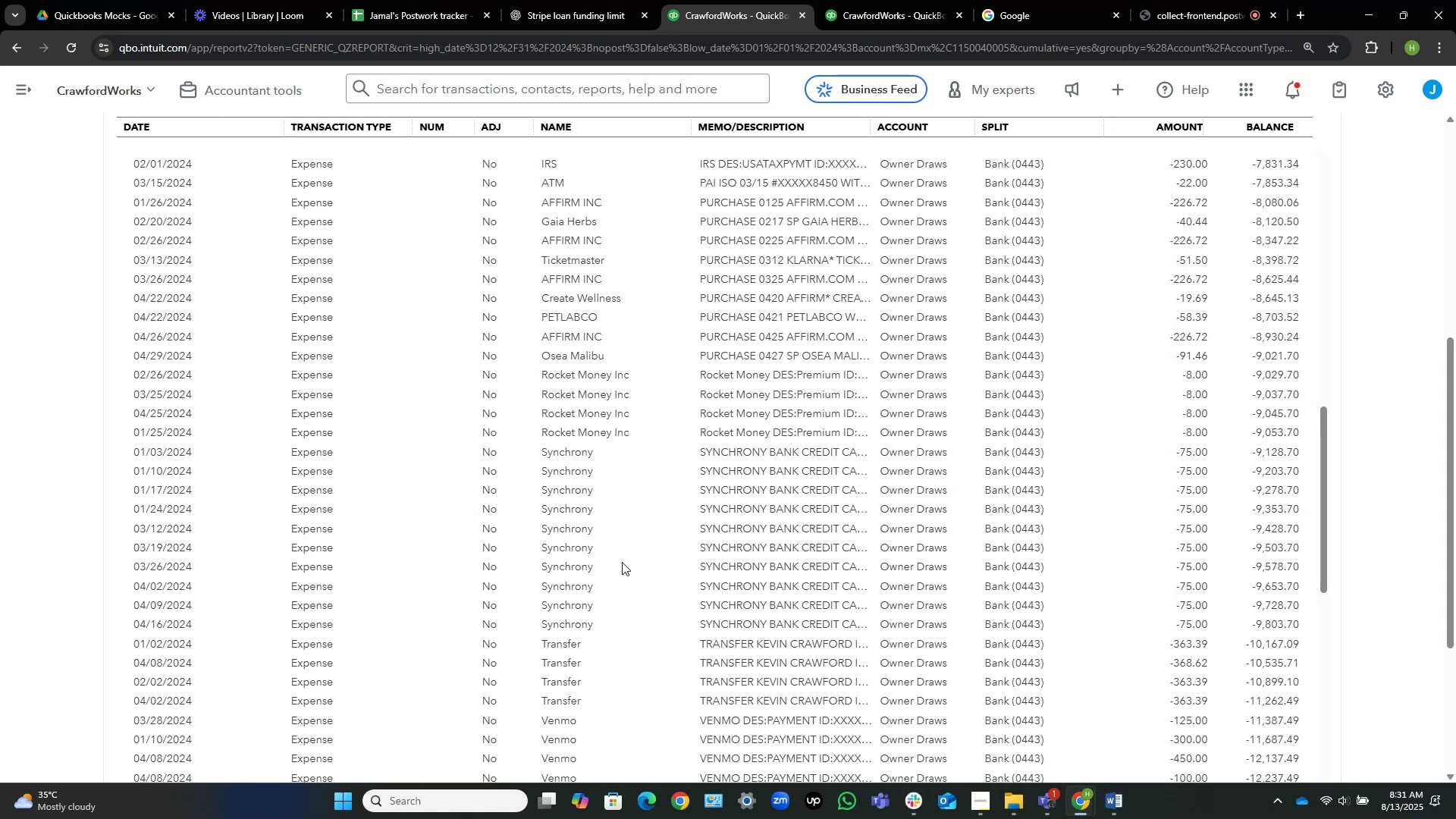 
scroll: coordinate [606, 571], scroll_direction: down, amount: 9.0
 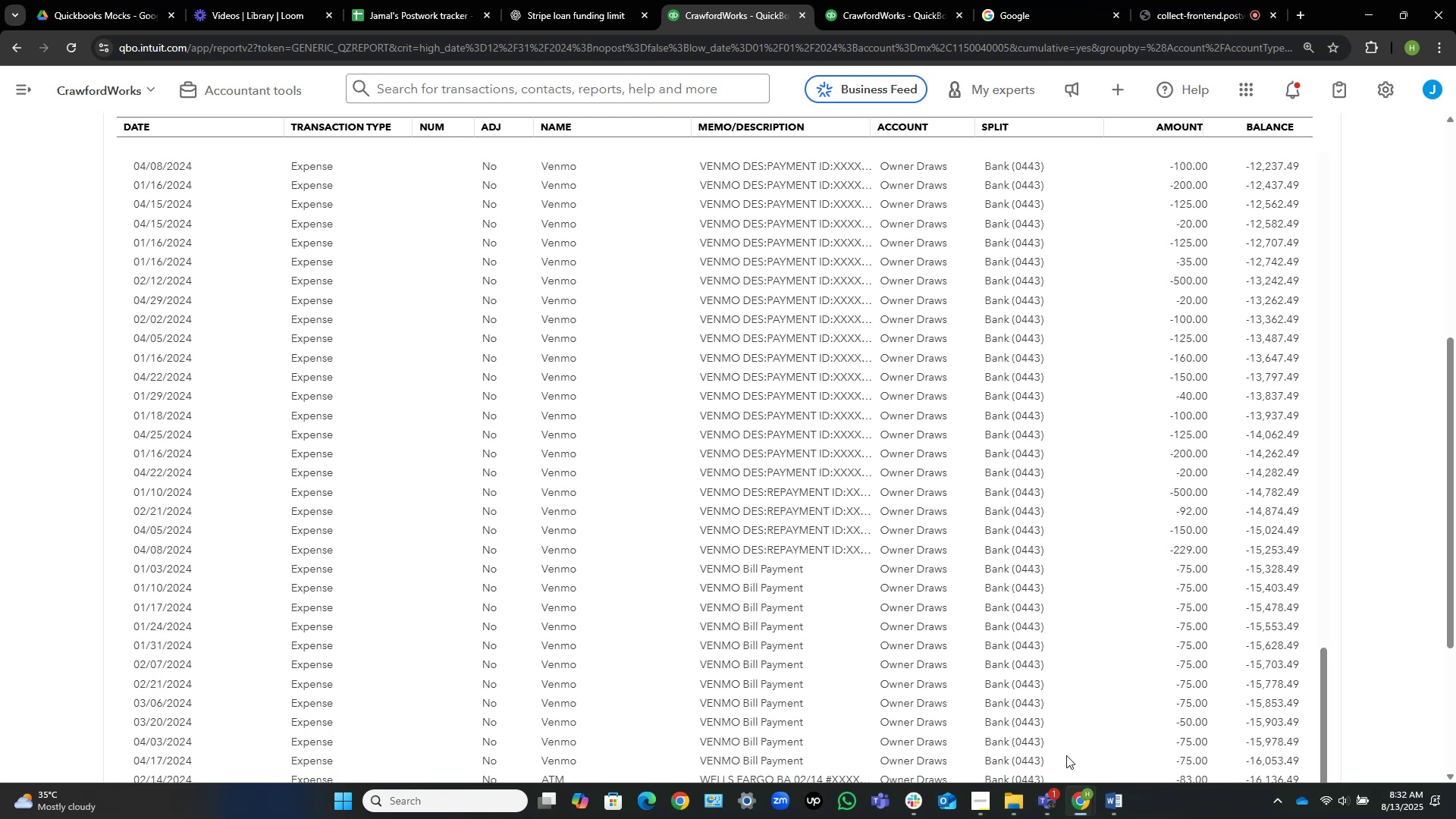 
wait(7.77)
 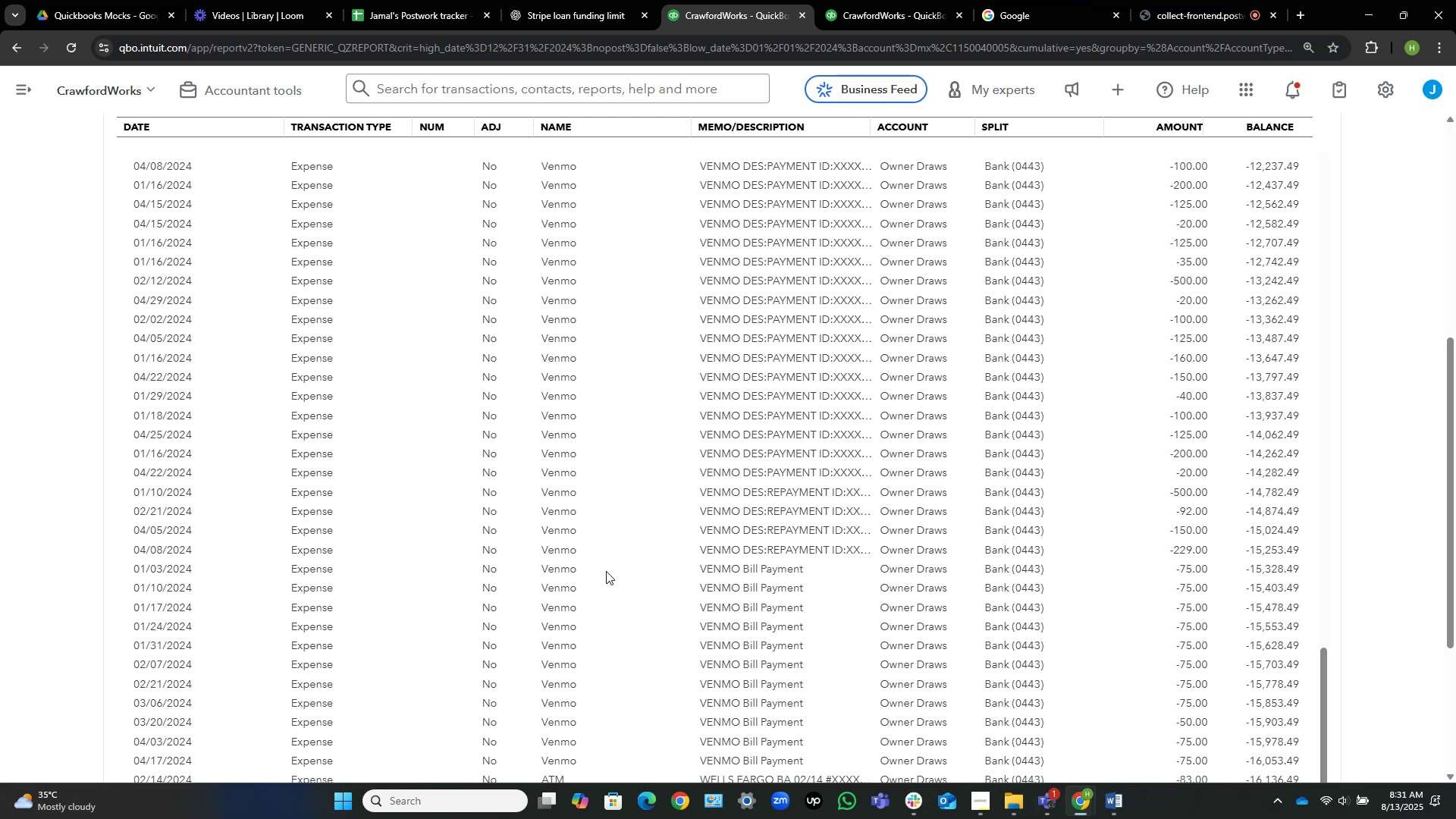 
left_click([852, 0])
 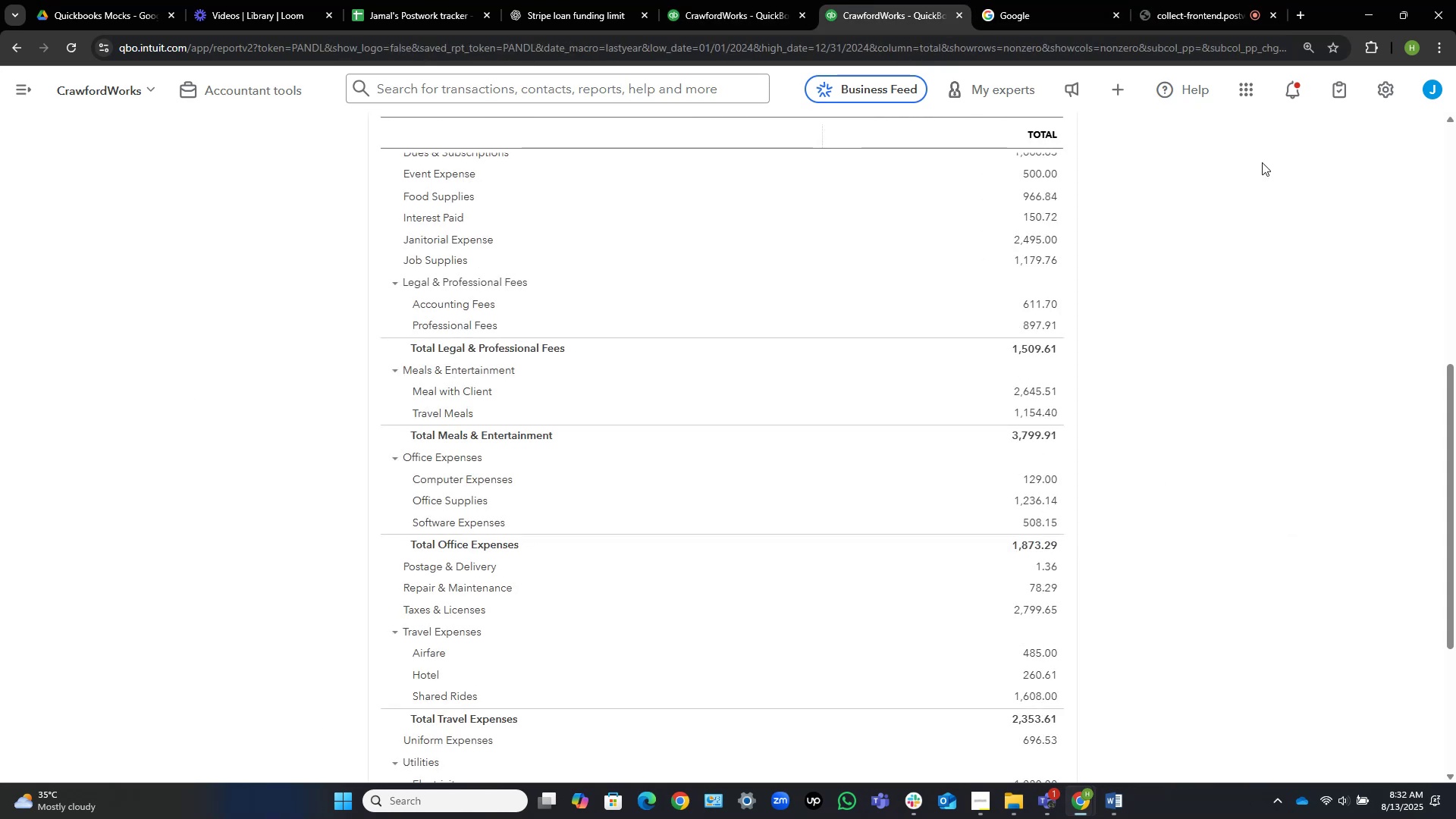 
left_click([1230, 0])
 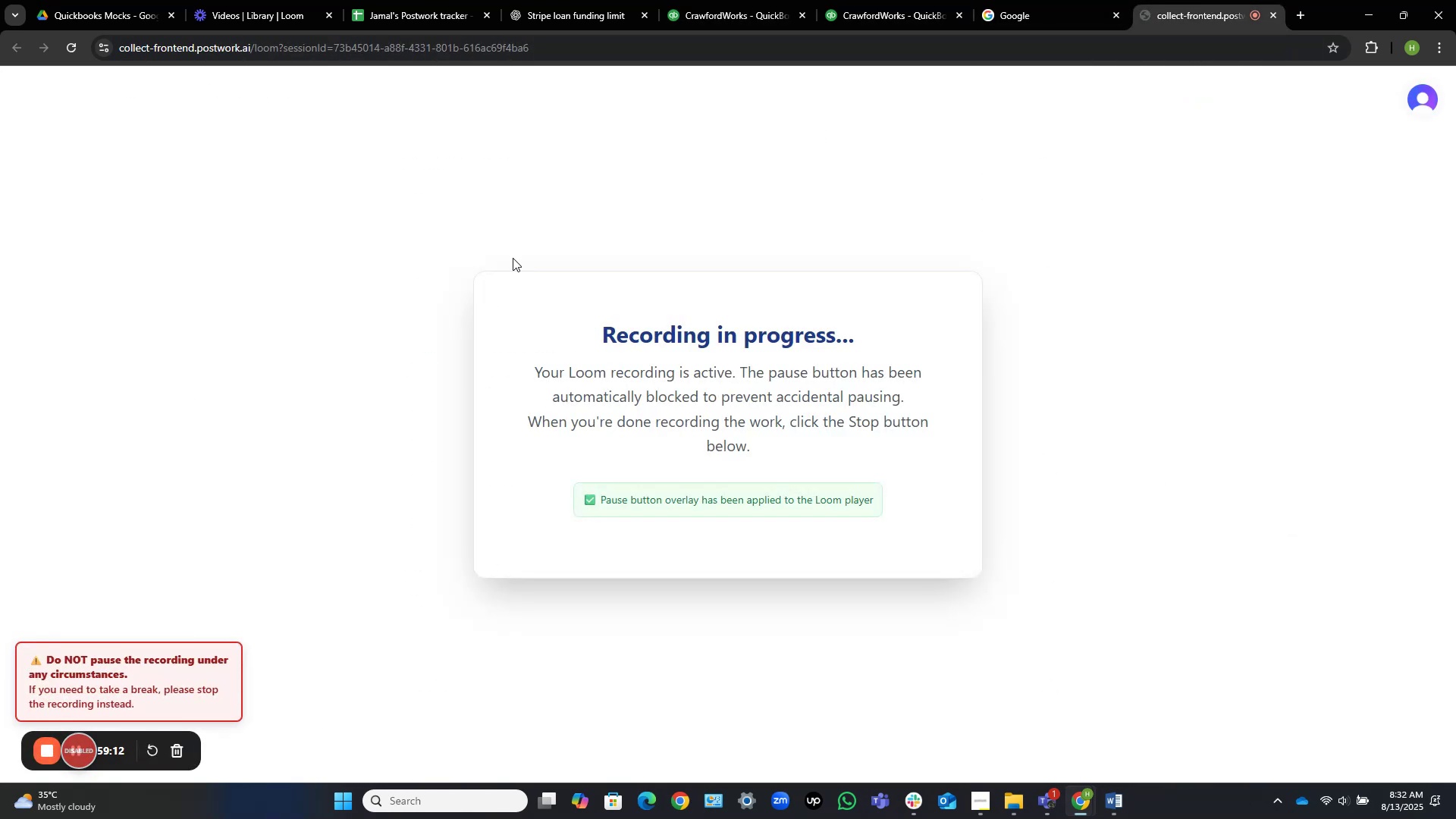 
left_click([786, 0])
 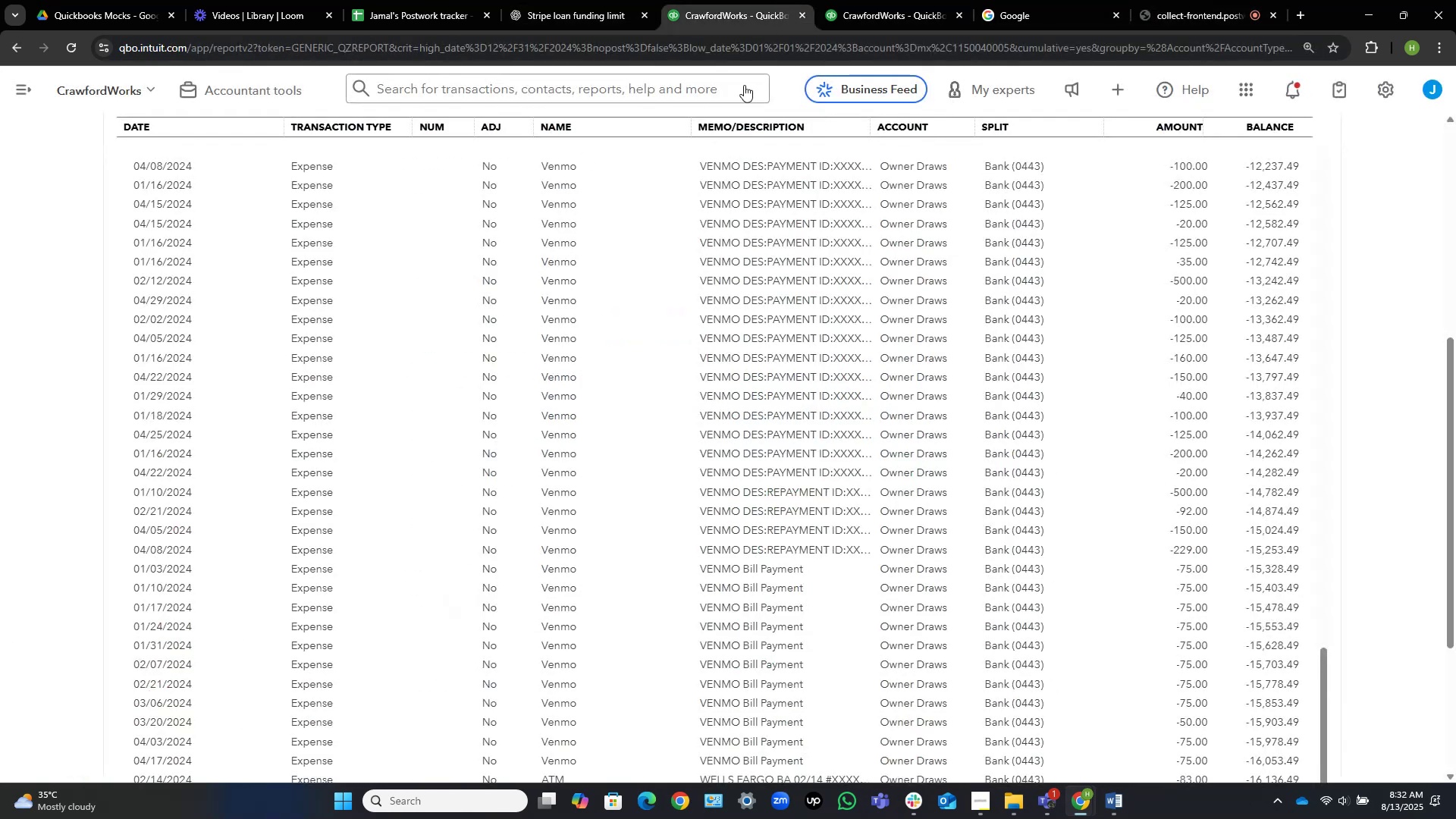 
scroll: coordinate [687, 318], scroll_direction: down, amount: 6.0
 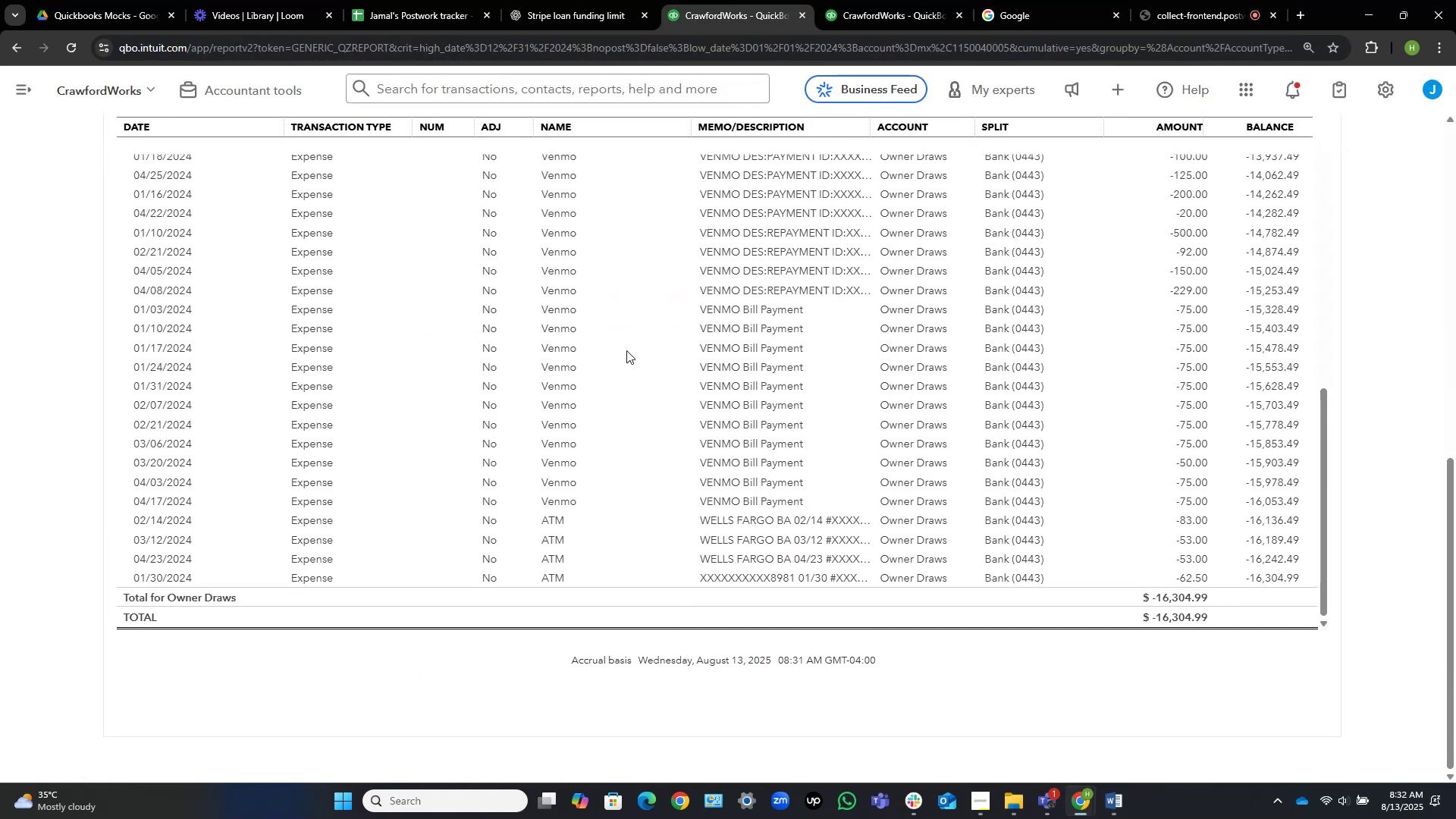 
wait(5.94)
 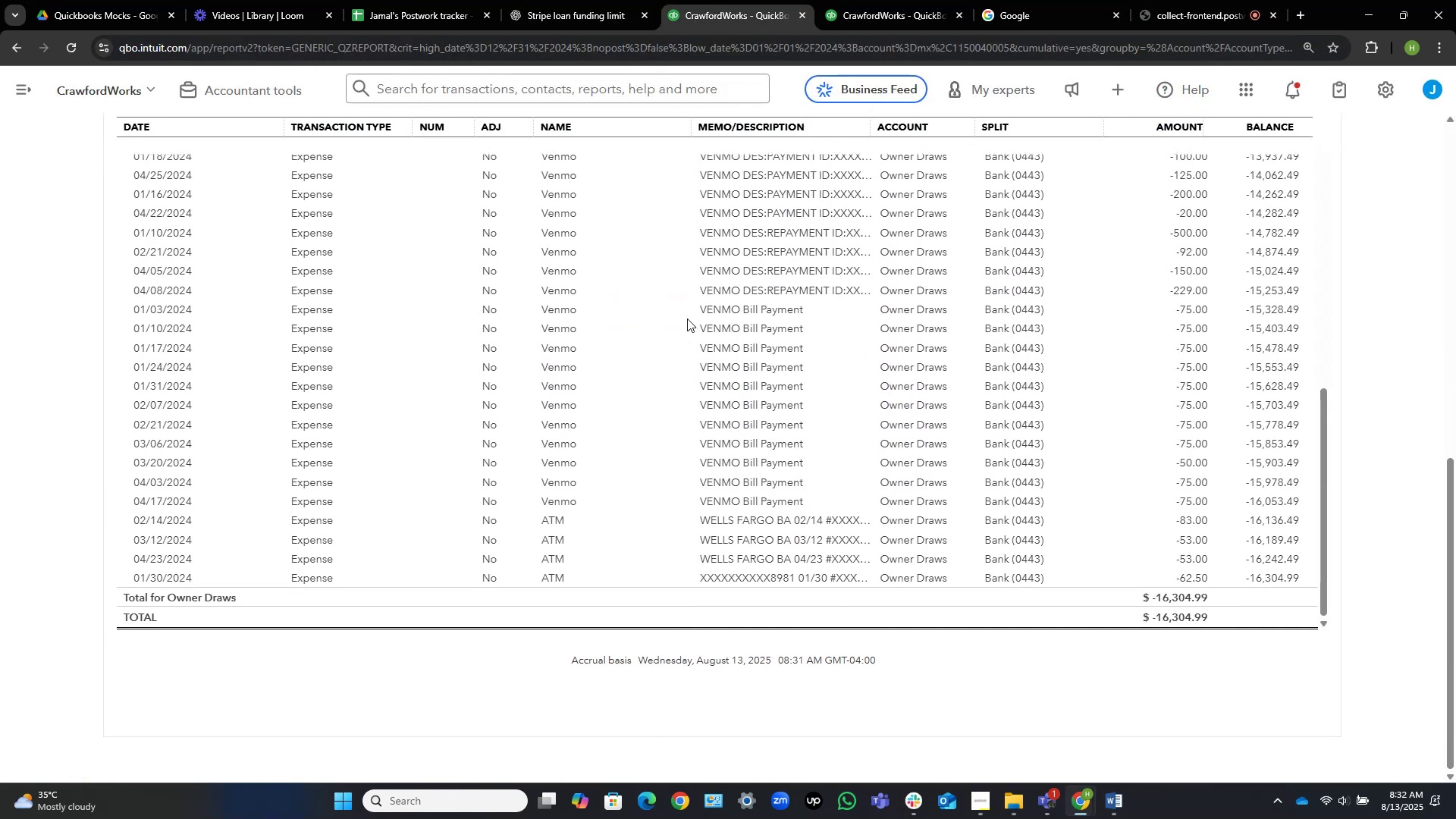 
scroll: coordinate [429, 352], scroll_direction: up, amount: 14.0
 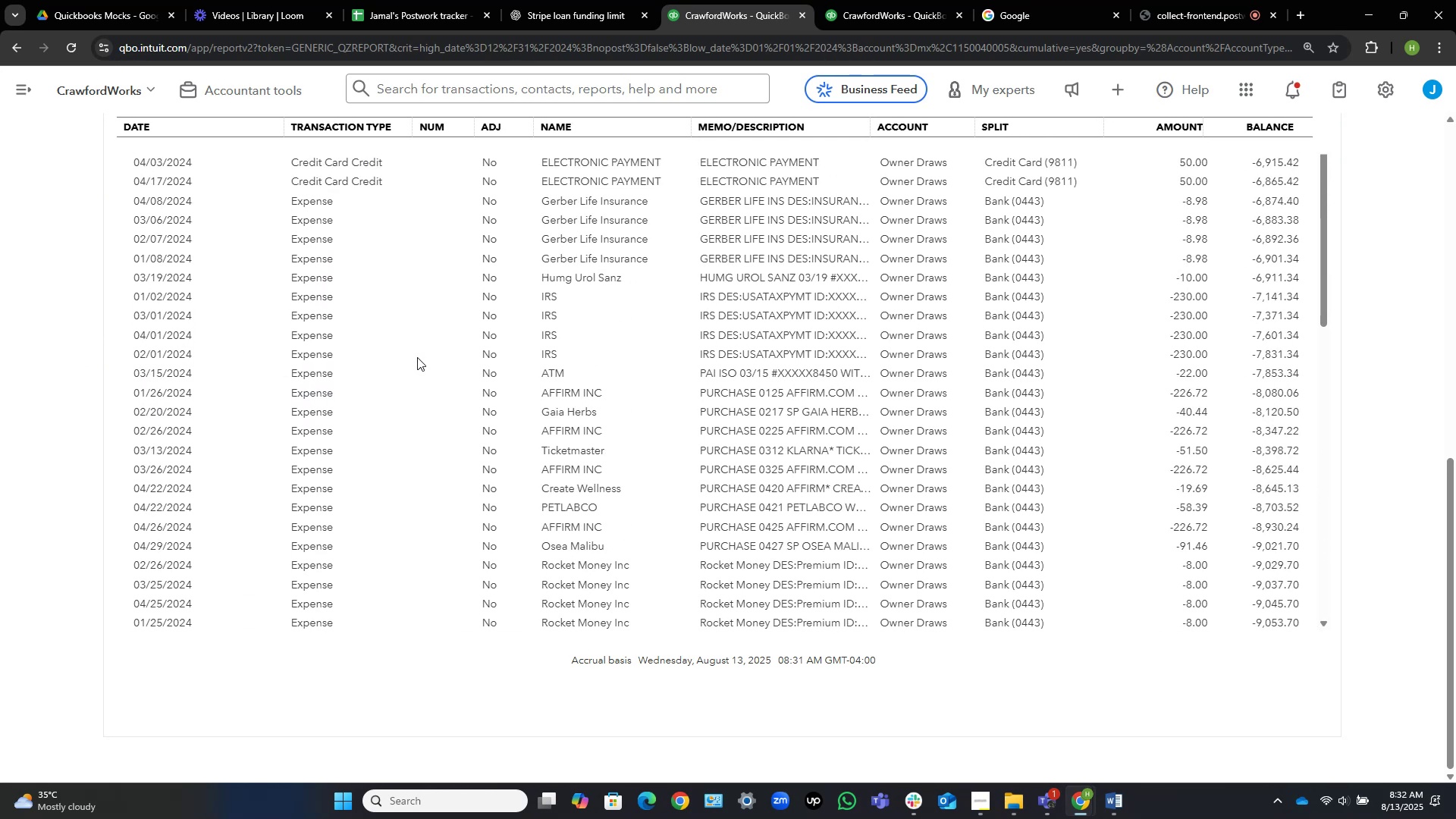 
wait(5.95)
 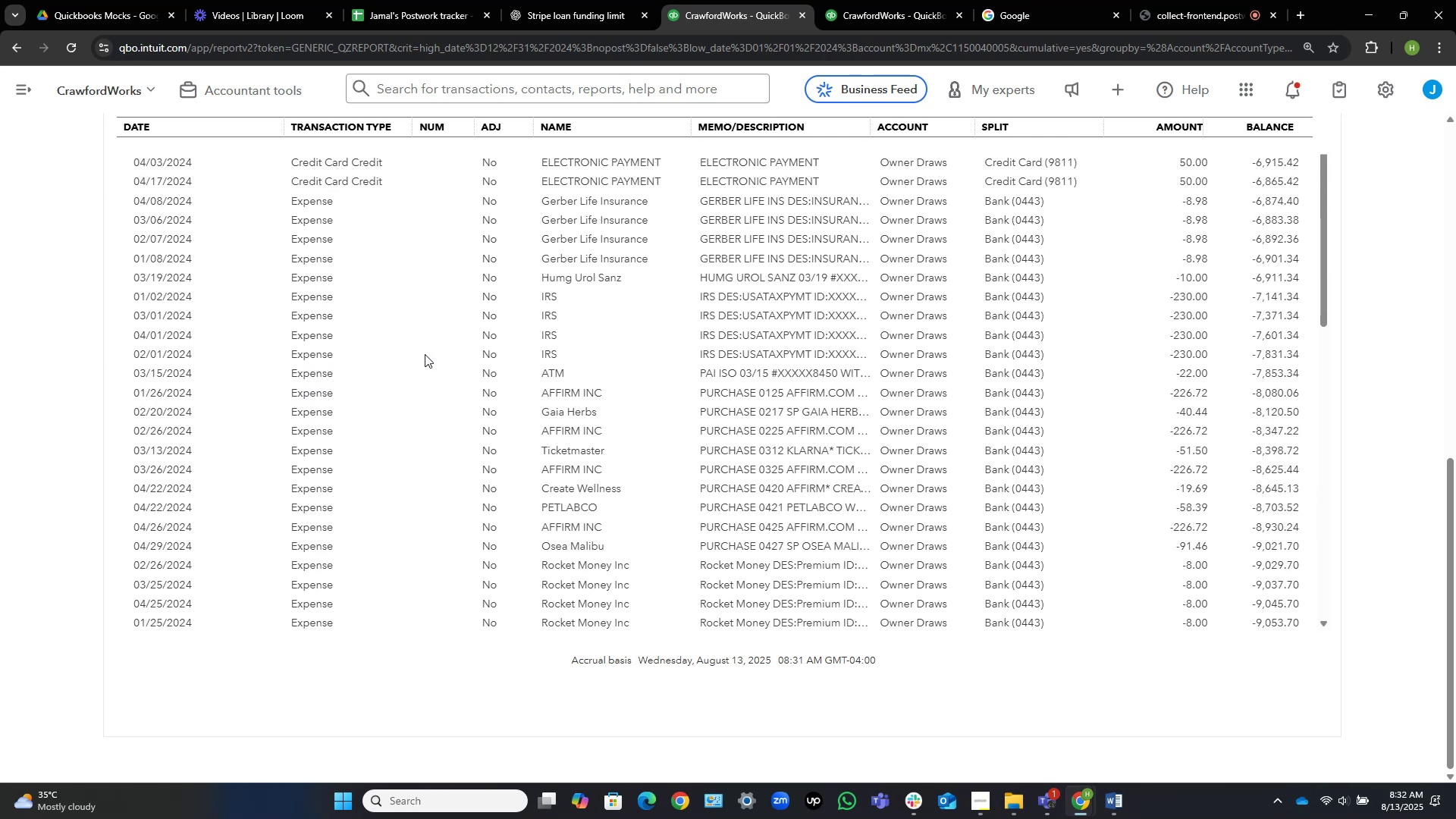 
scroll: coordinate [463, 388], scroll_direction: up, amount: 6.0
 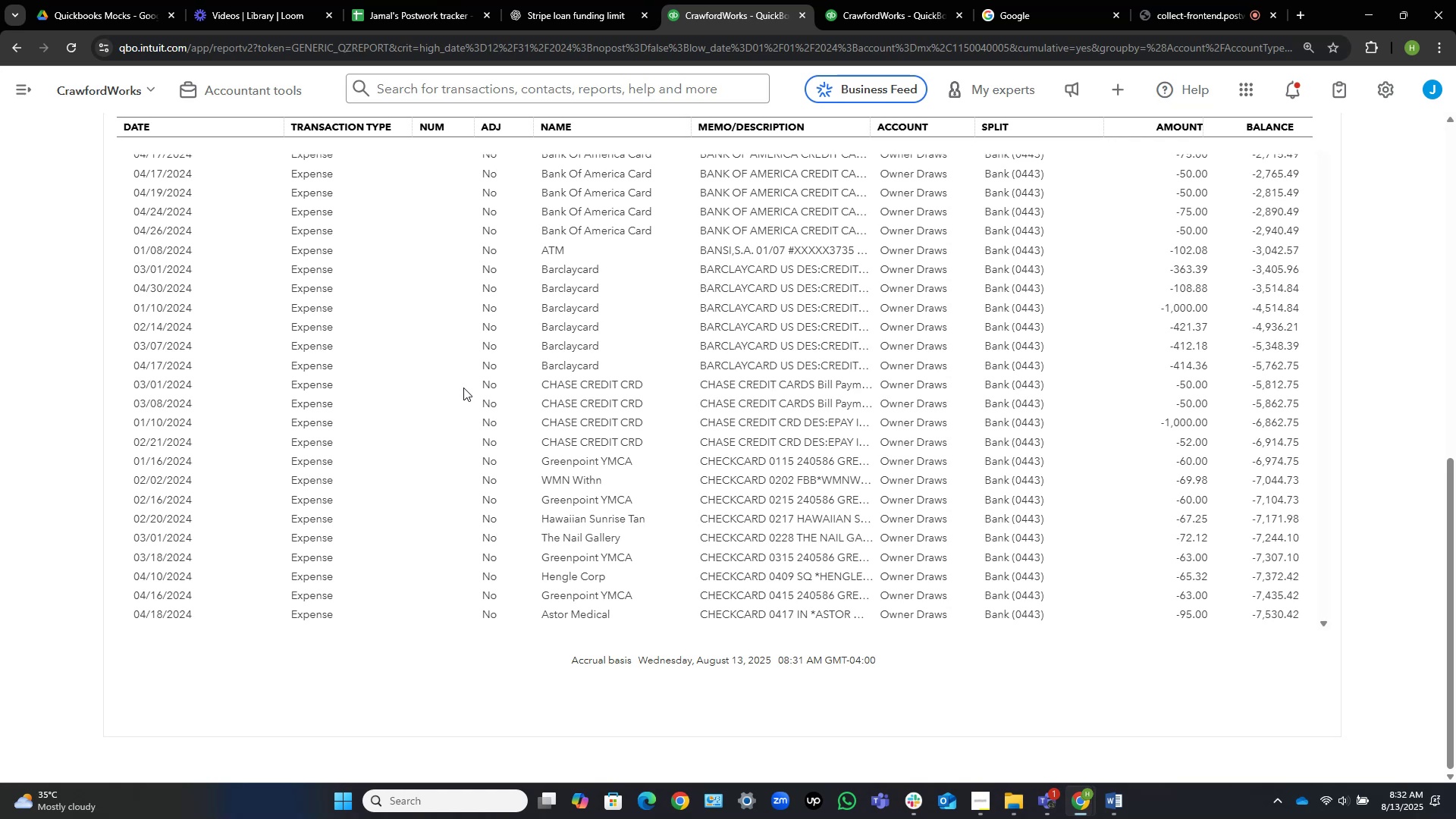 
wait(11.48)
 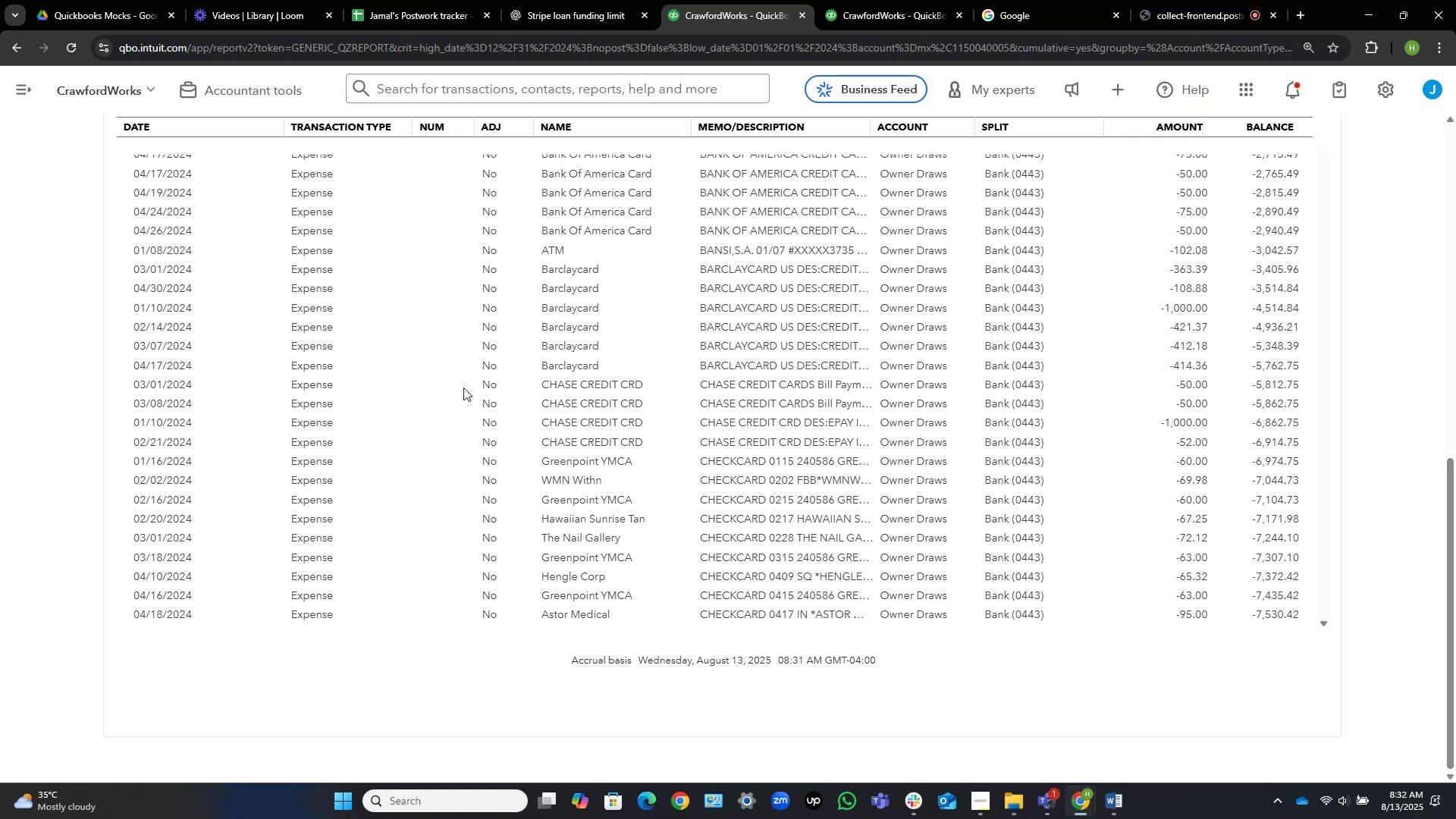 
scroll: coordinate [20, 300], scroll_direction: up, amount: 11.0
 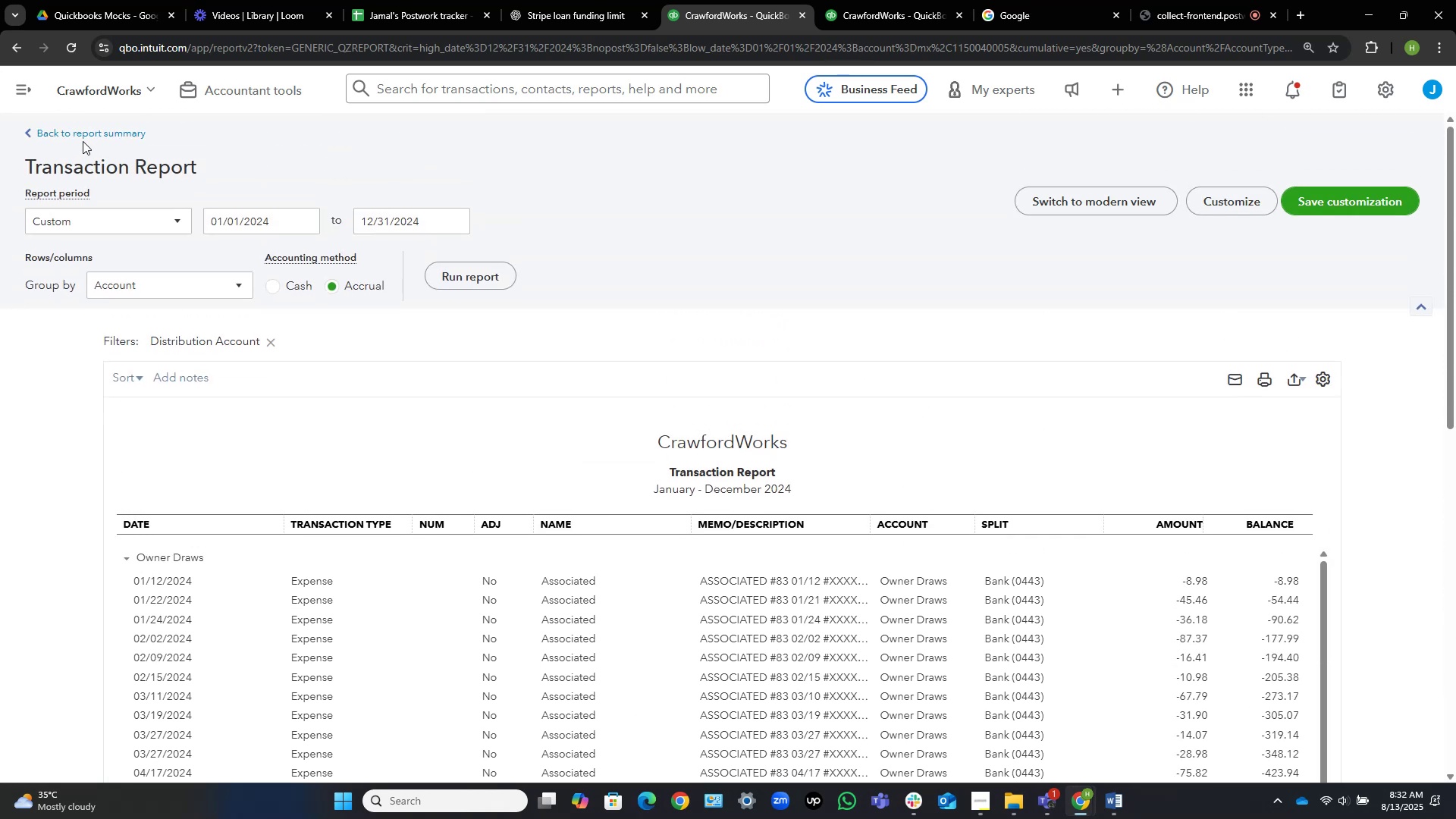 
left_click([96, 134])
 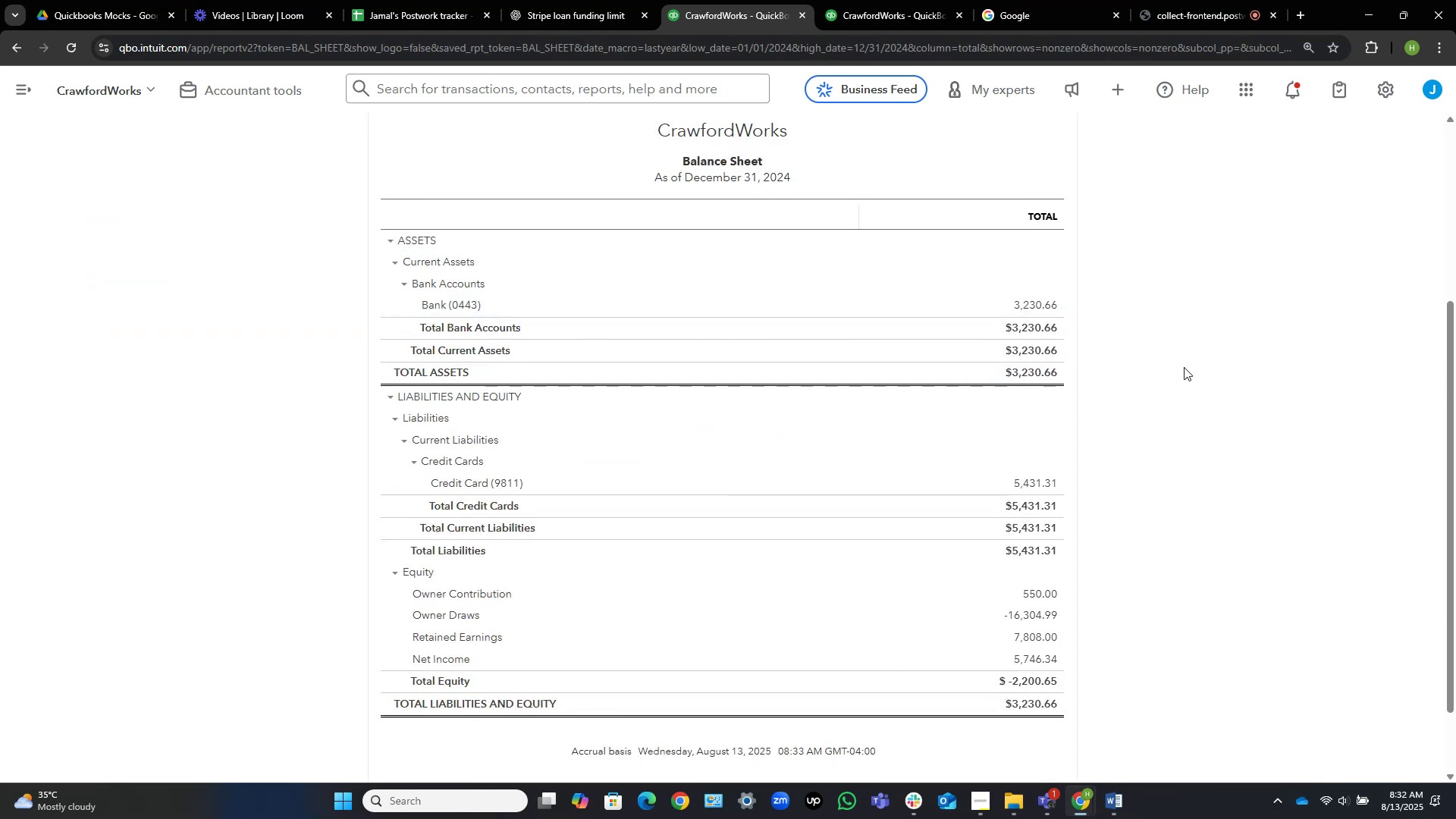 
wait(10.79)
 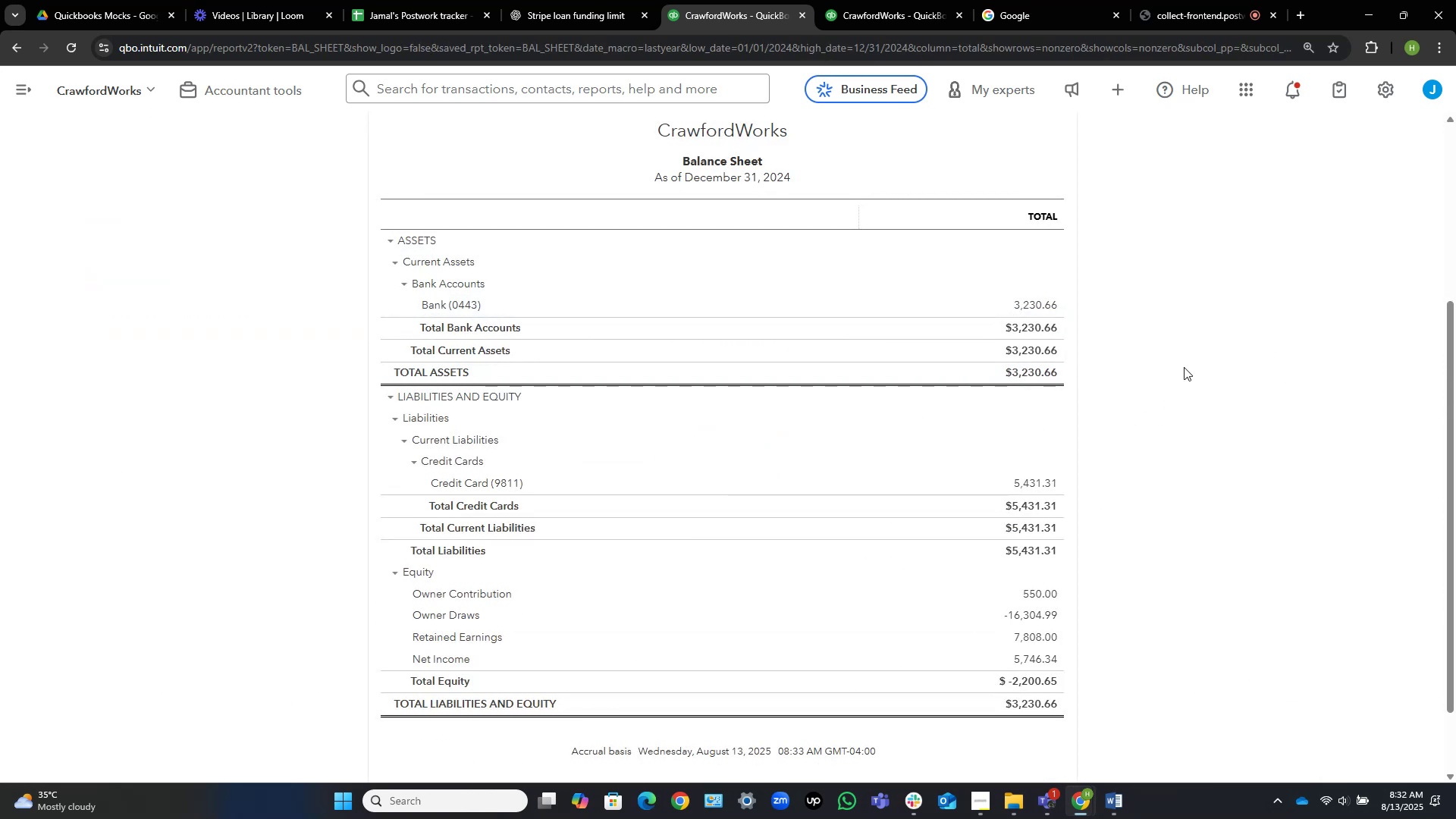 
left_click([1222, 0])
 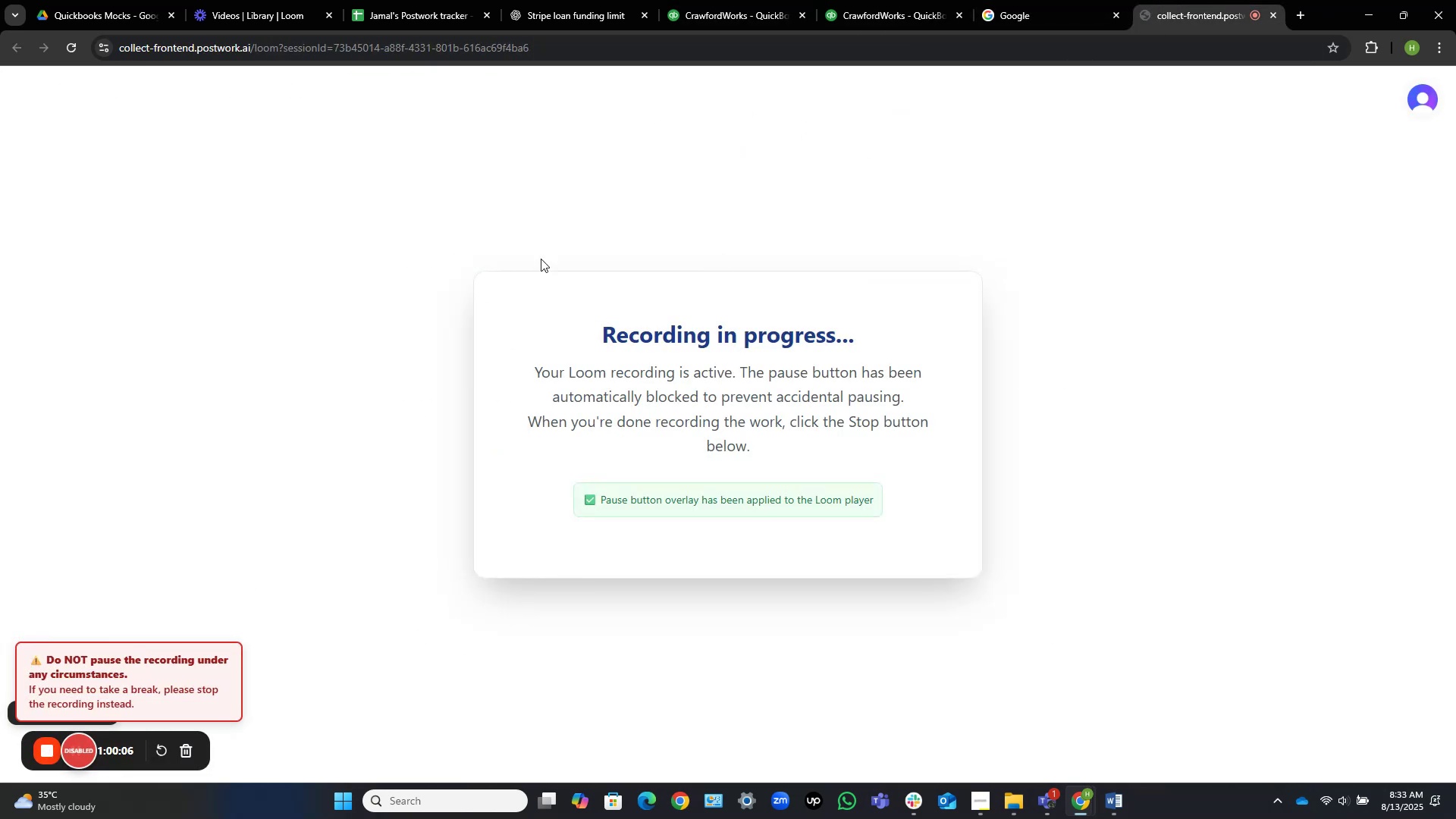 
left_click([793, 0])
 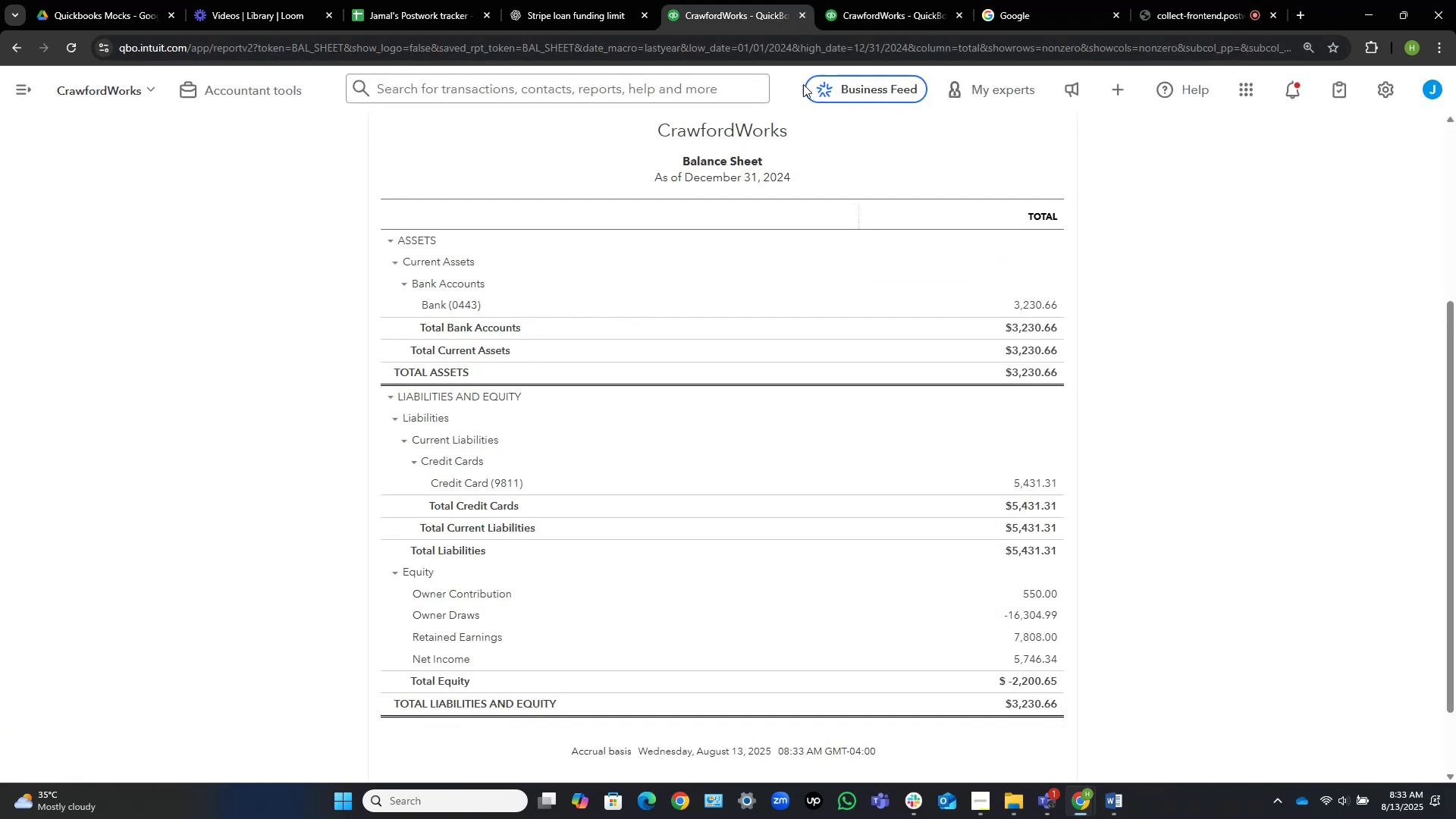 
scroll: coordinate [642, 393], scroll_direction: up, amount: 5.0
 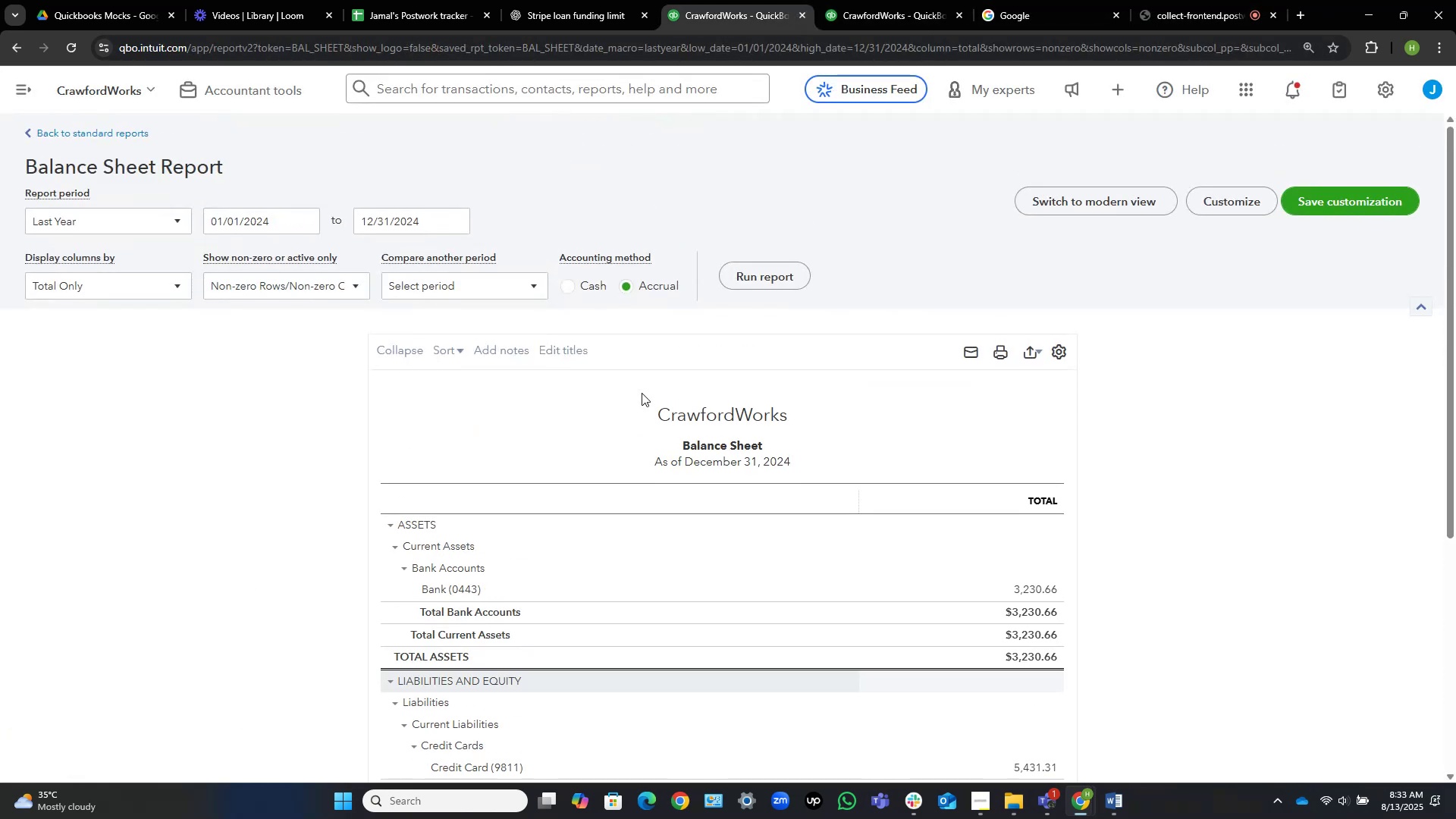 
scroll: coordinate [625, 402], scroll_direction: down, amount: 4.0
 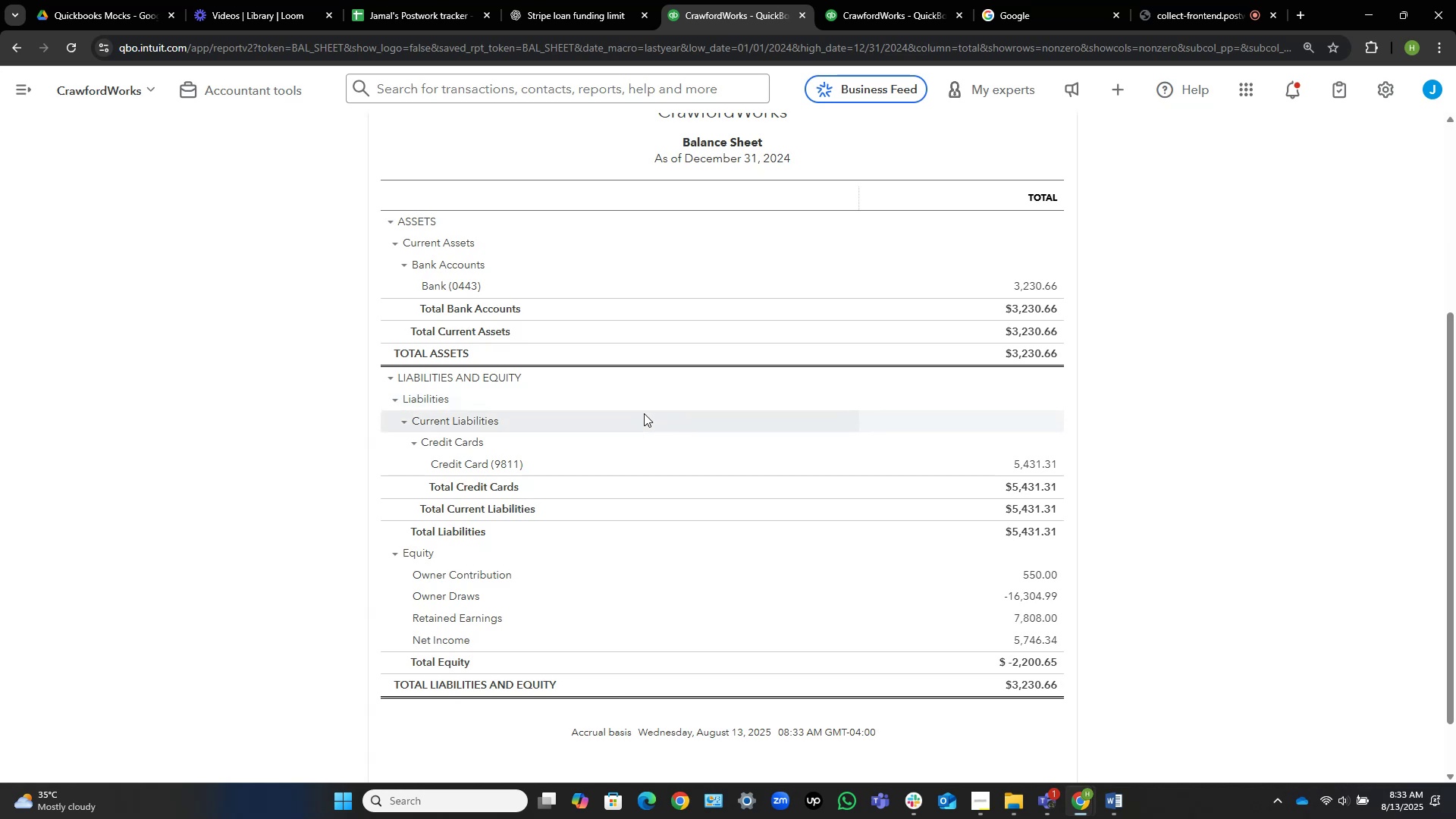 
scroll: coordinate [683, 402], scroll_direction: up, amount: 3.0
 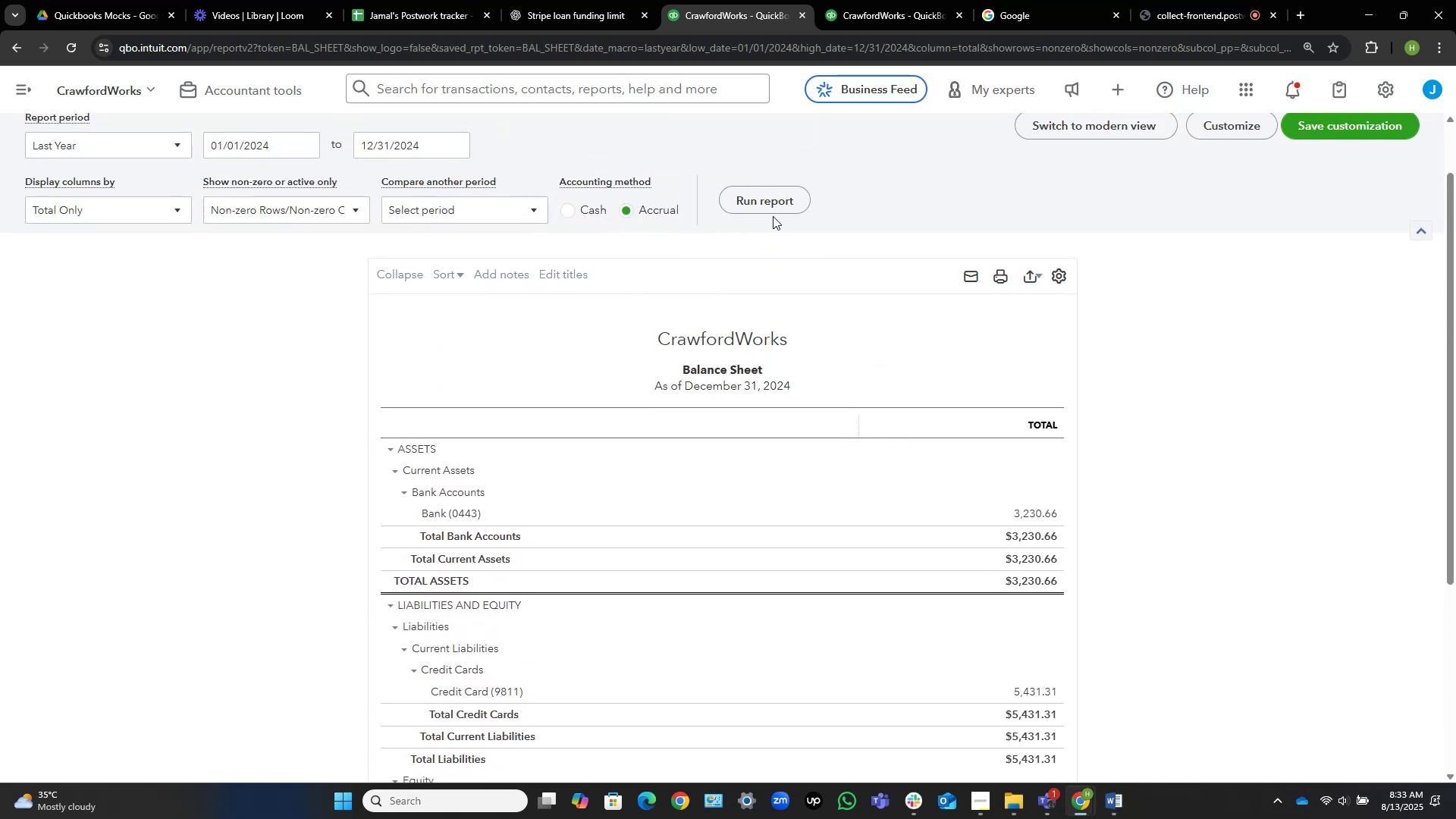 
left_click([771, 199])
 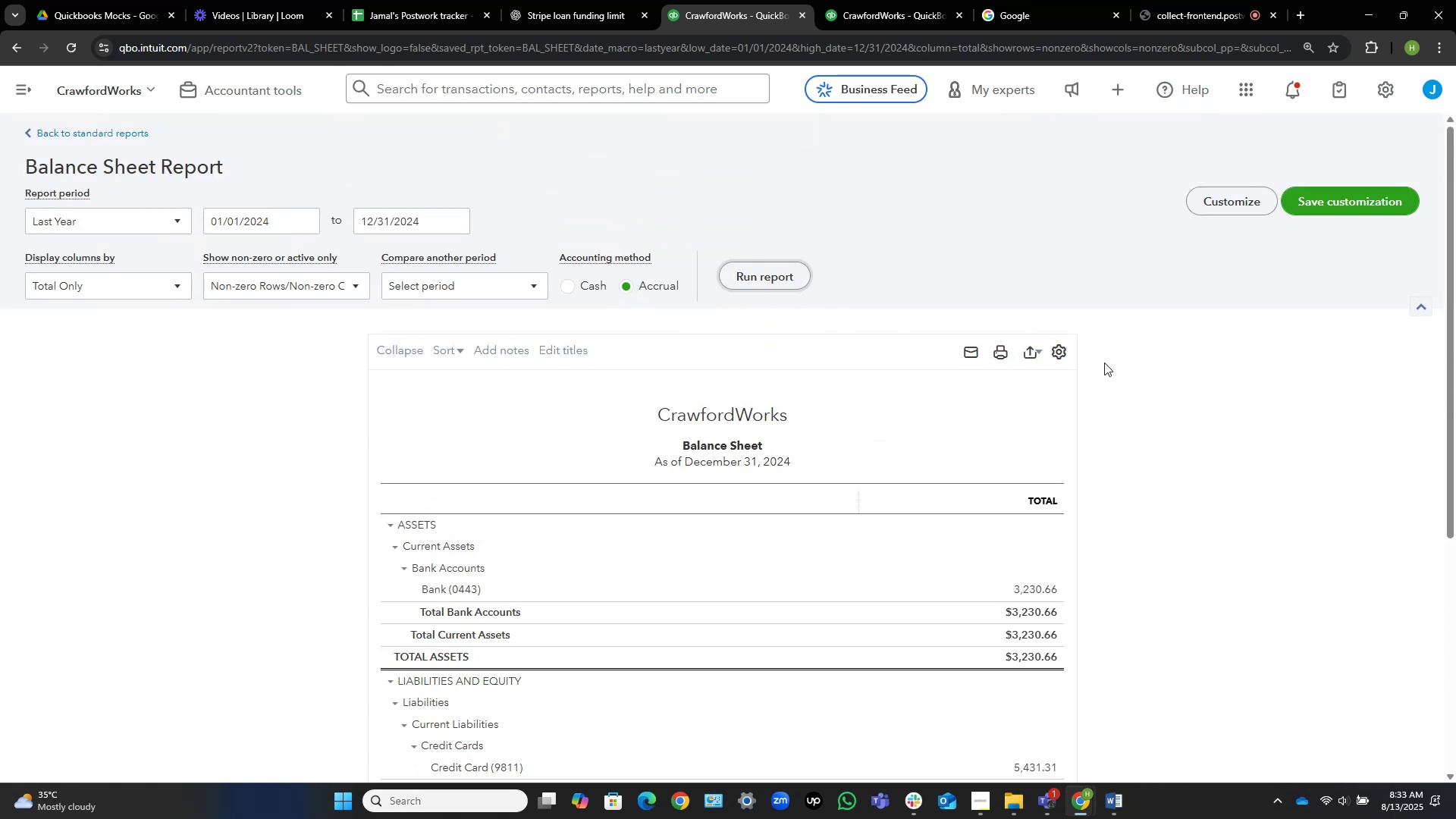 
scroll: coordinate [1148, 410], scroll_direction: down, amount: 3.0
 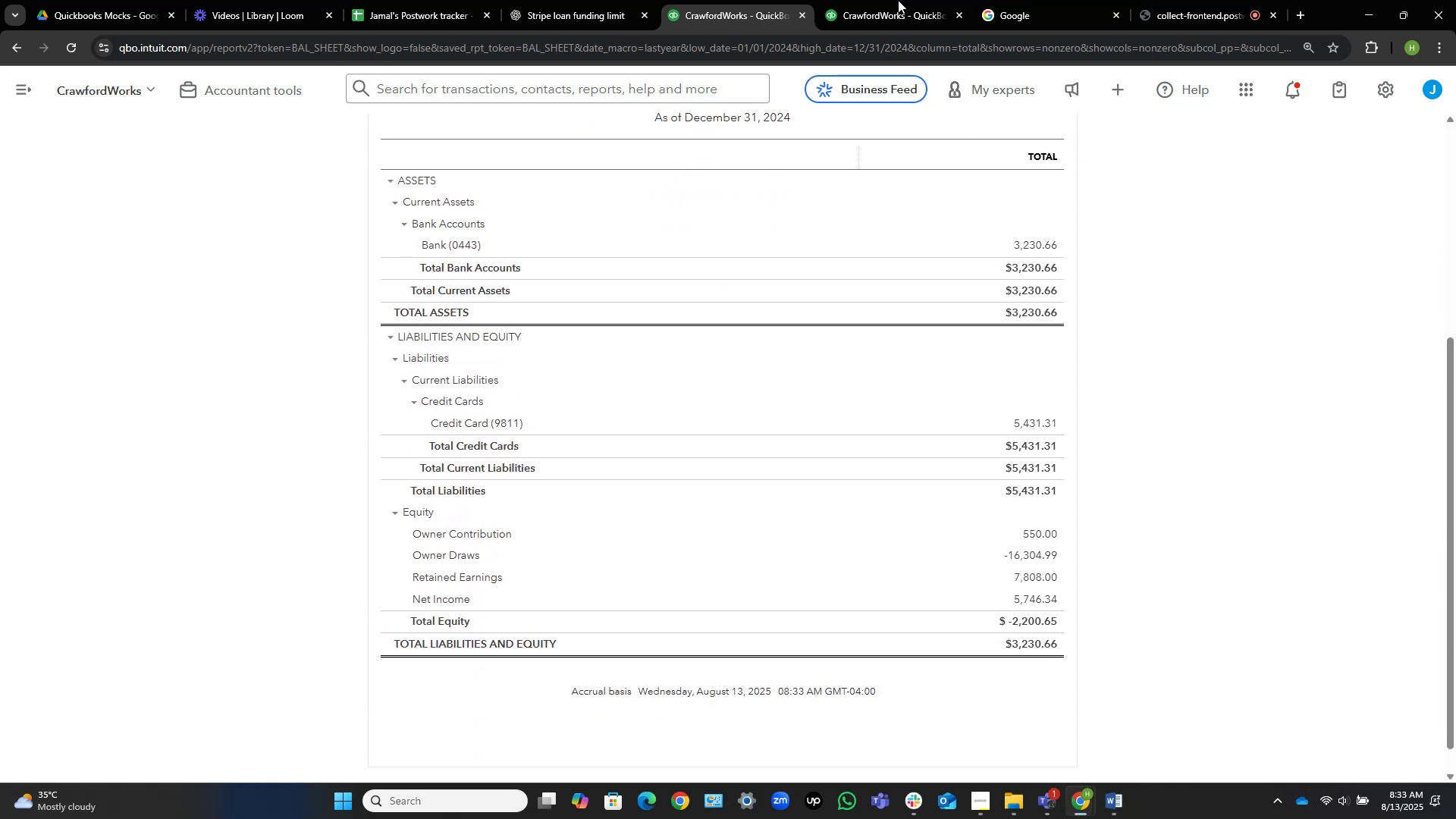 
left_click([895, 0])
 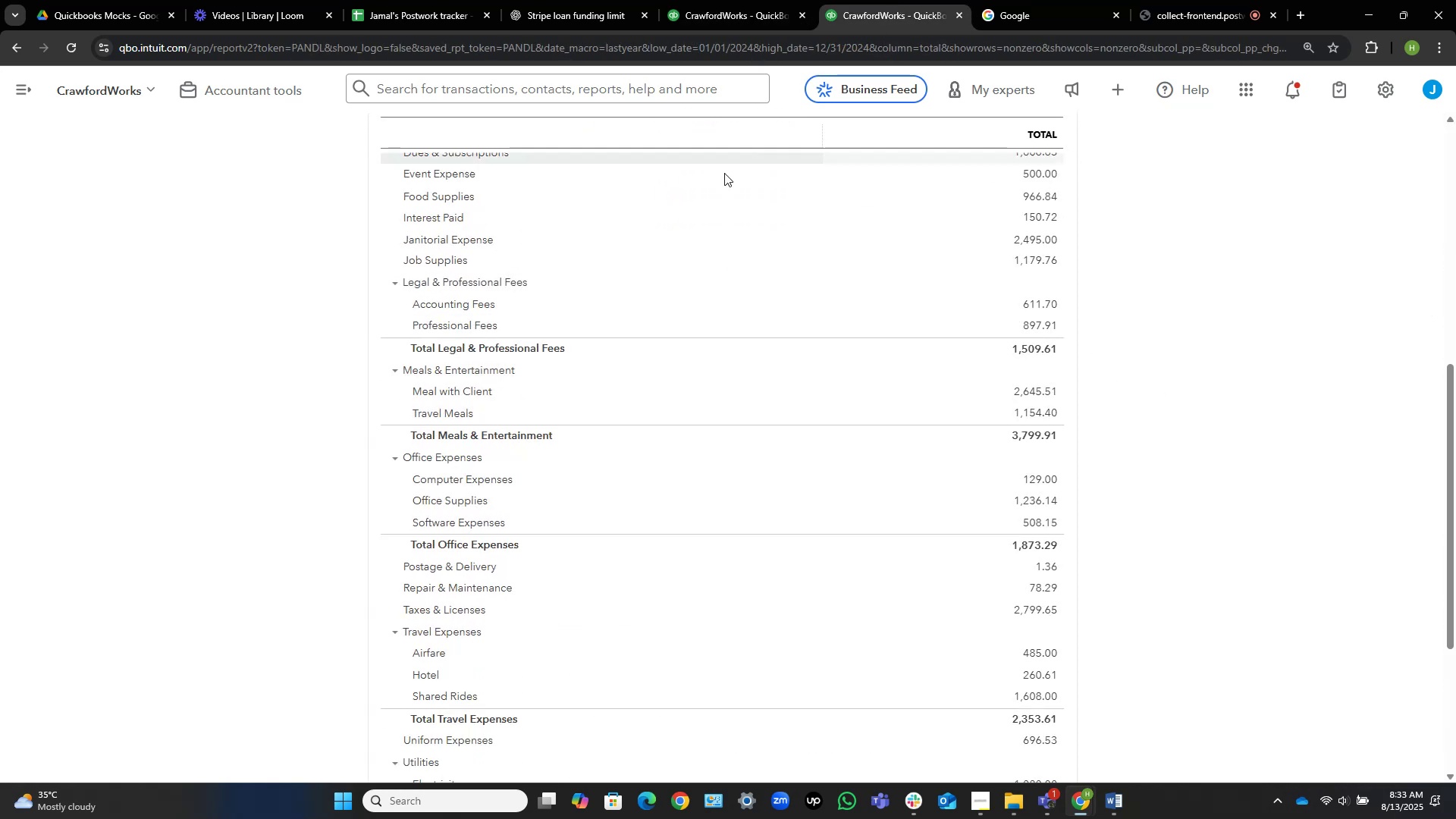 
scroll: coordinate [650, 294], scroll_direction: up, amount: 8.0
 